 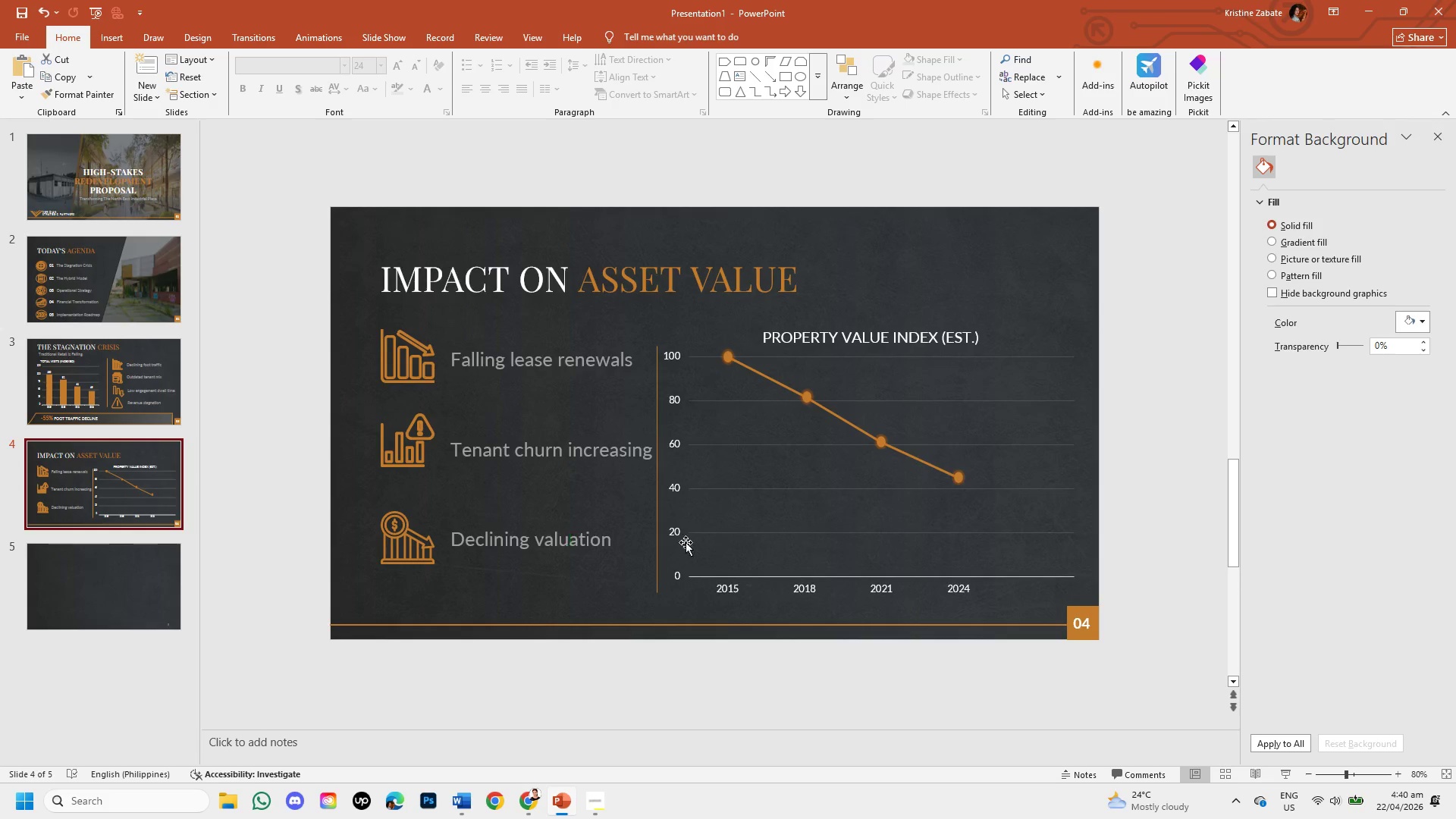 
left_click([1090, 635])
 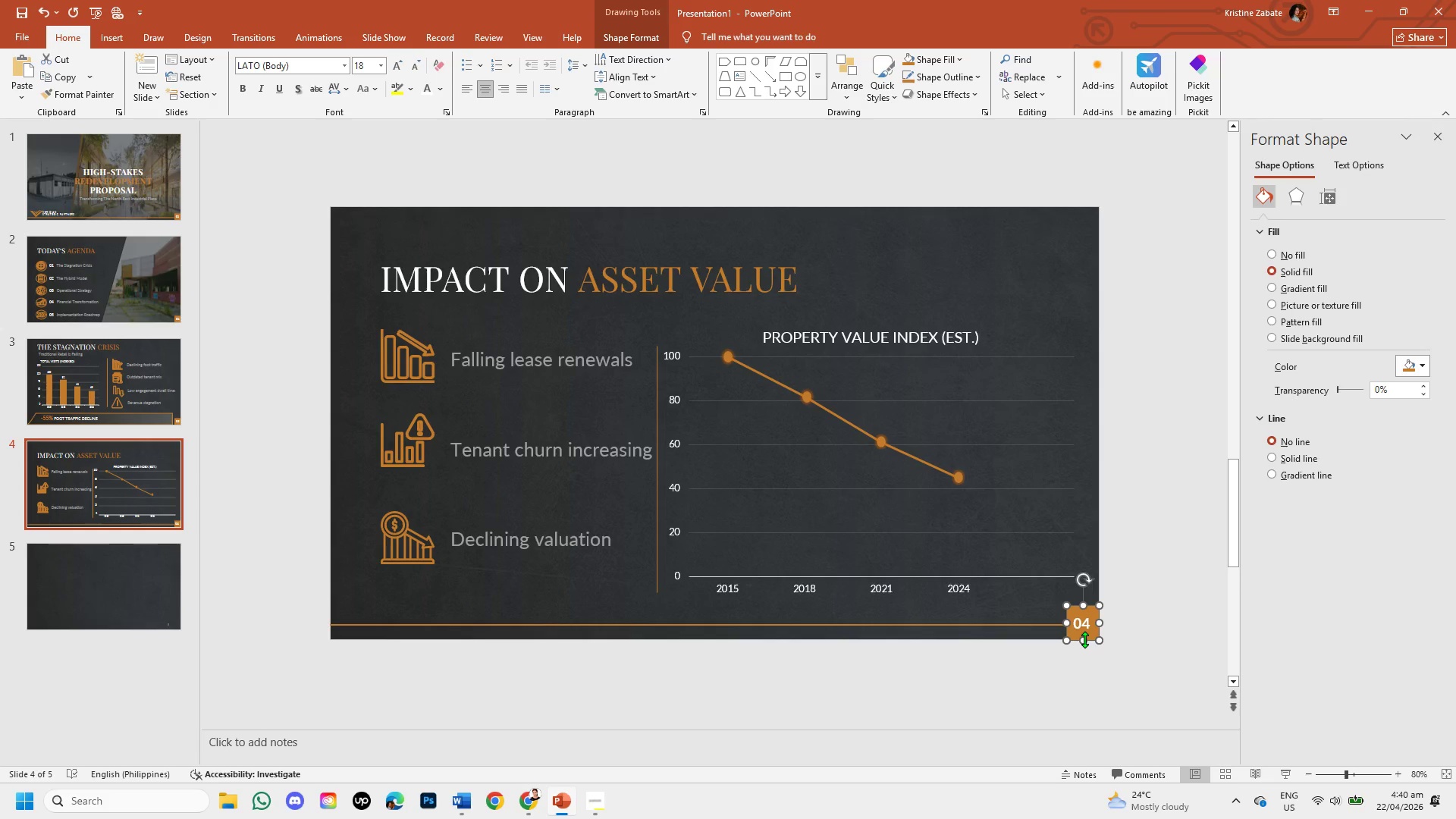 
key(Control+C)
 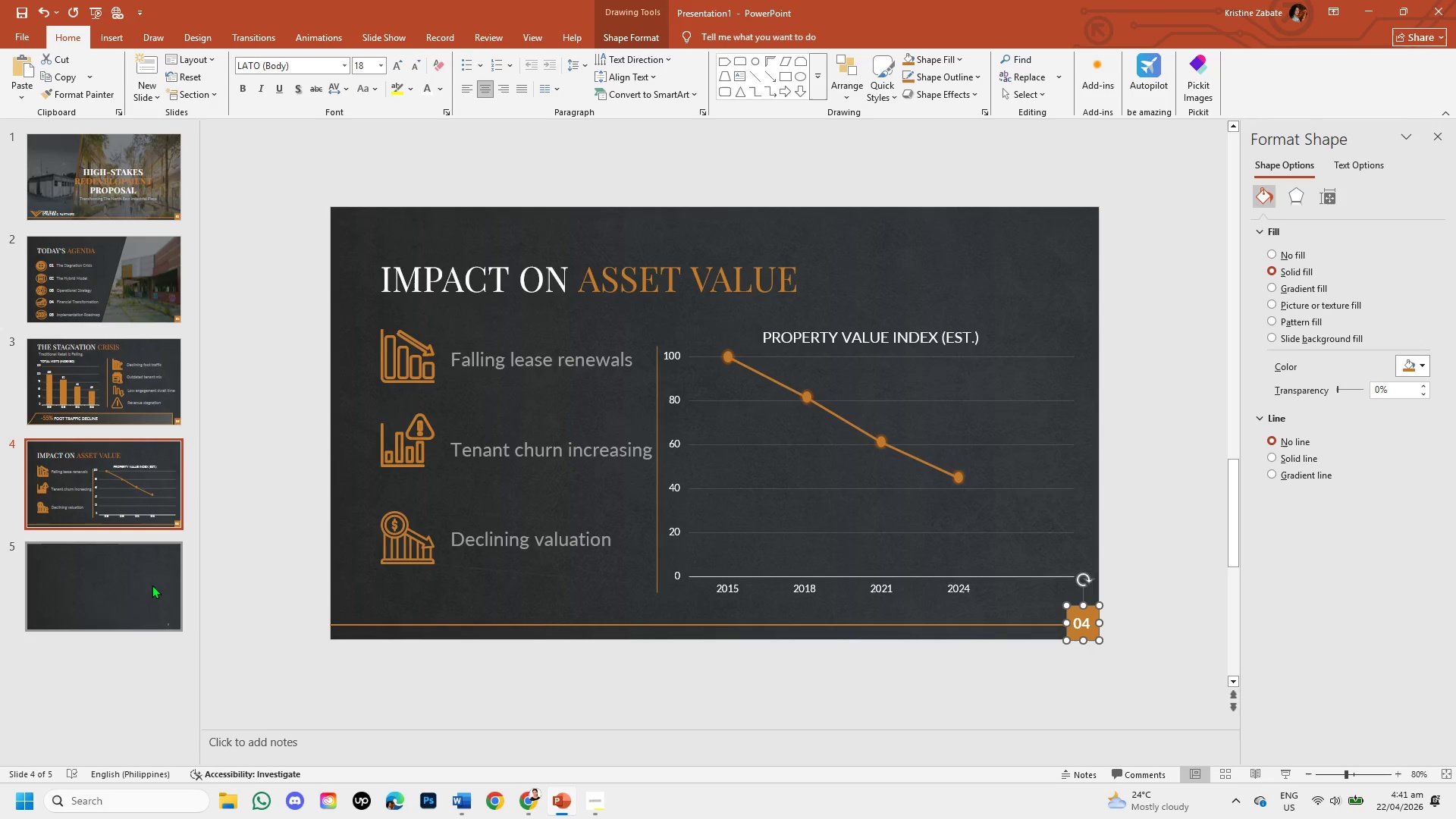 
left_click([149, 585])
 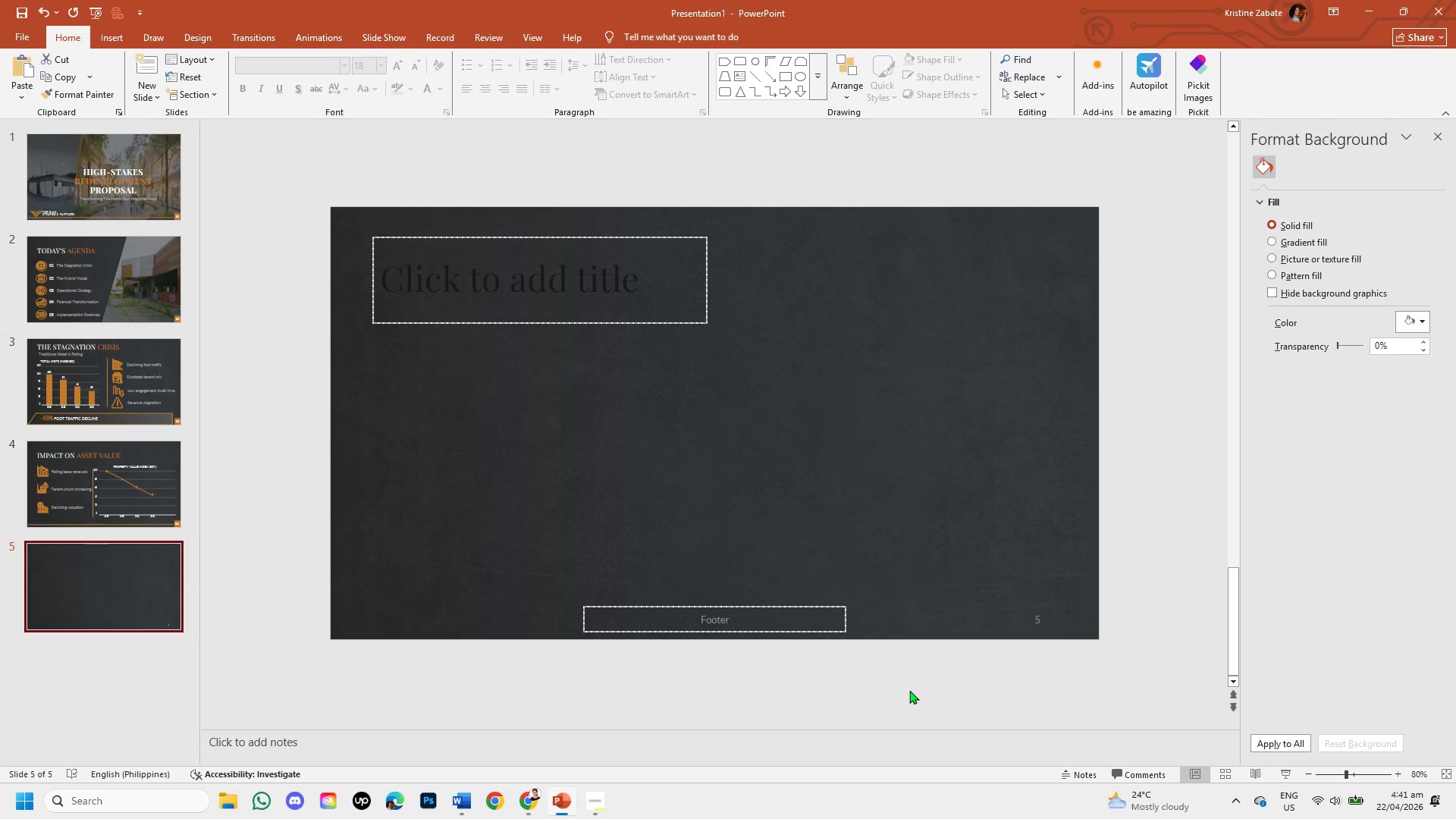 
key(Control+V)
 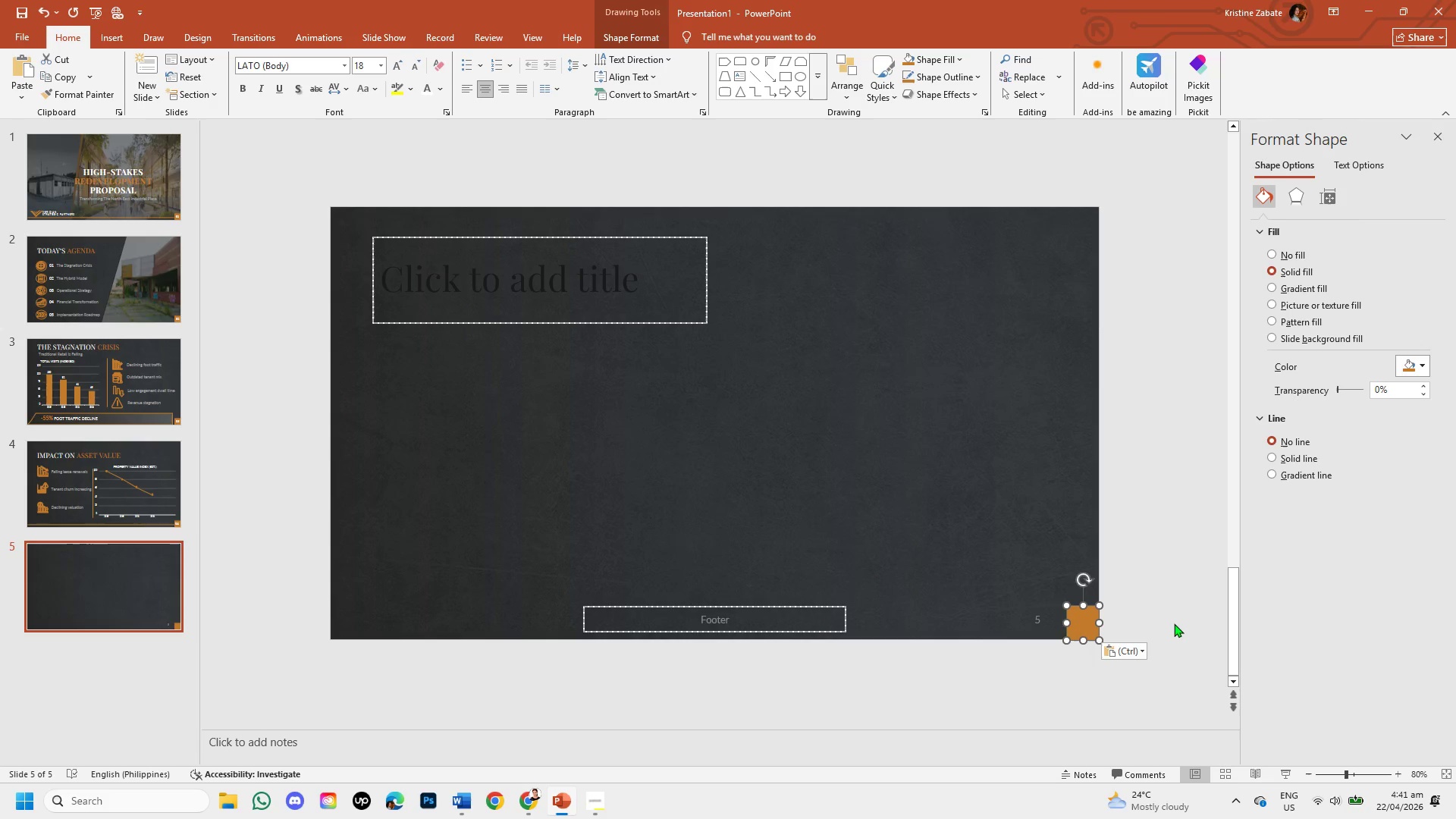 
left_click([1169, 610])
 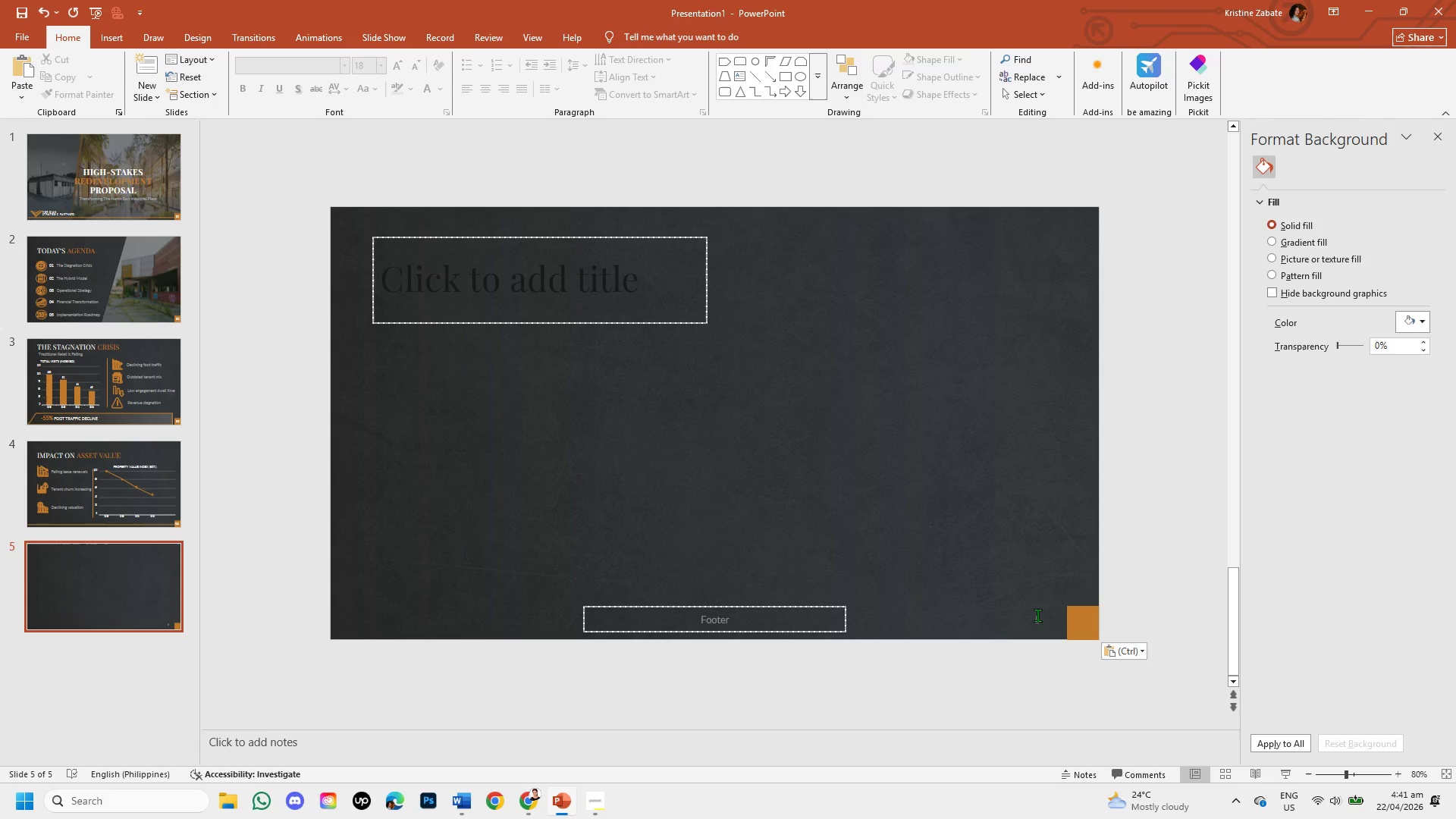 
left_click([1037, 615])
 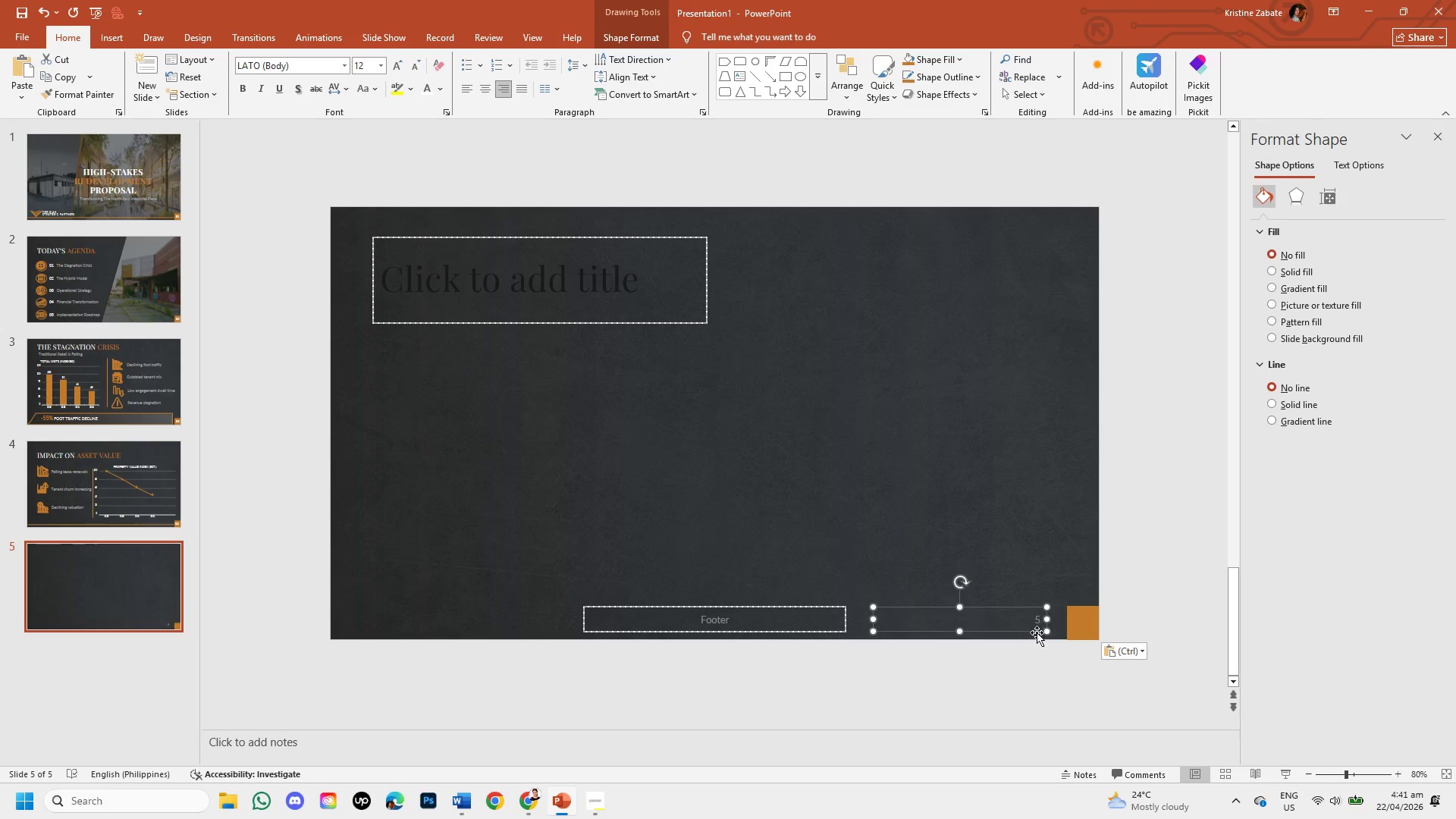 
right_click([1037, 632])
 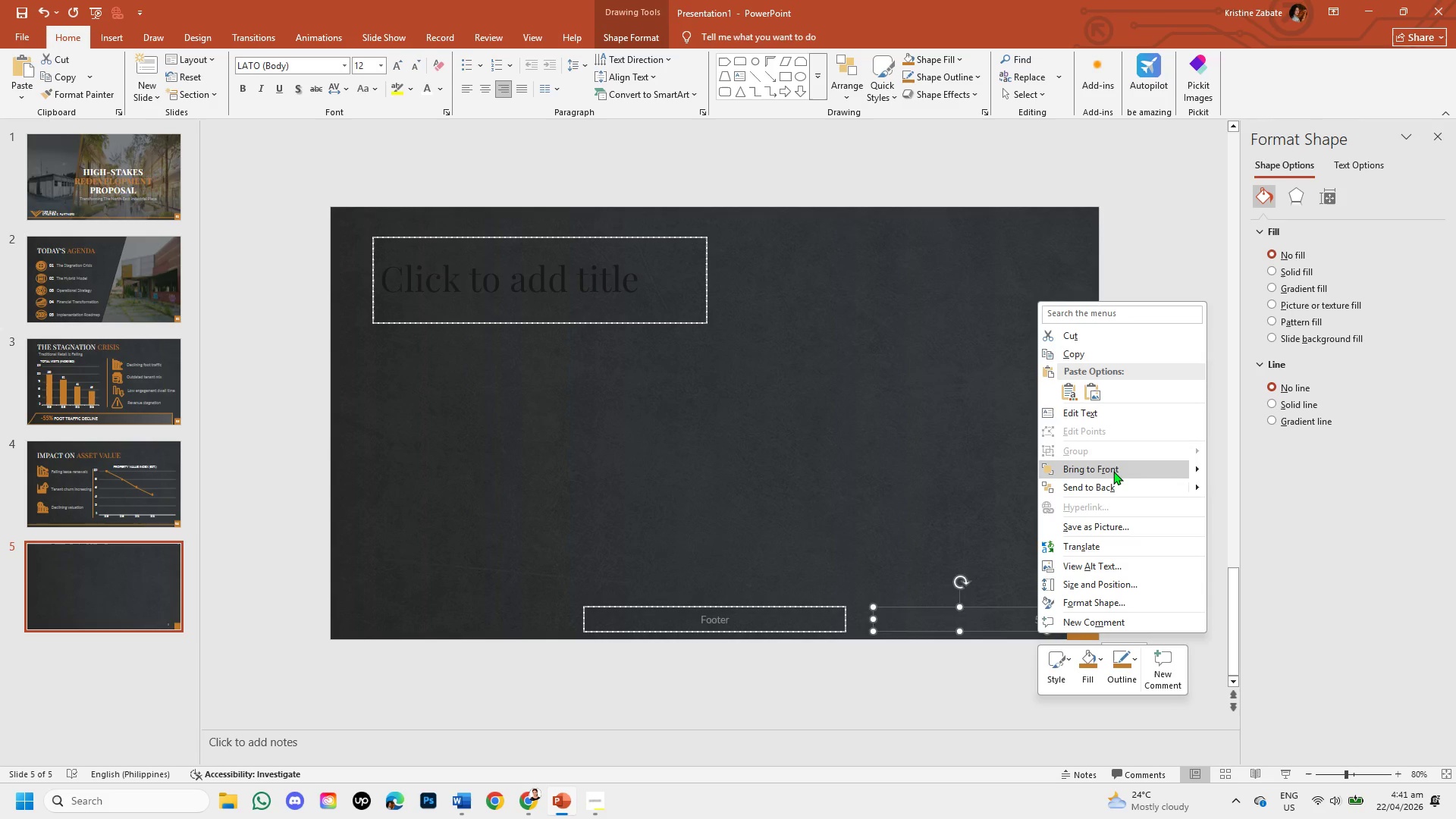 
left_click([1113, 471])
 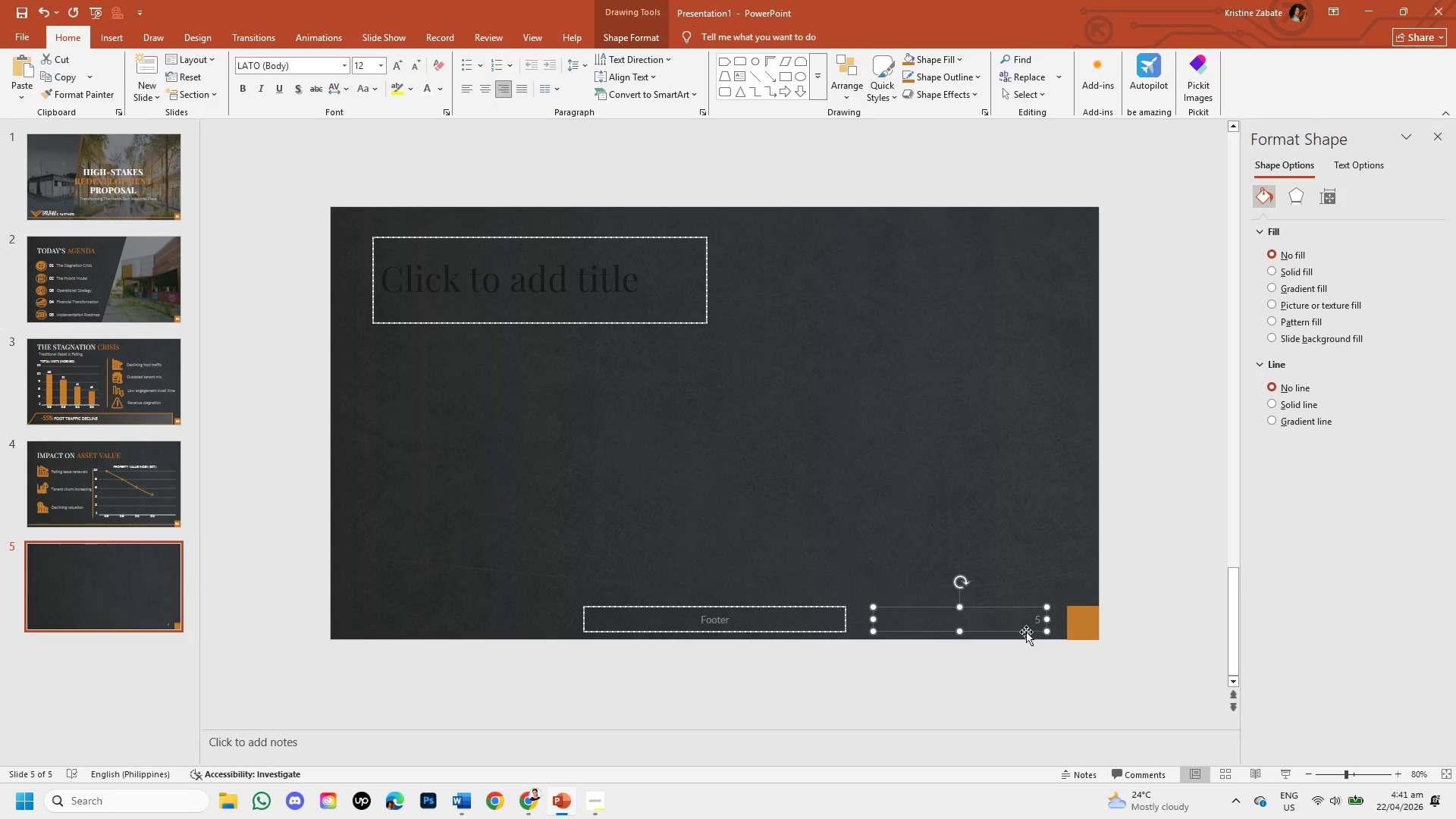 
left_click_drag(start_coordinate=[1026, 631], to_coordinate=[1075, 635])
 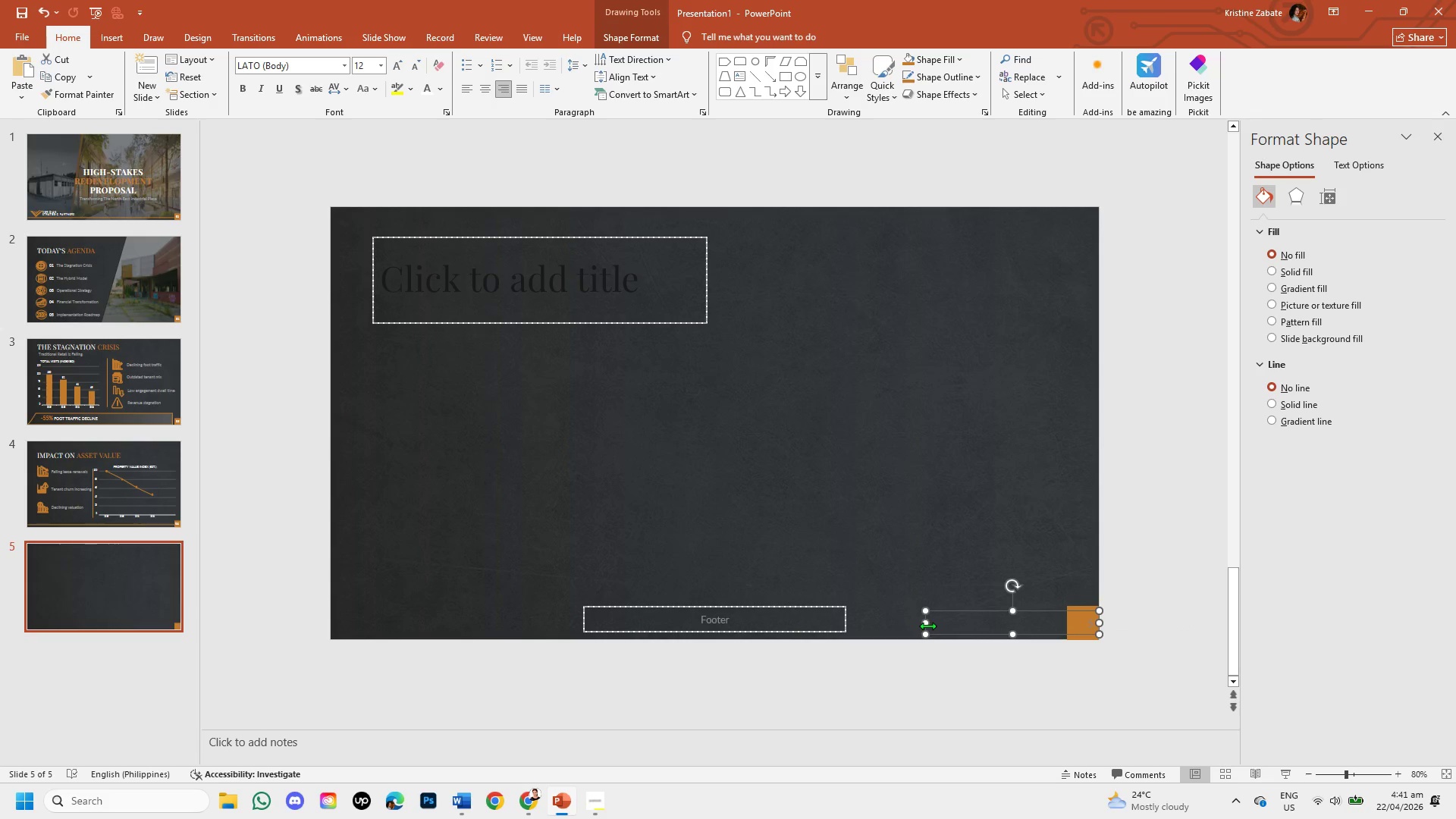 
left_click_drag(start_coordinate=[927, 626], to_coordinate=[1072, 637])
 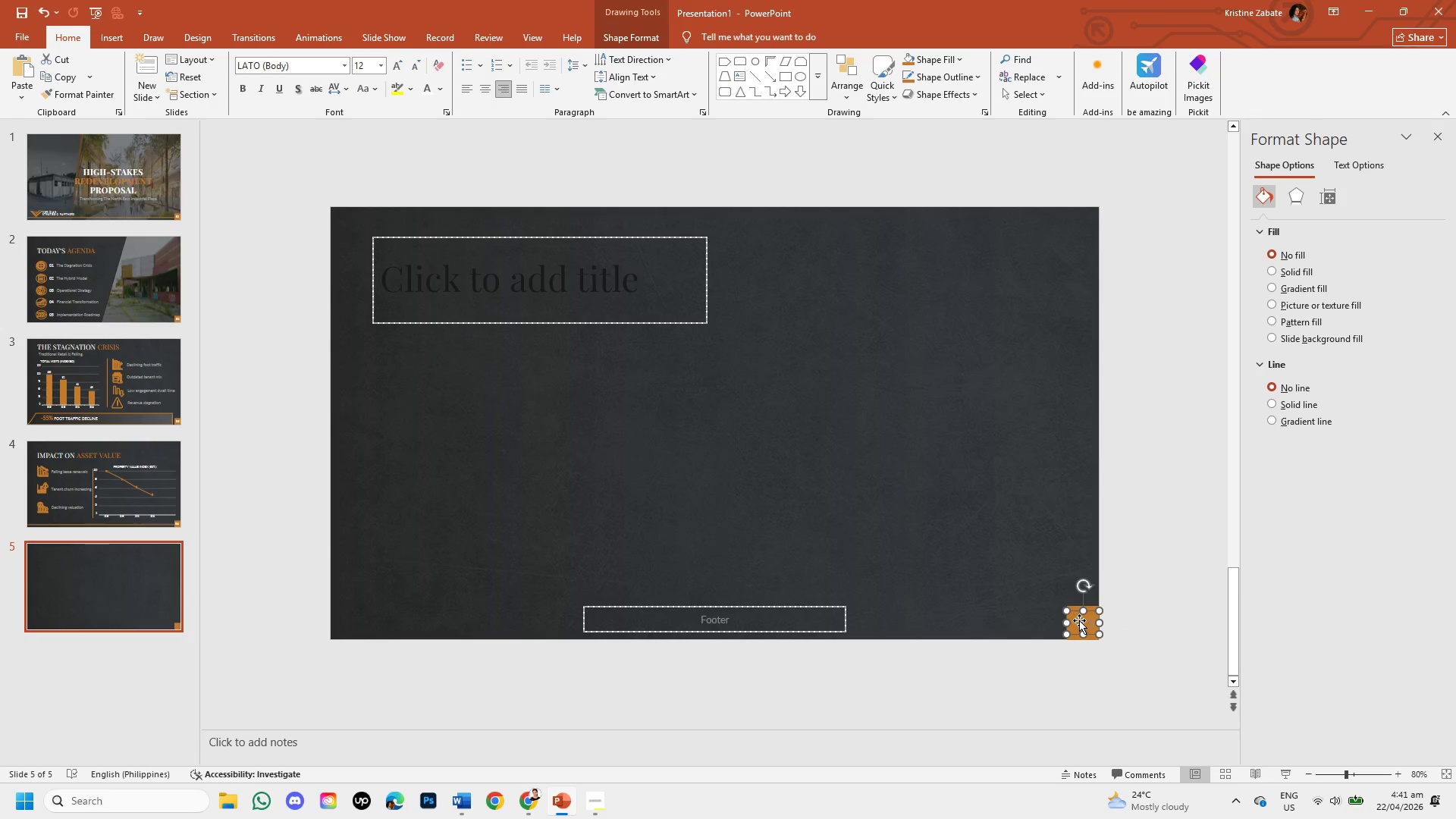 
left_click([1079, 620])
 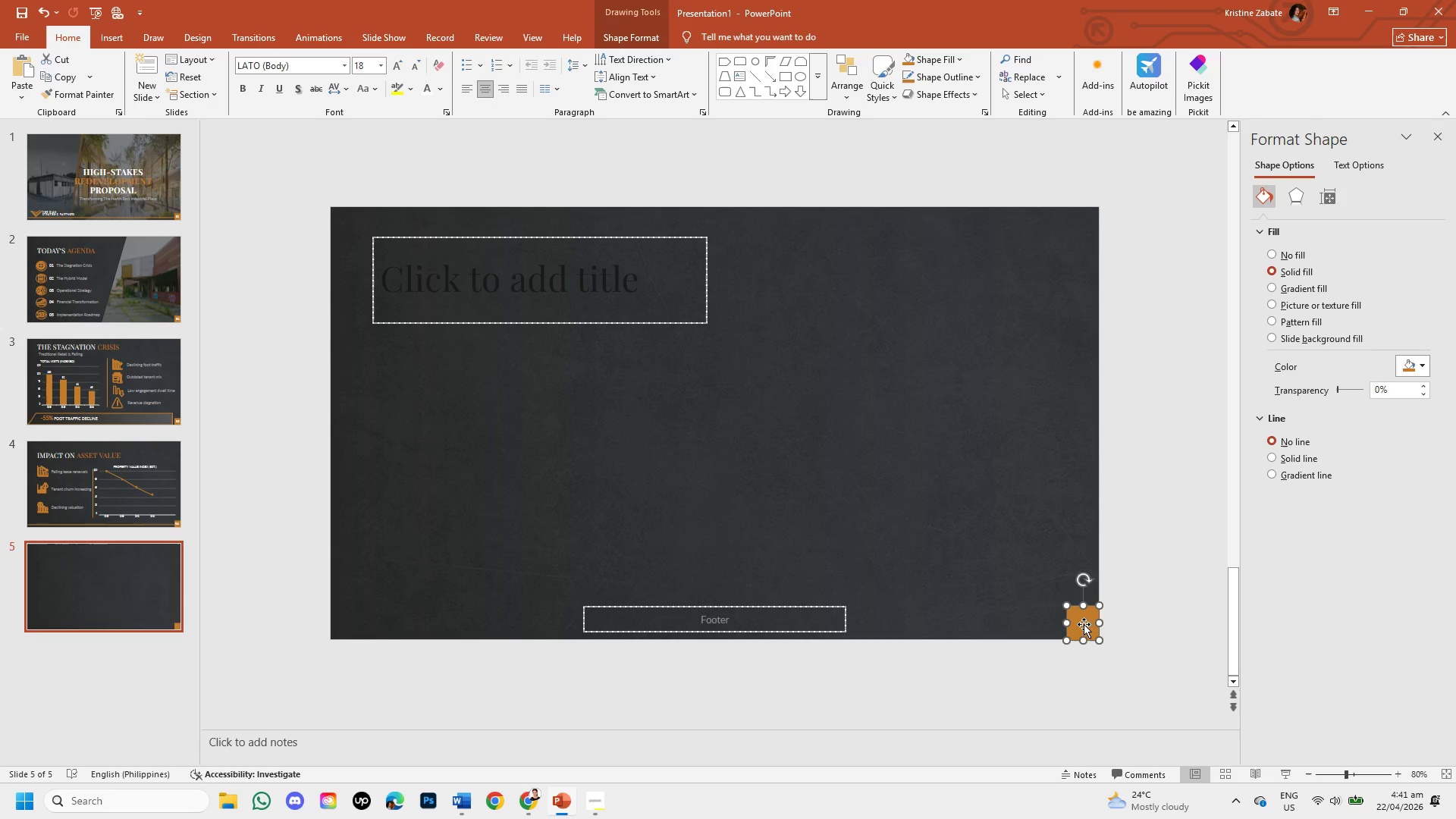 
double_click([1084, 624])
 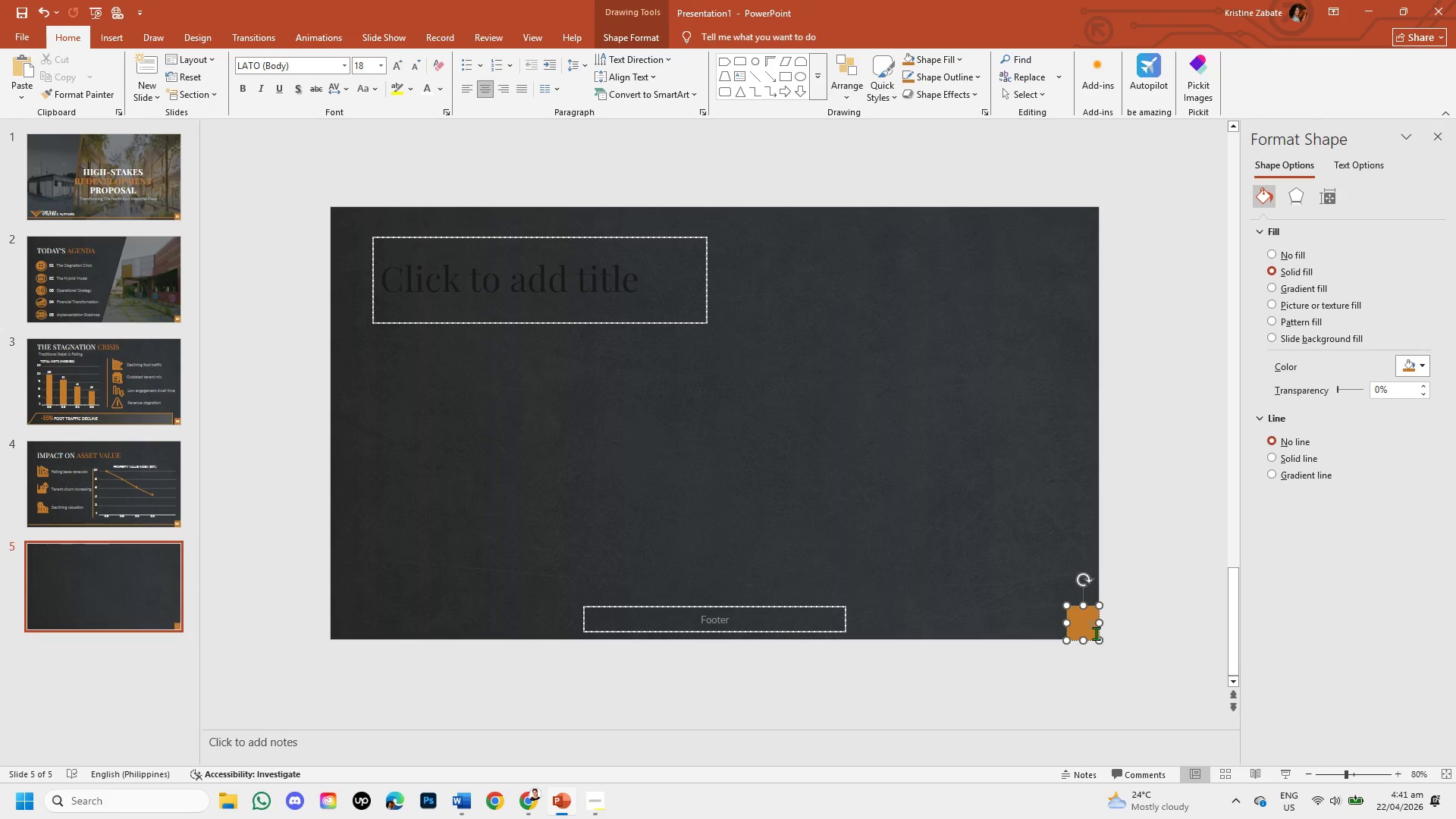 
key(Numpad0)
 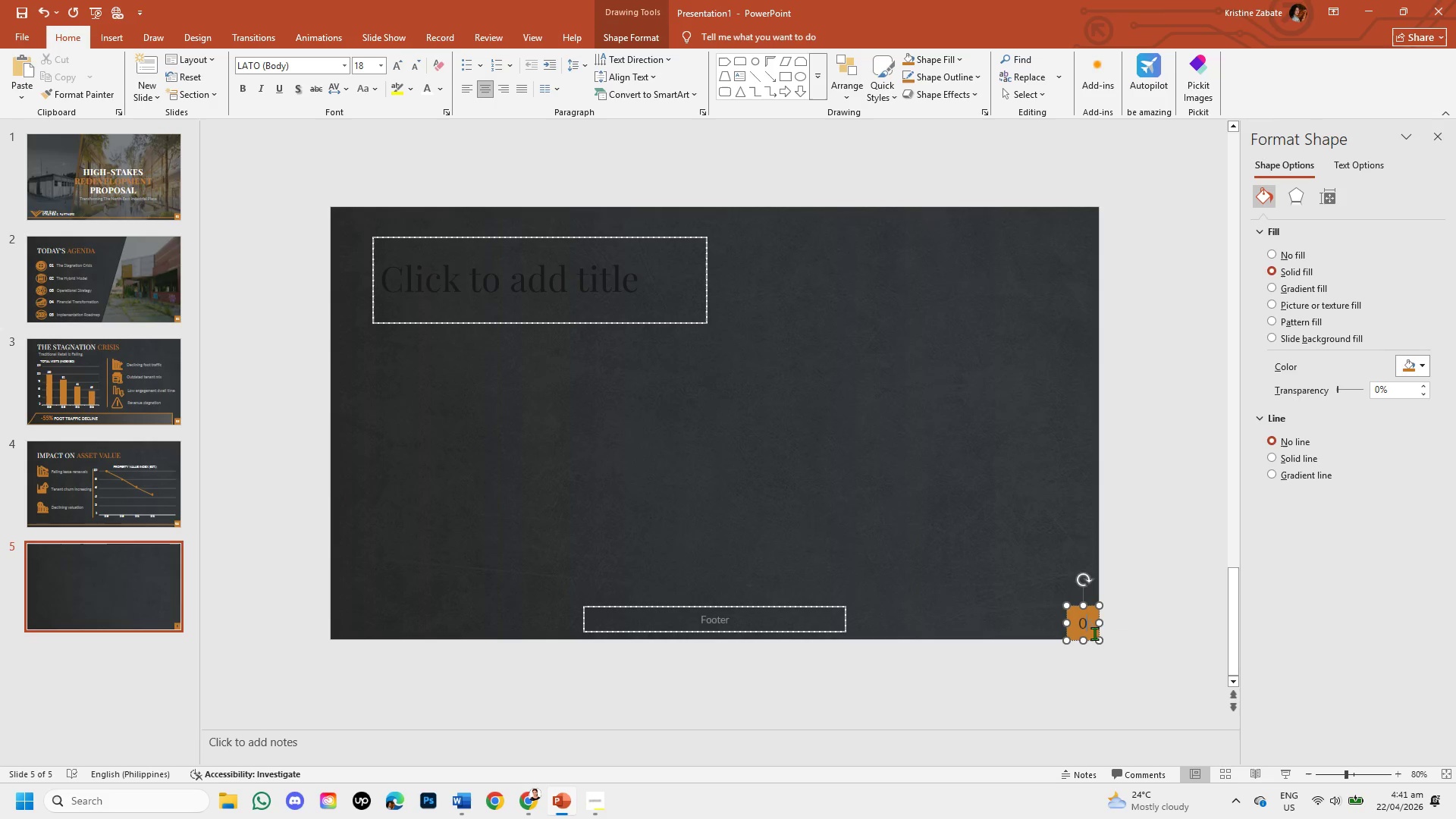 
left_click([1094, 630])
 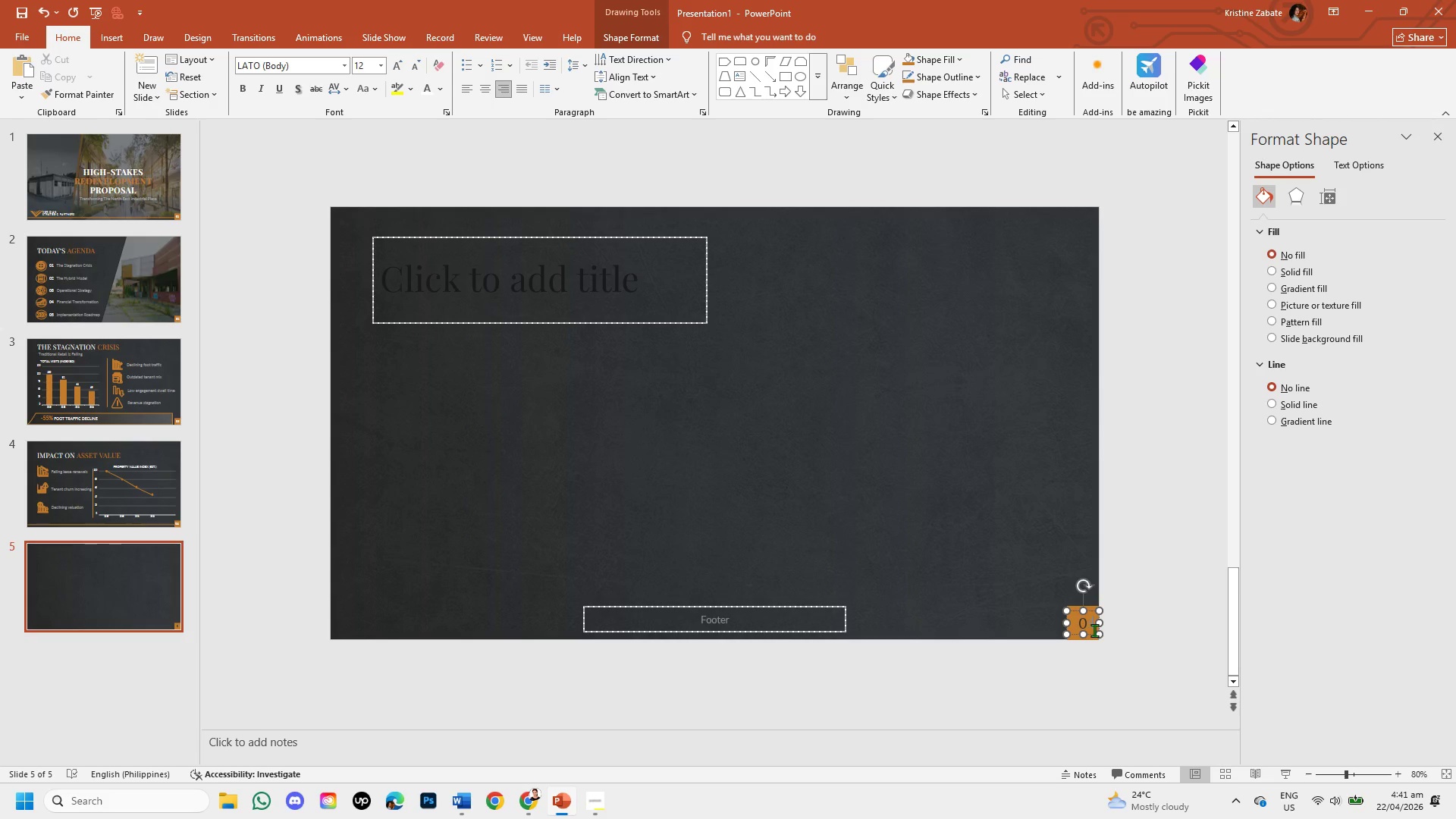 
key(Backspace)
 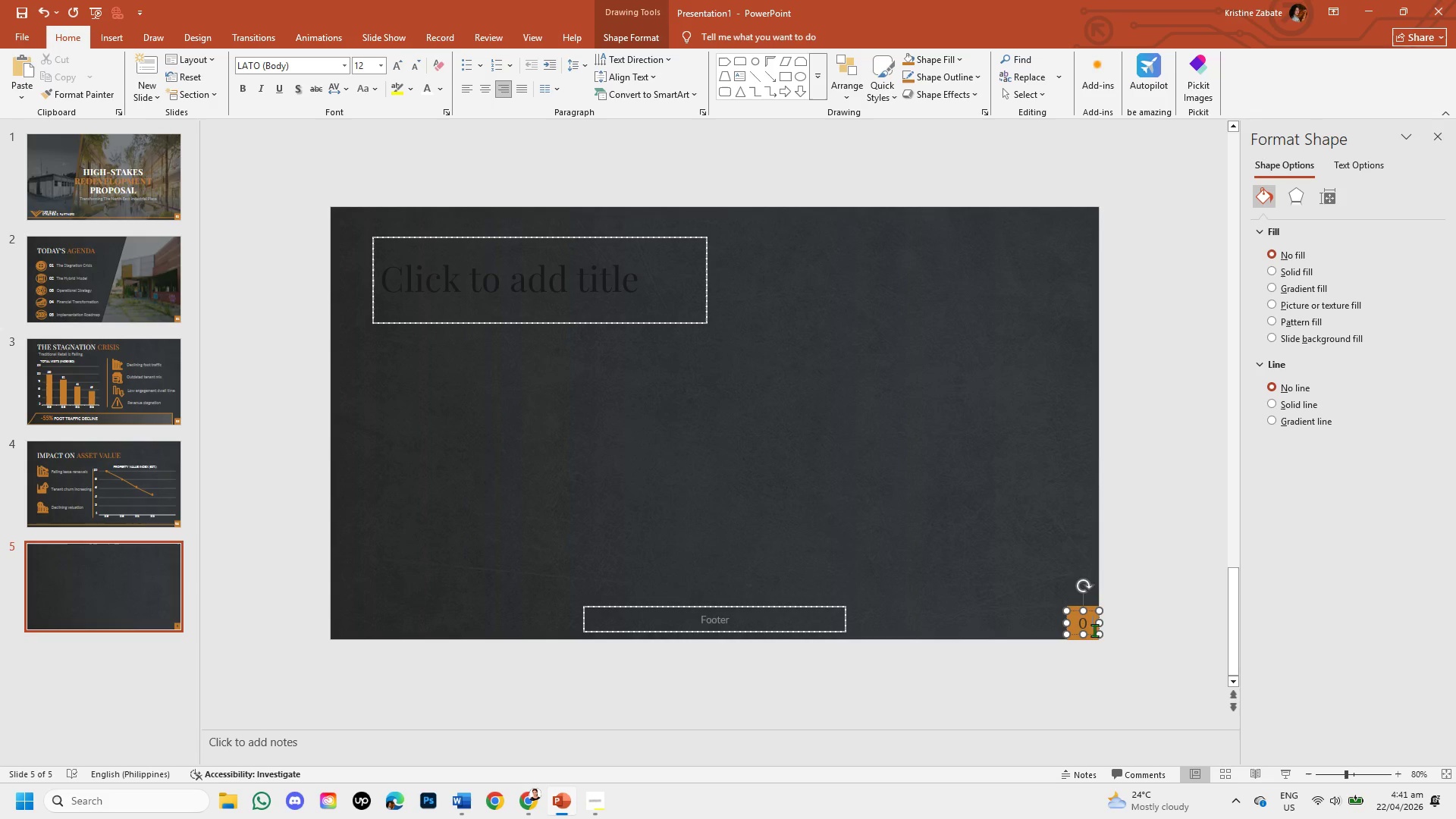 
key(Numpad5)
 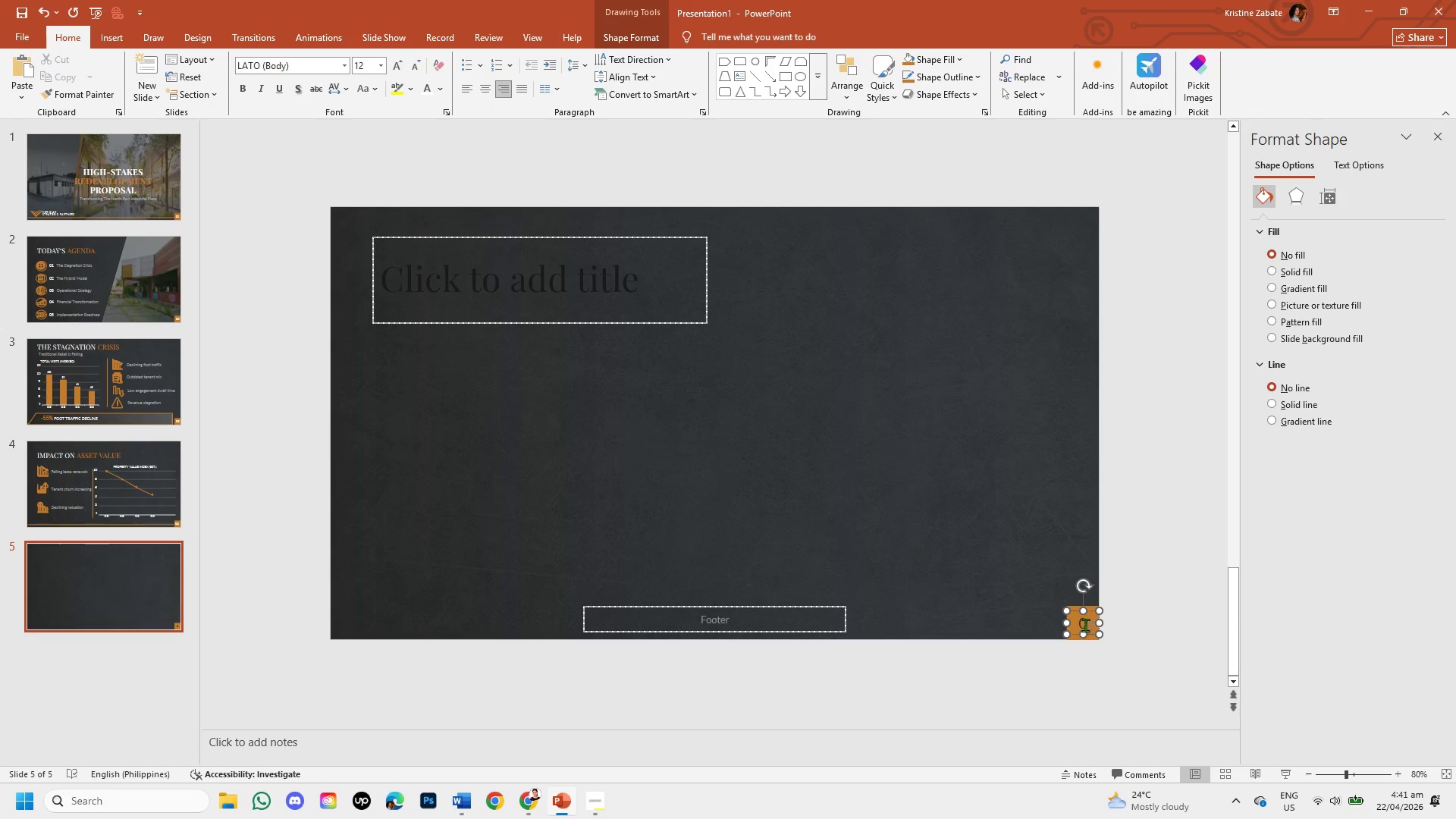 
left_click_drag(start_coordinate=[1081, 621], to_coordinate=[1104, 620])
 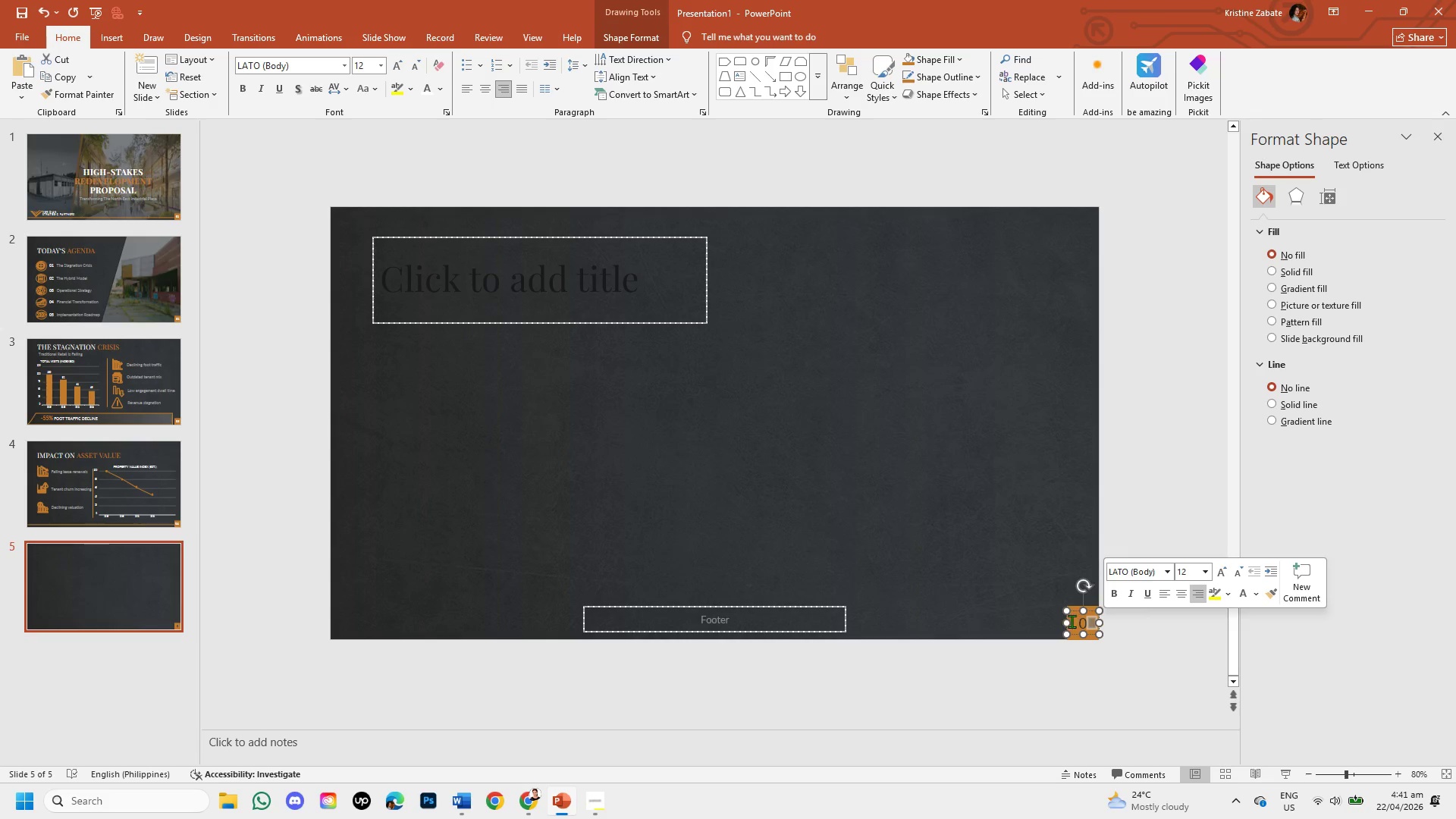 
left_click([1075, 620])
 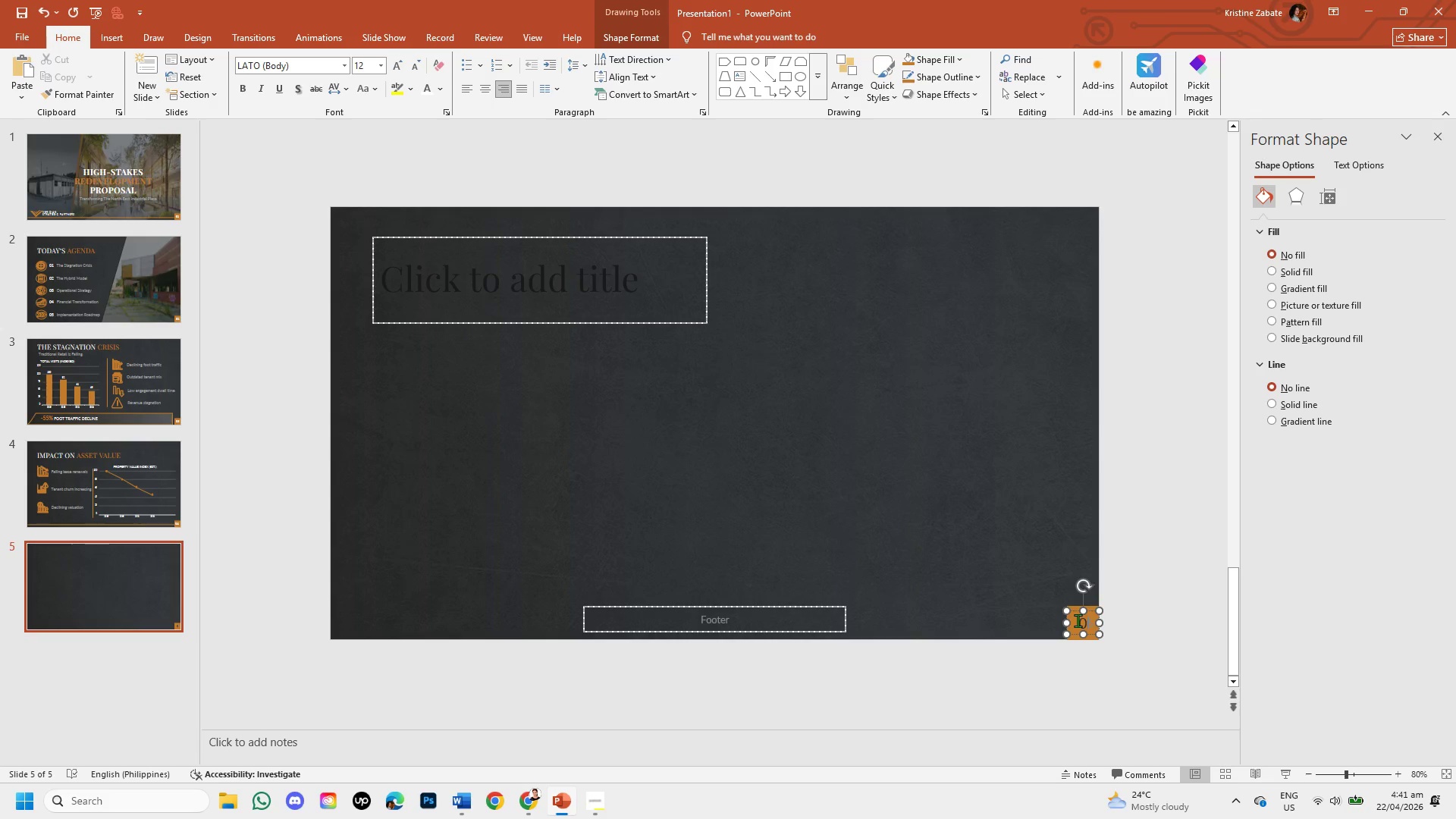 
left_click_drag(start_coordinate=[1078, 620], to_coordinate=[1096, 622])
 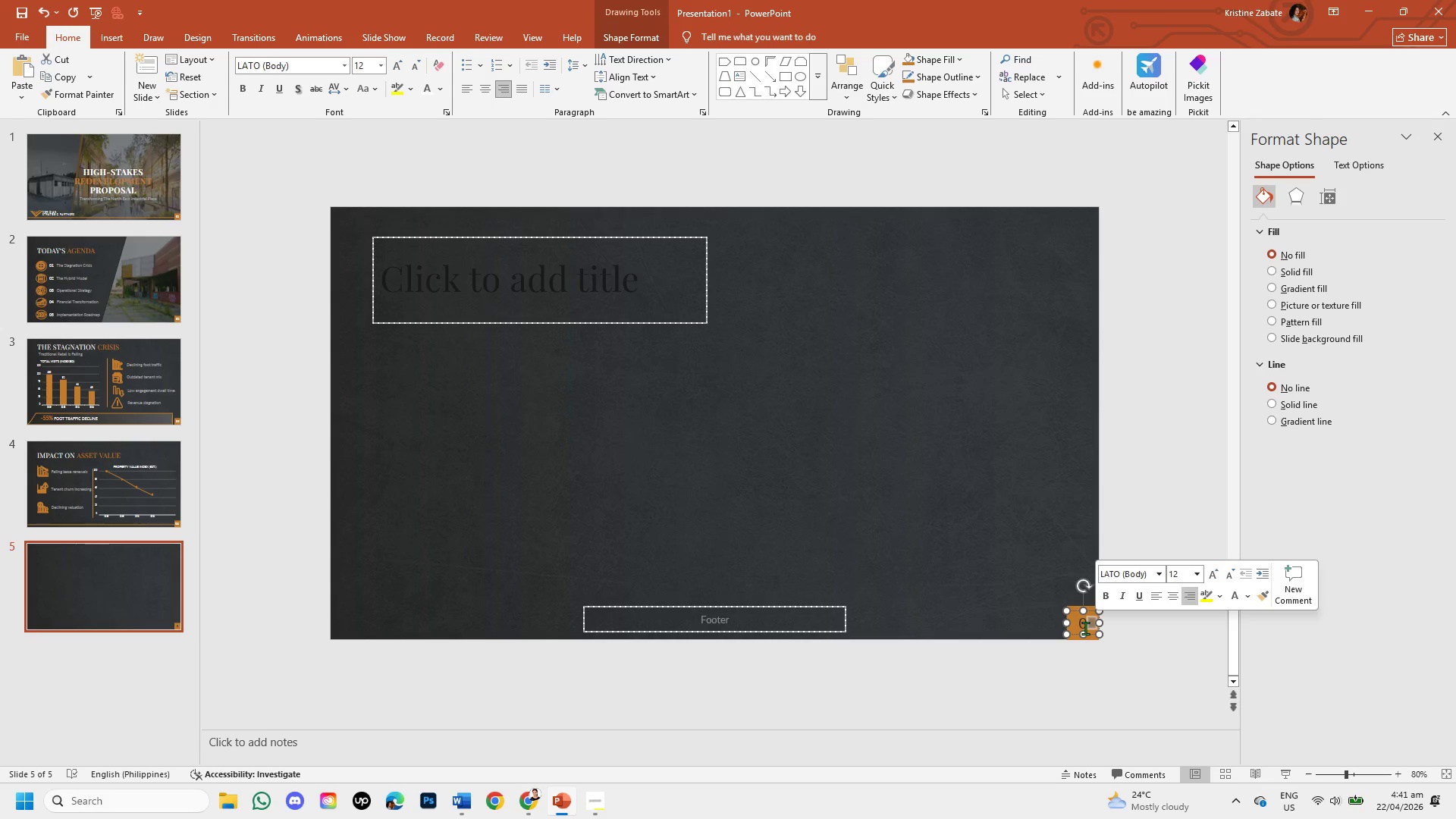 
key(Backspace)
 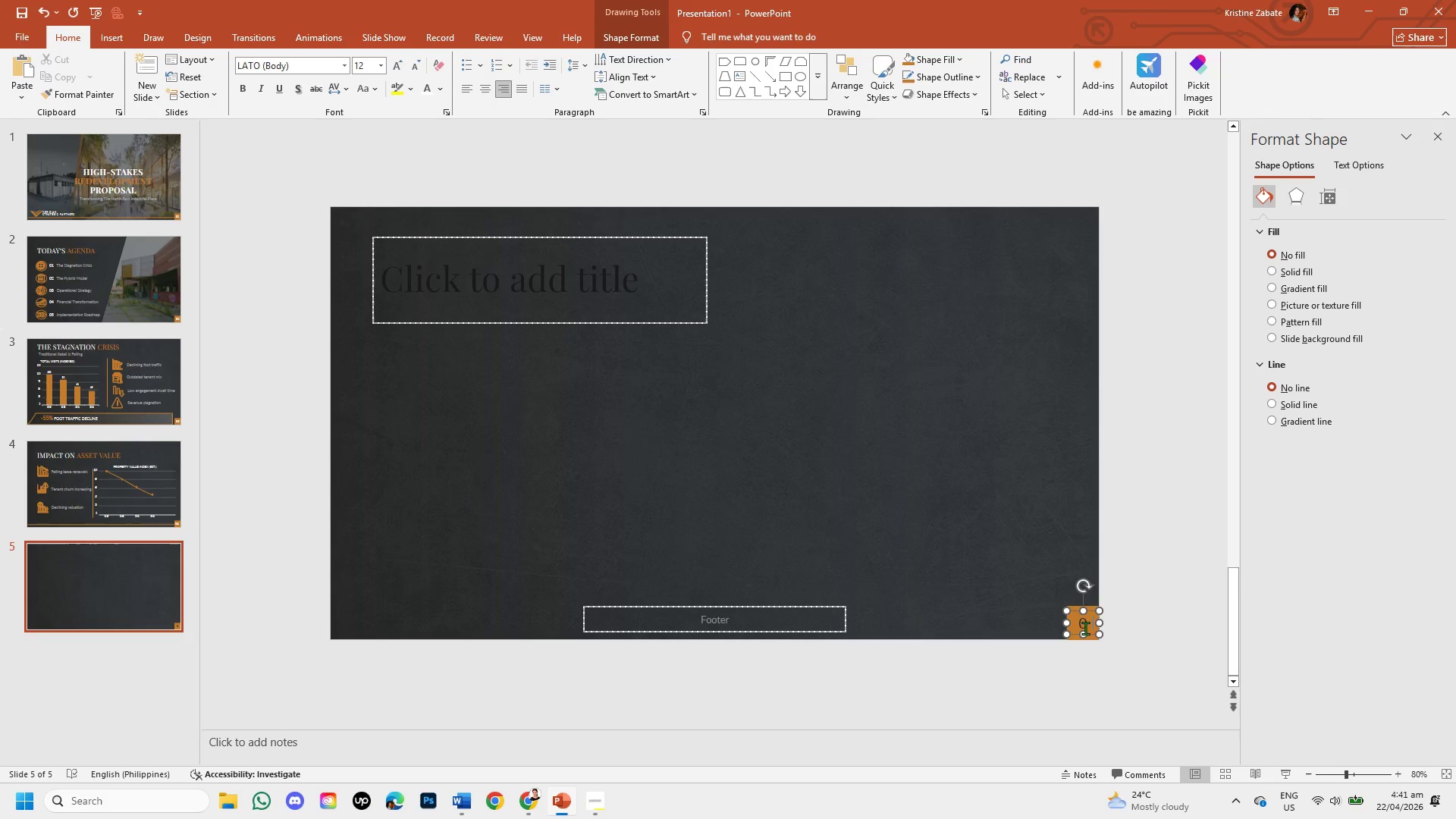 
key(Backspace)
 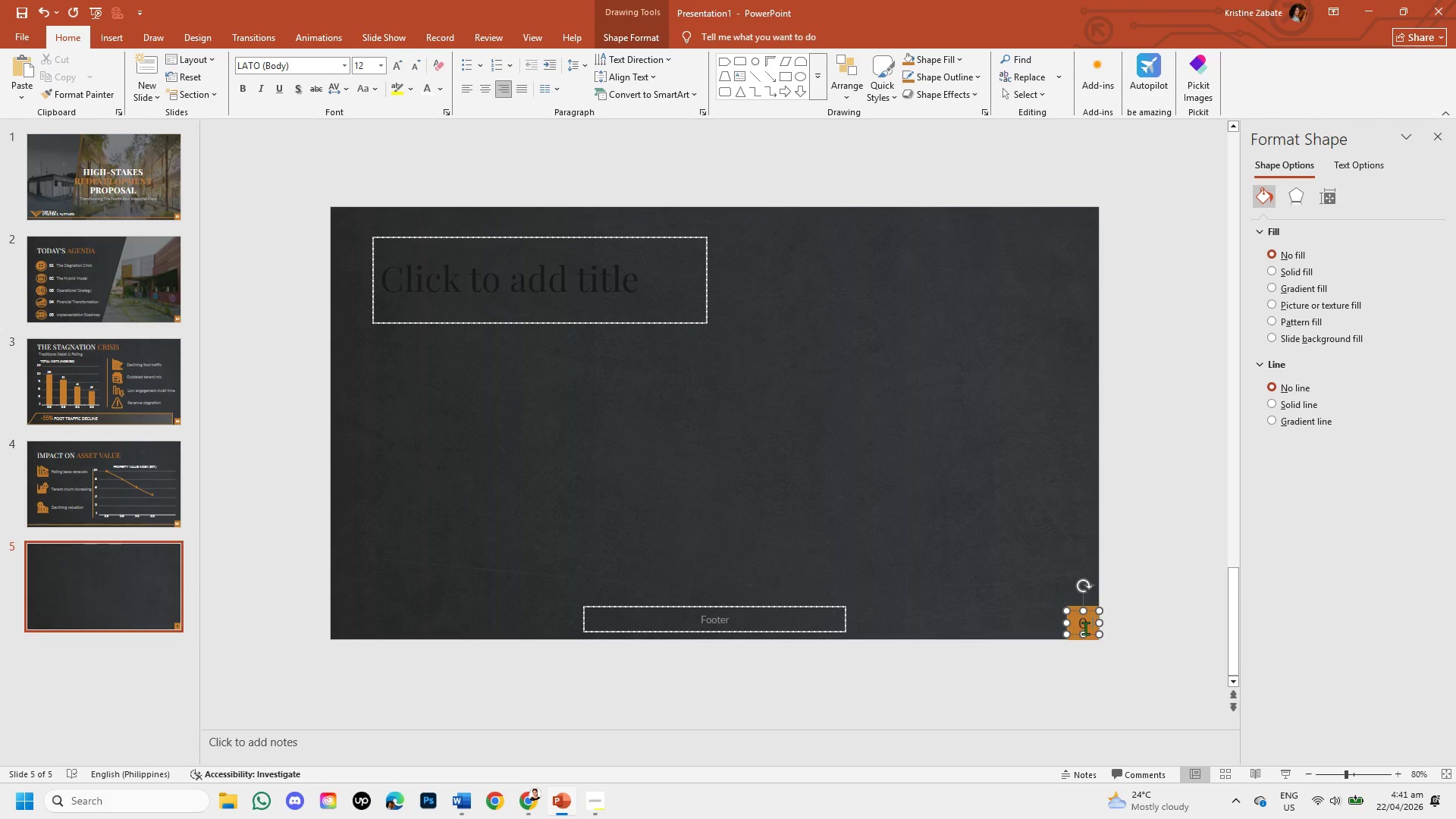 
key(Backspace)
 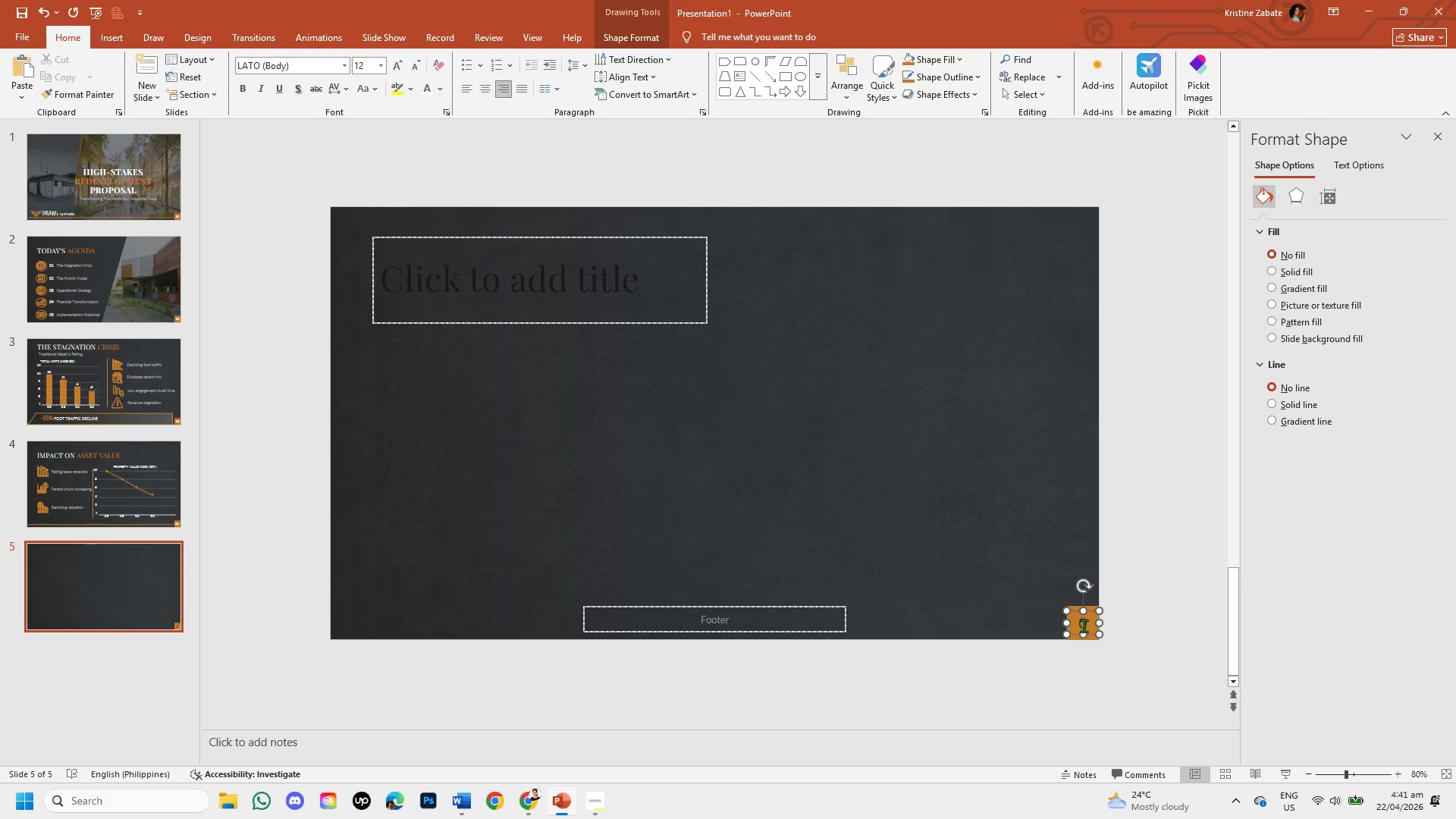 
left_click([1080, 623])
 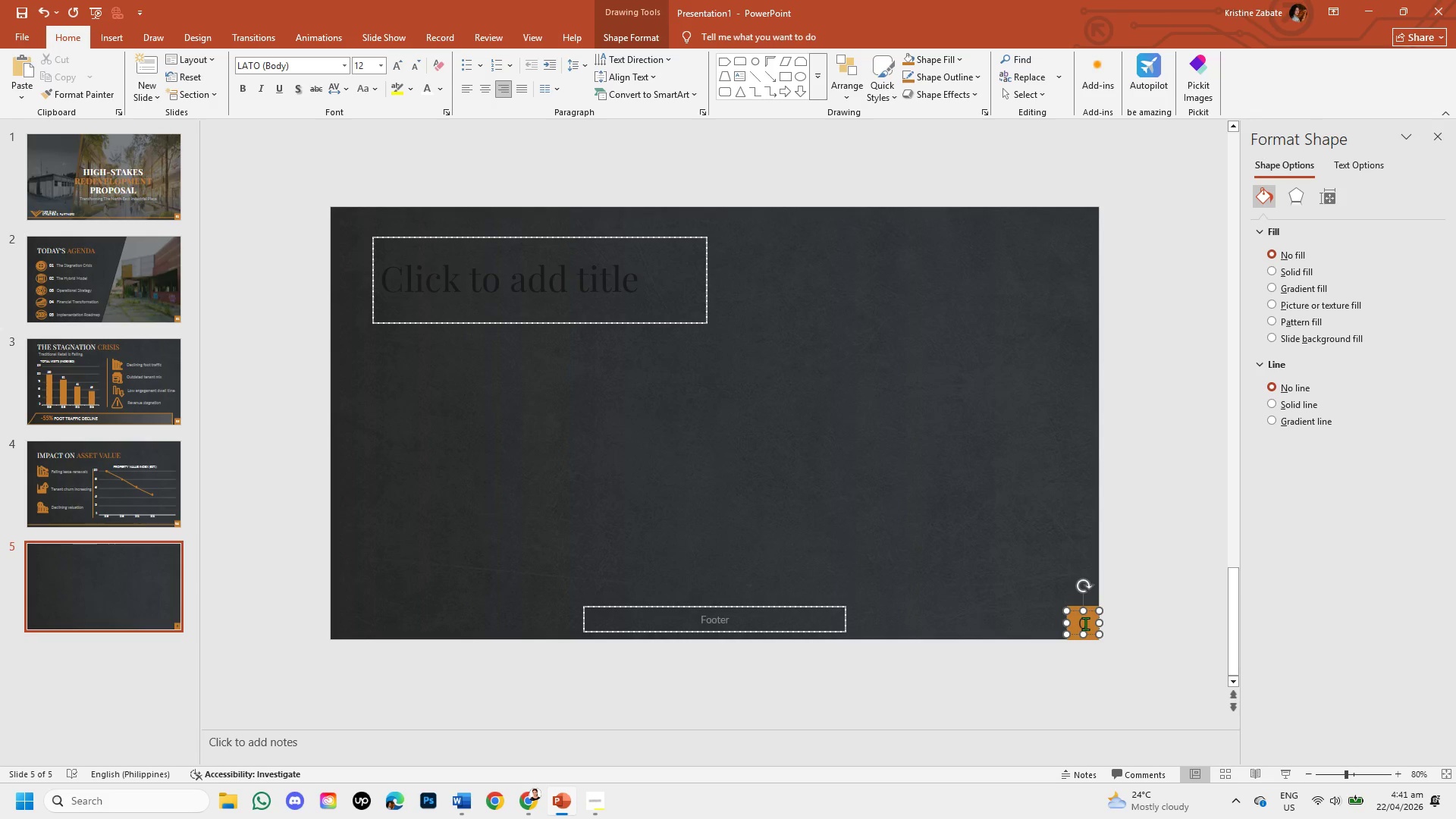 
left_click([1085, 623])
 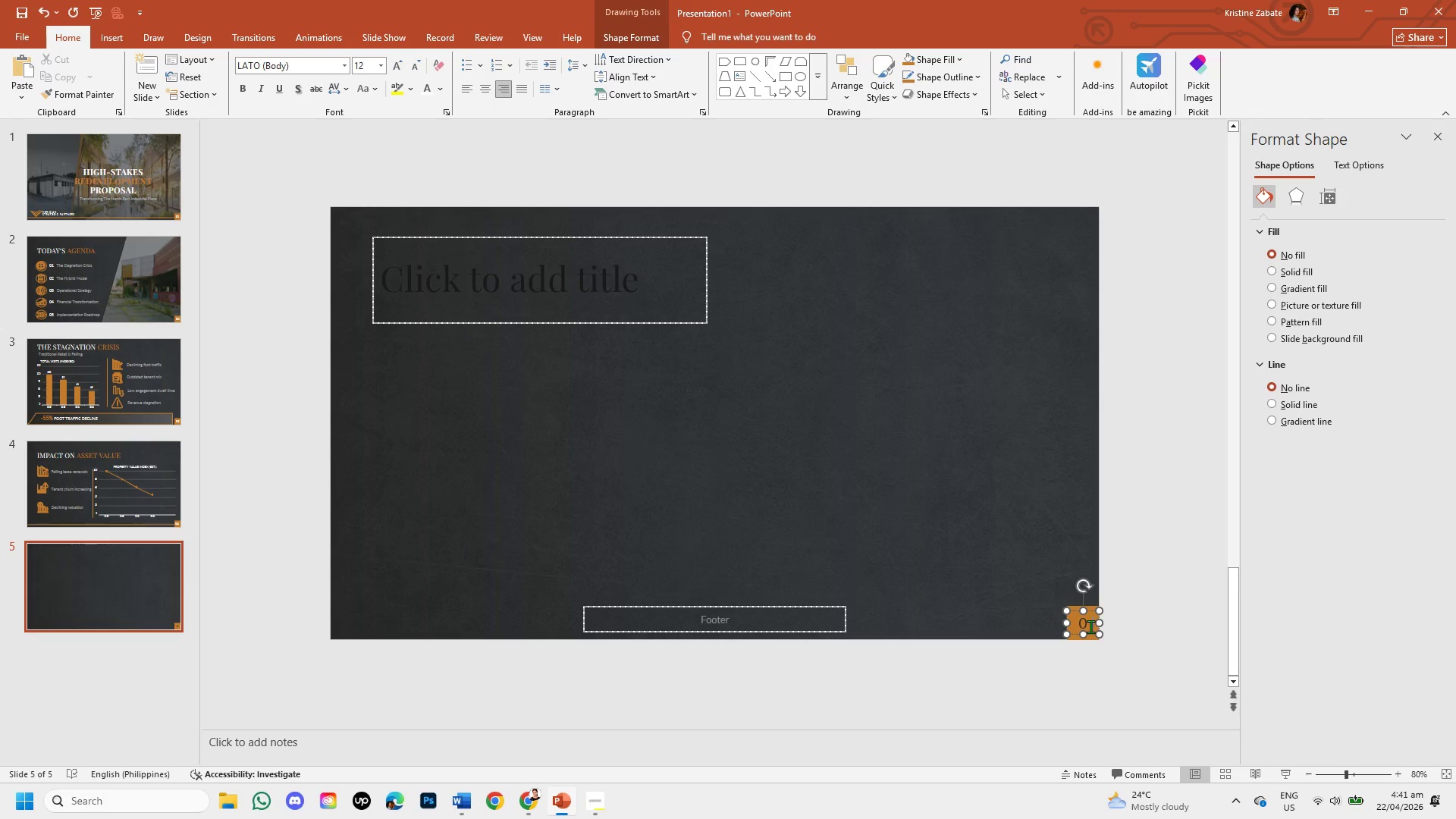 
left_click([1090, 626])
 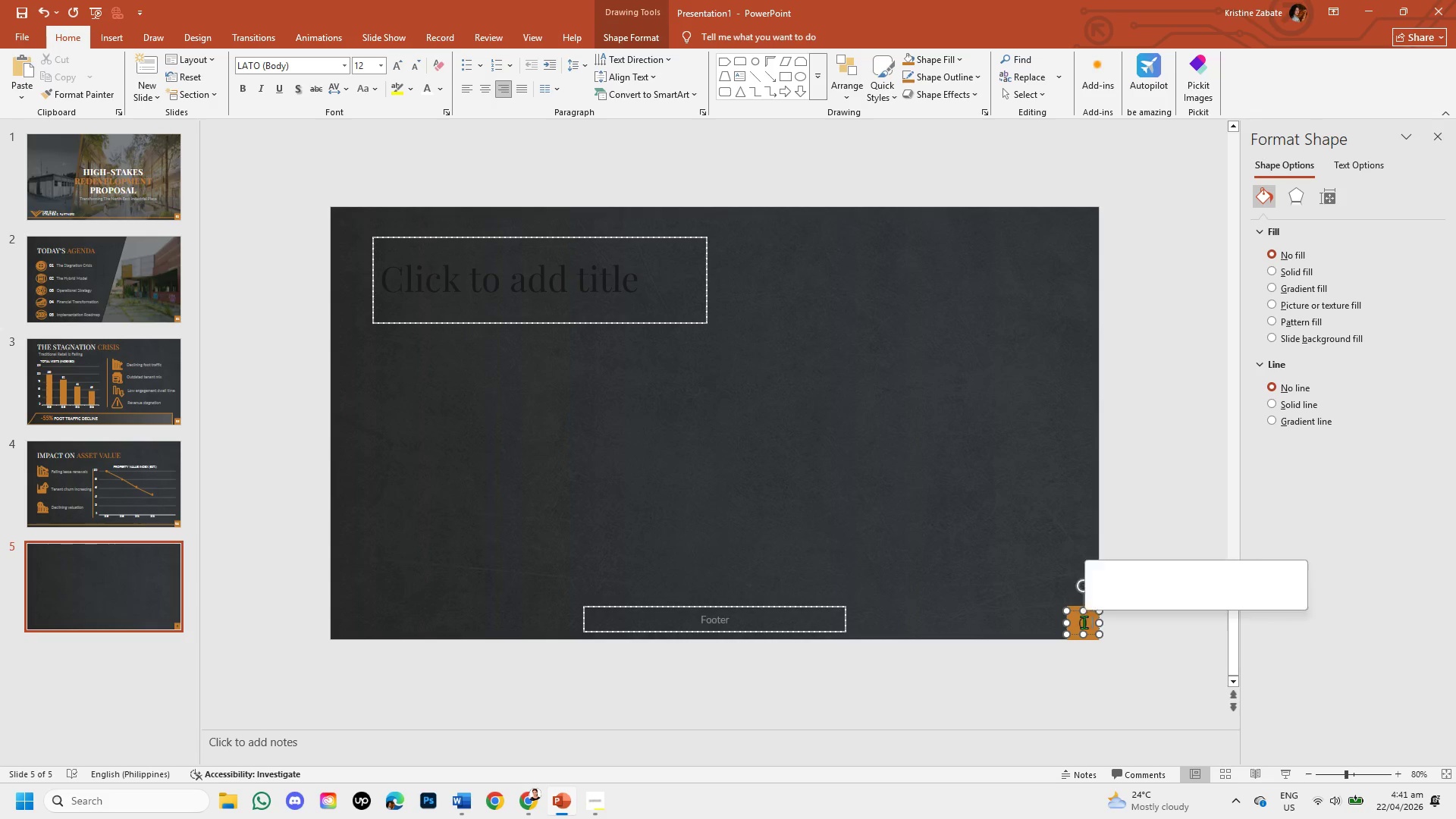 
double_click([1084, 622])
 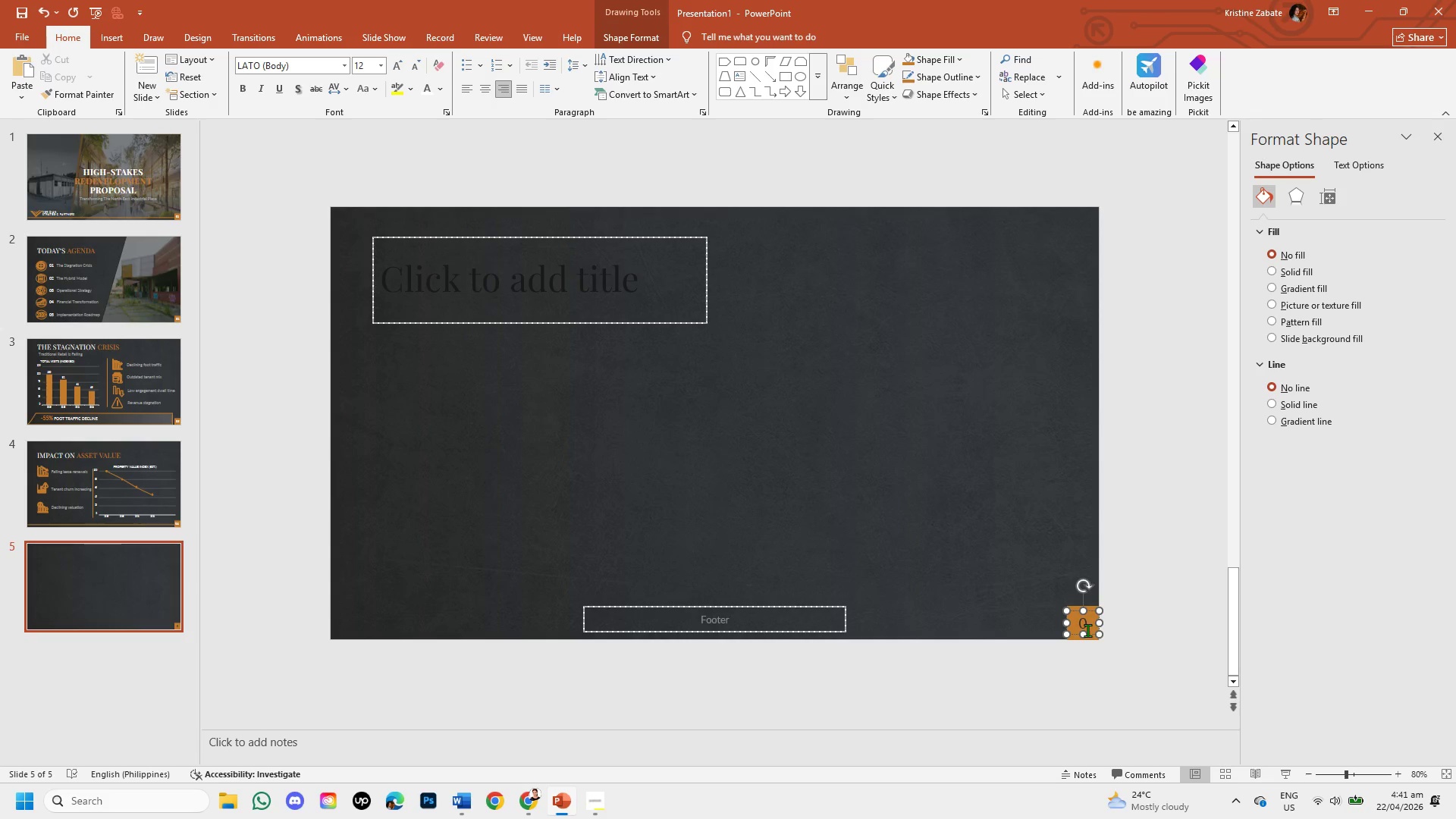 
key(Control+Z)
 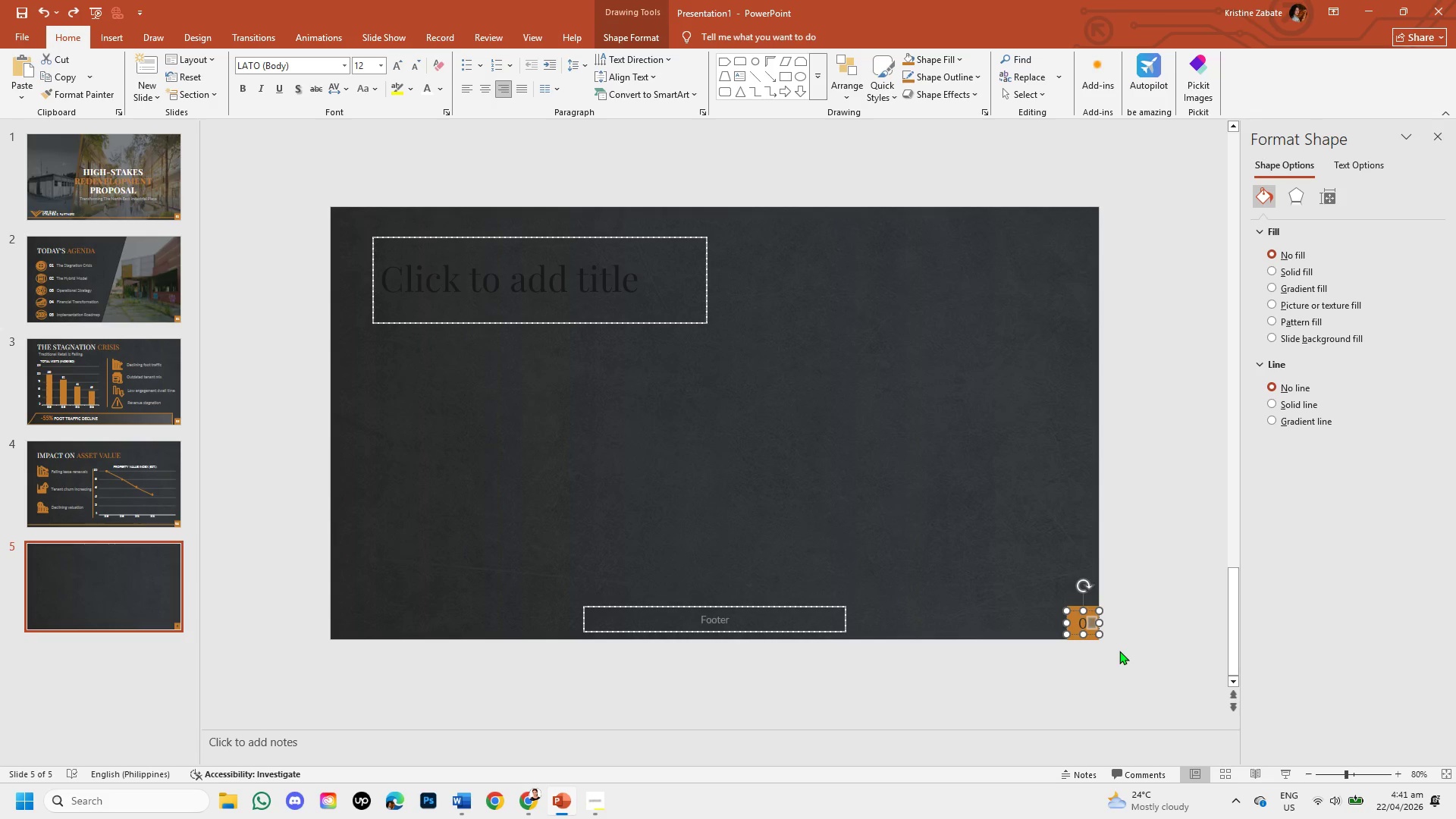 
key(Control+Z)
 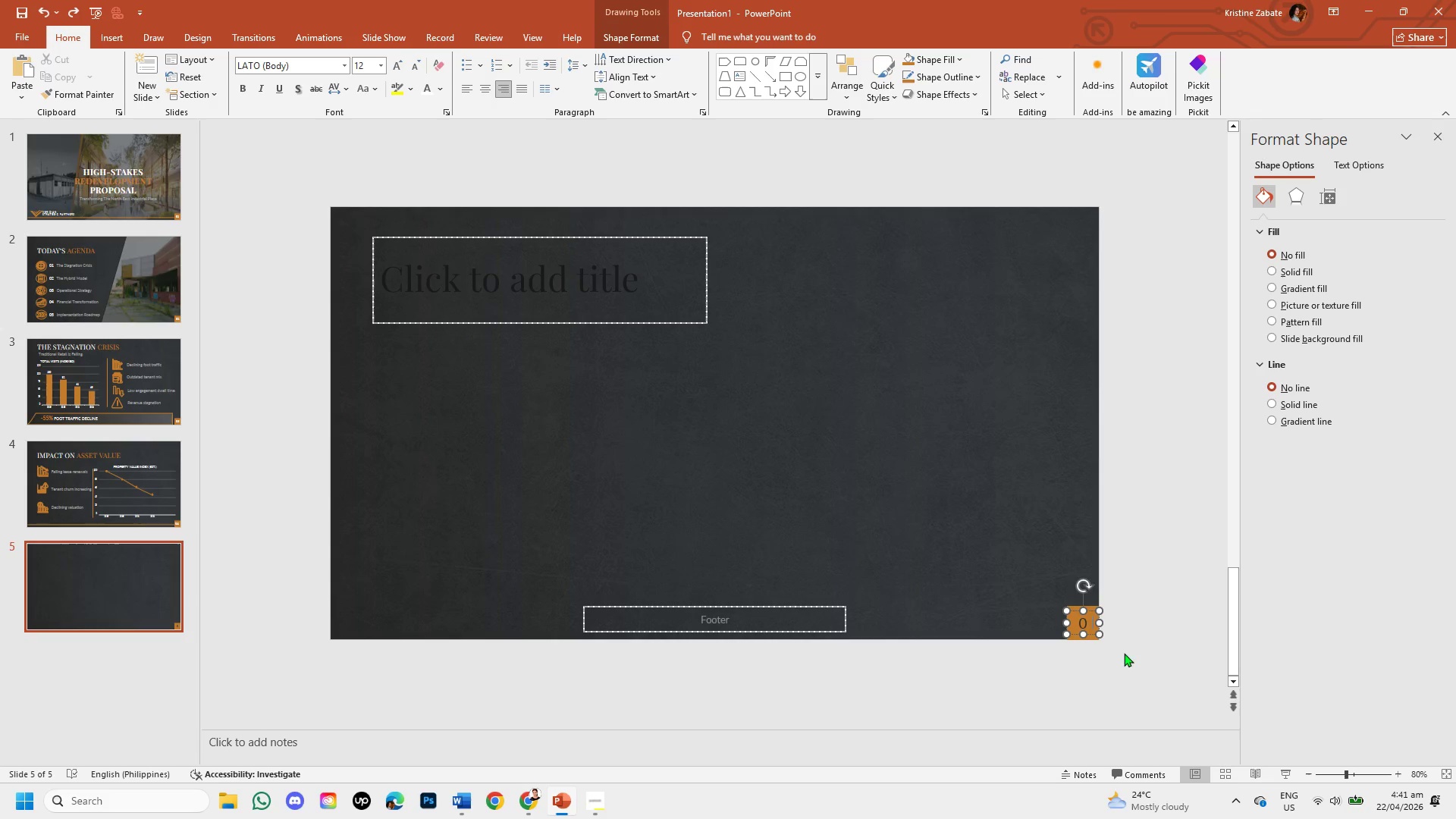 
key(Control+Z)
 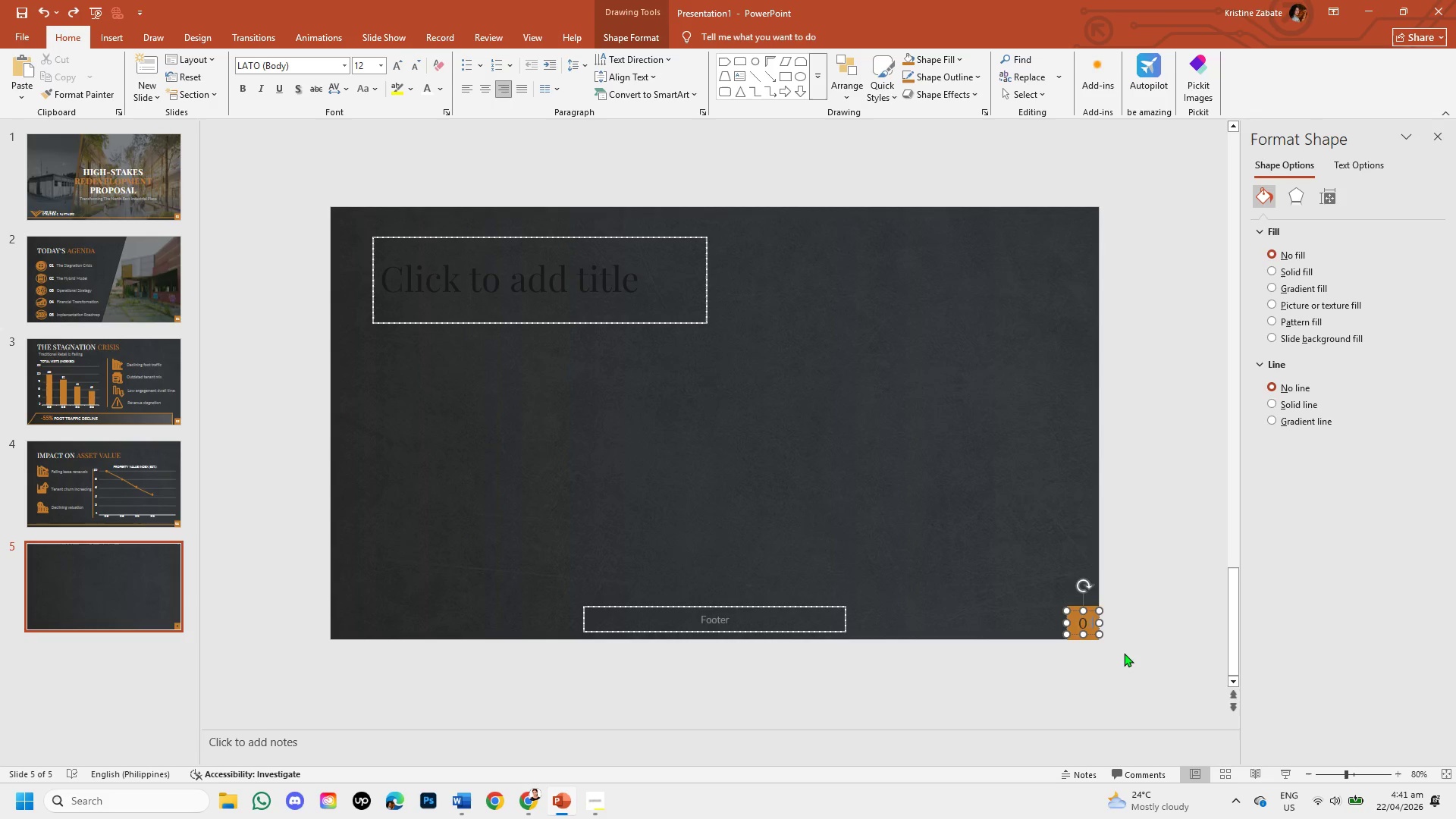 
key(Control+Z)
 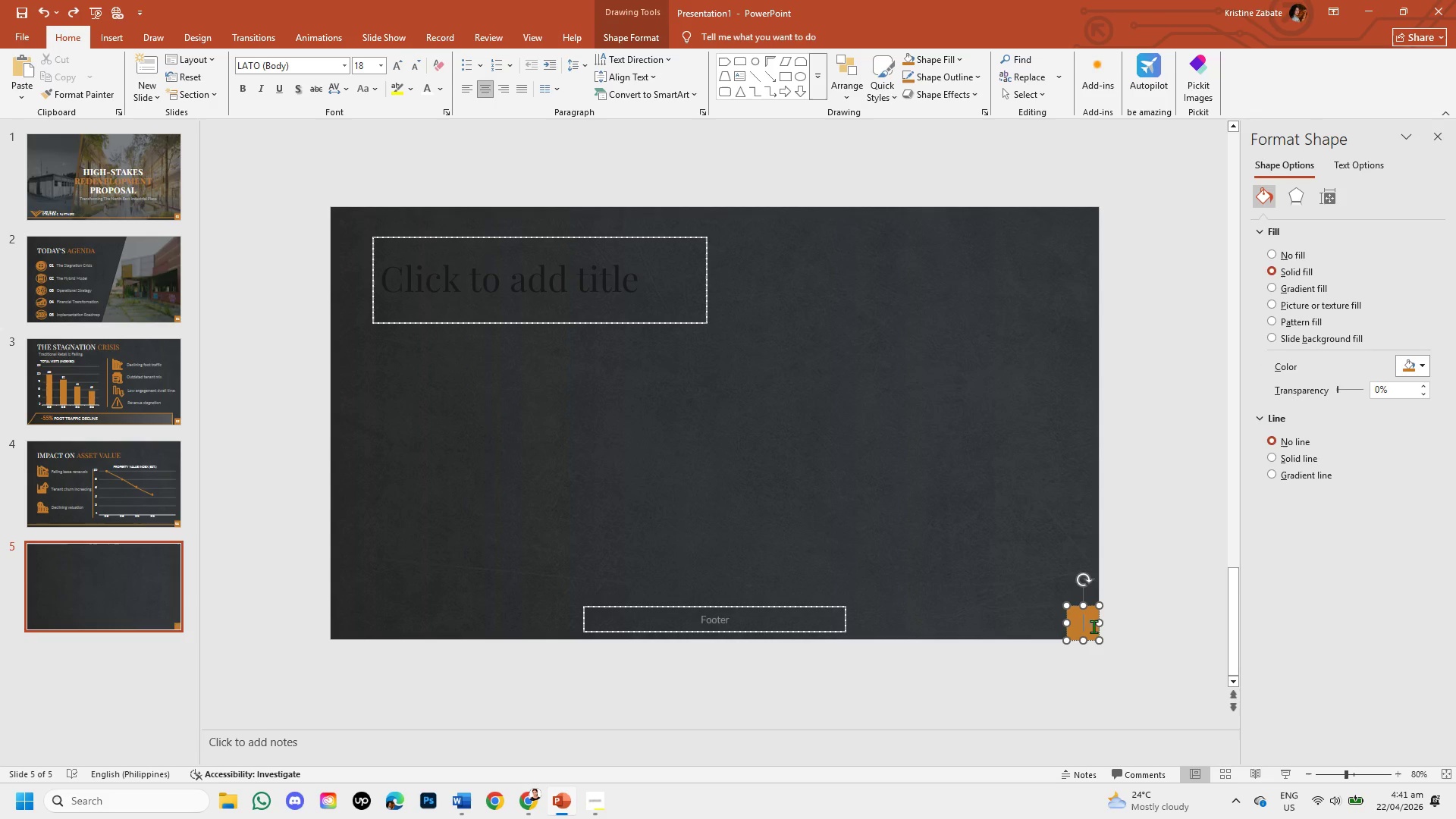 
left_click([1094, 626])
 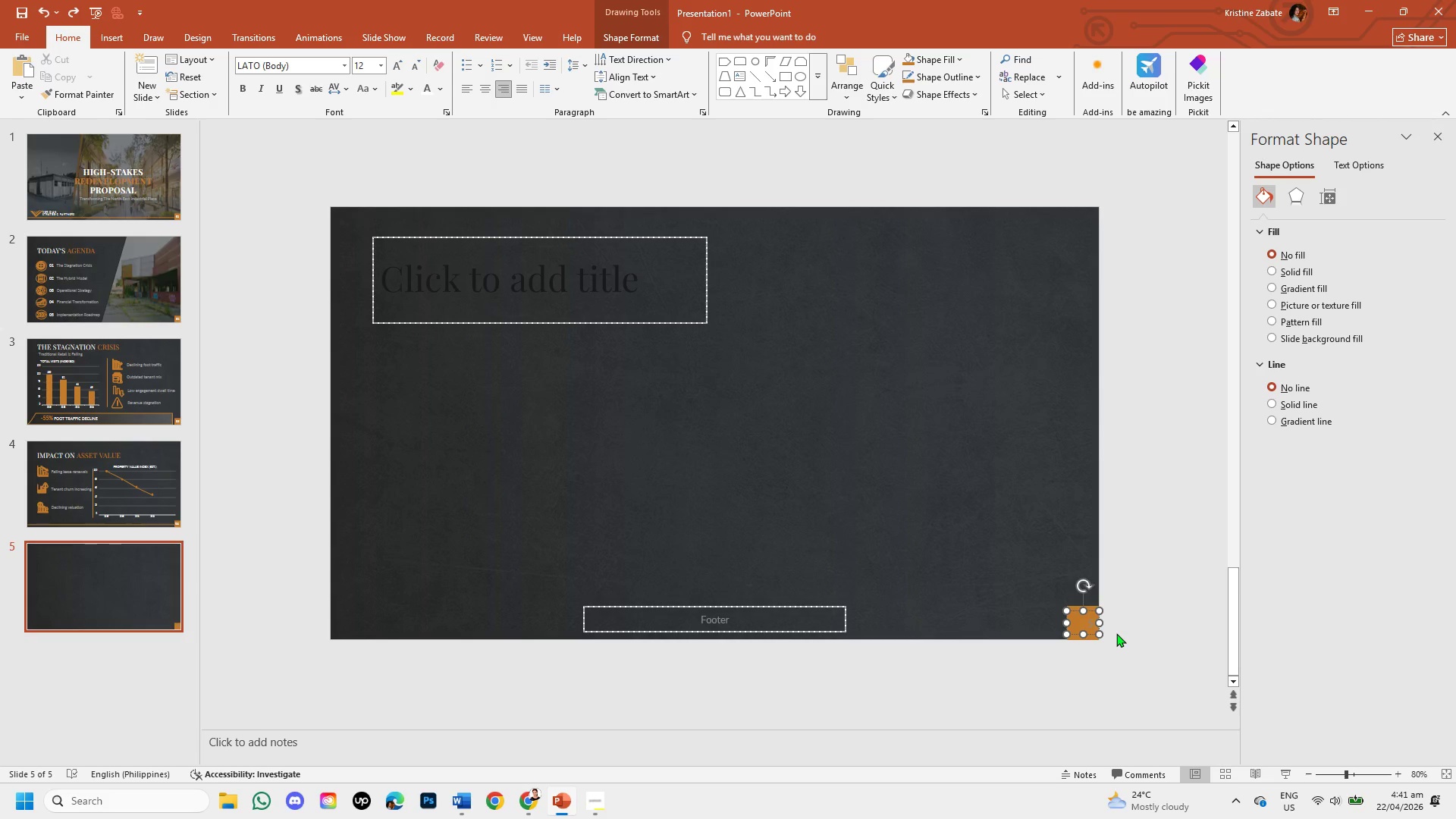 
key(Backspace)
 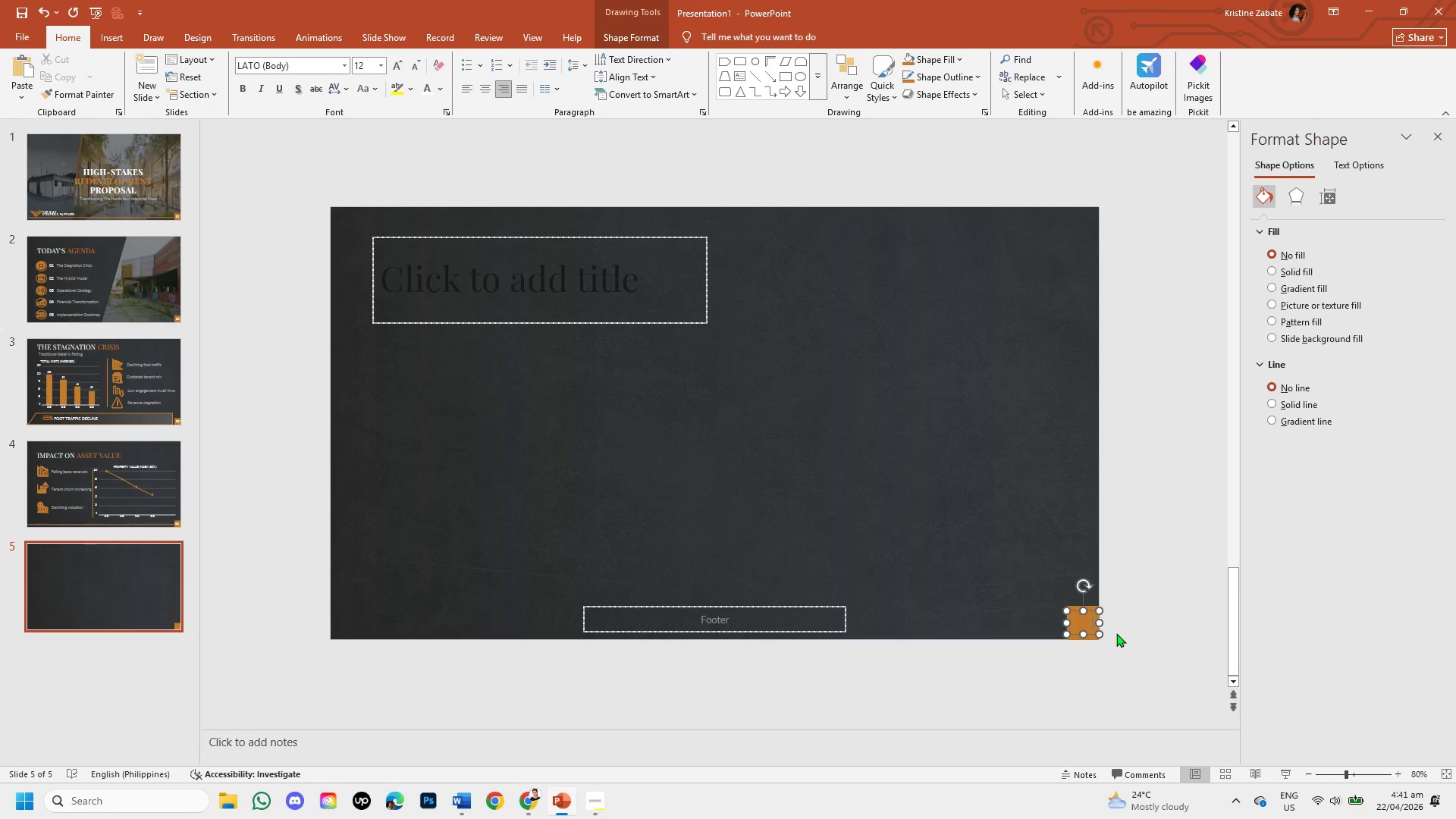 
key(Numpad0)
 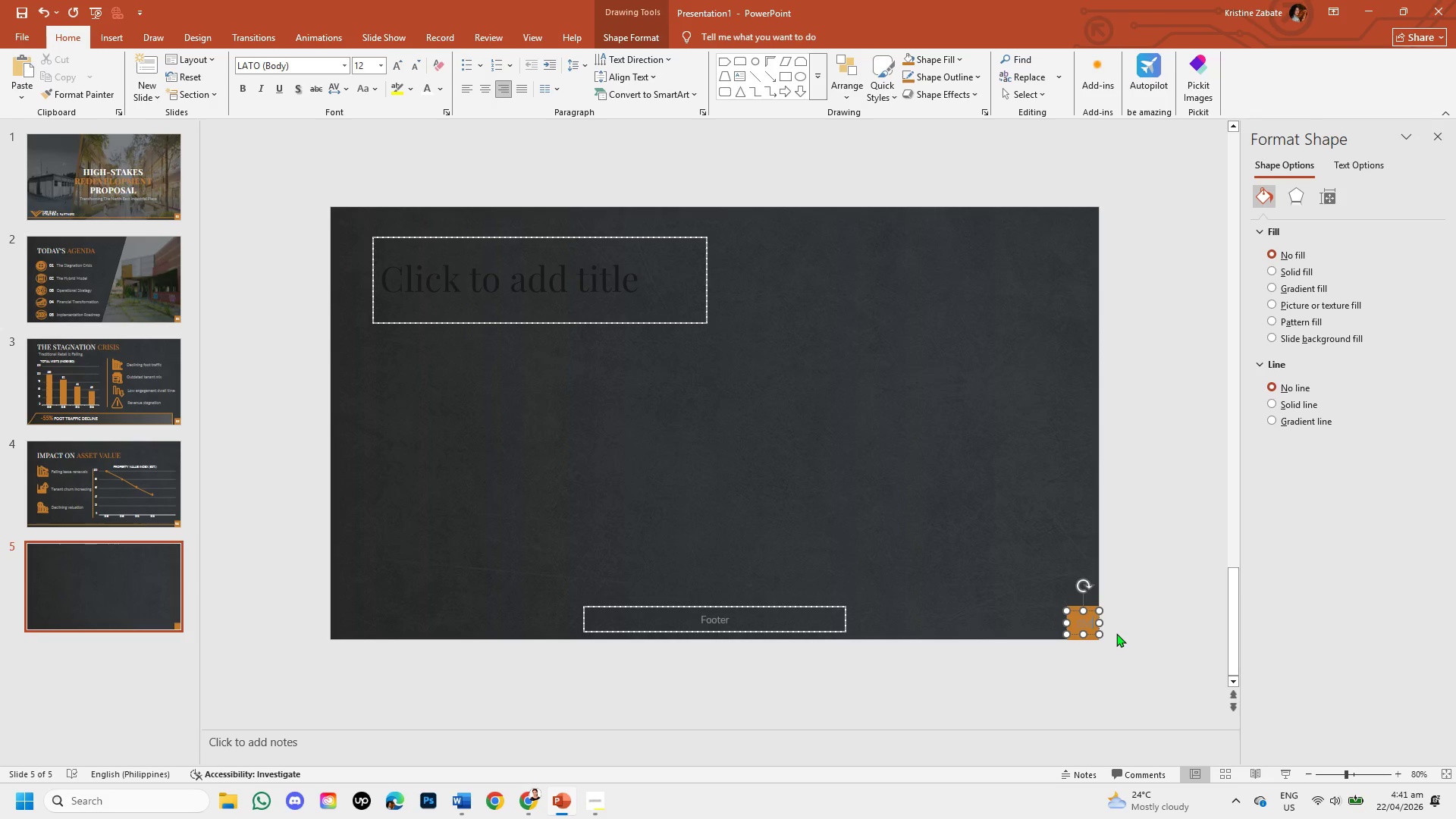 
key(Numpad6)
 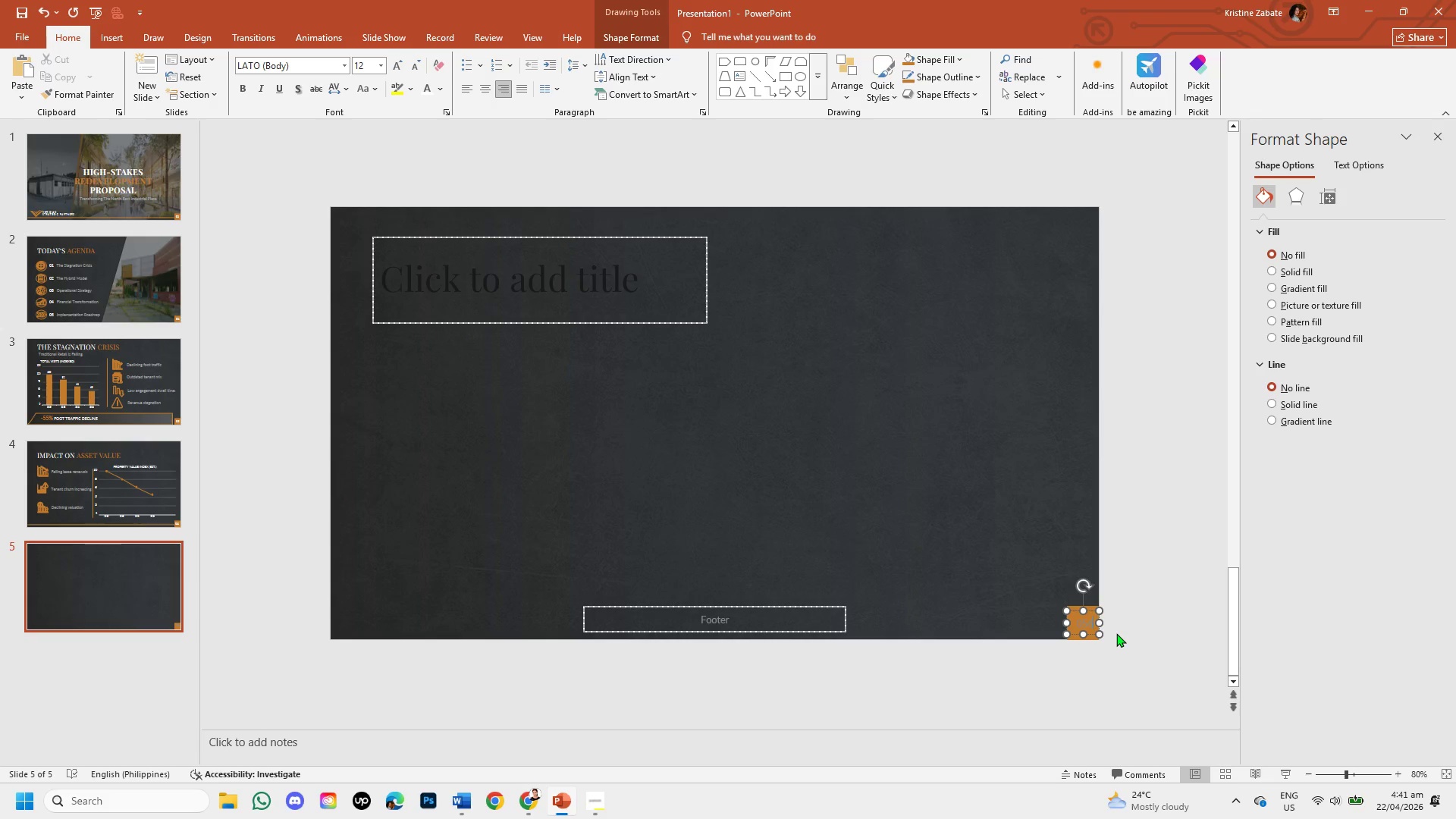 
key(Numpad5)
 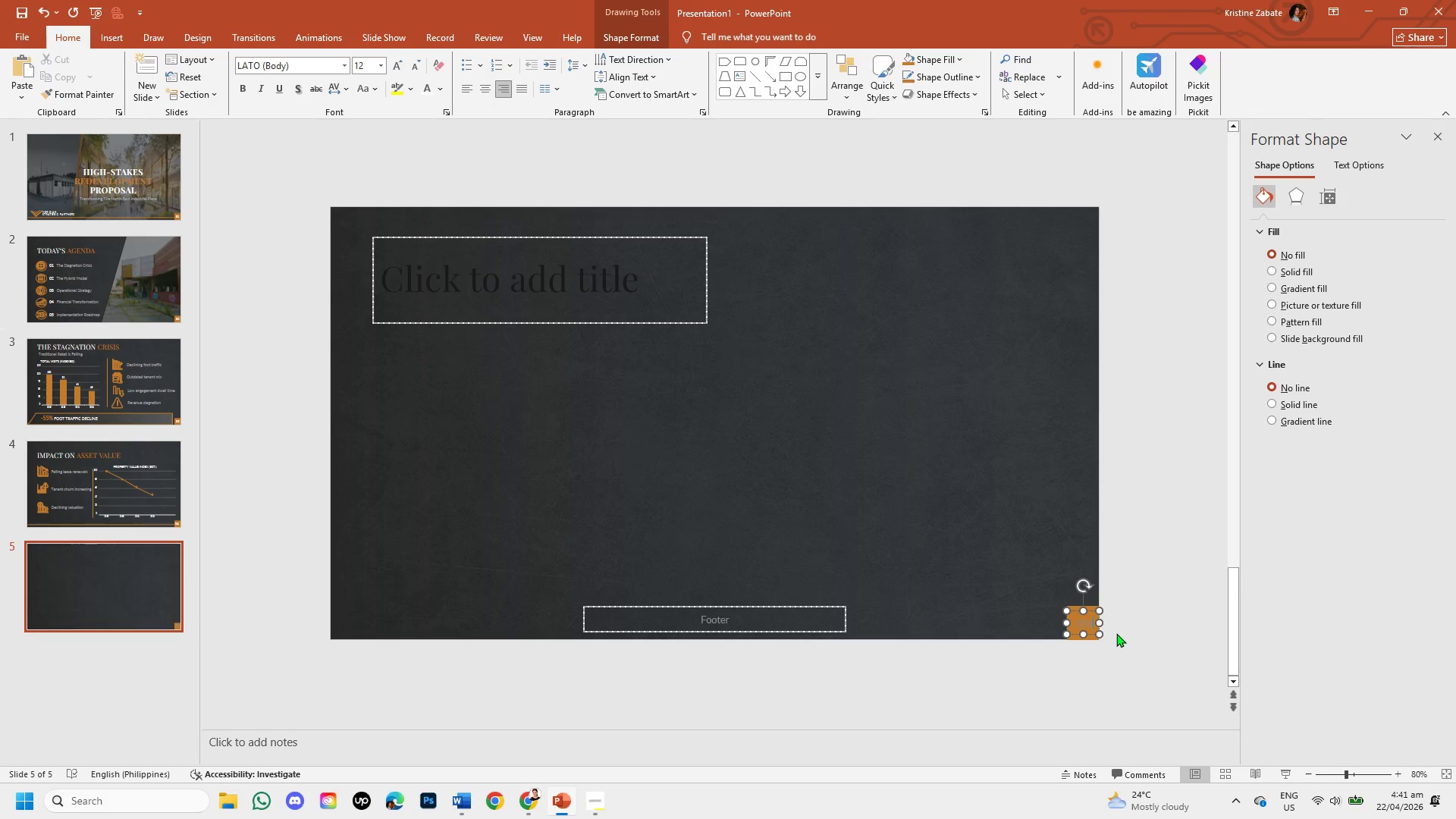 
key(Backspace)
 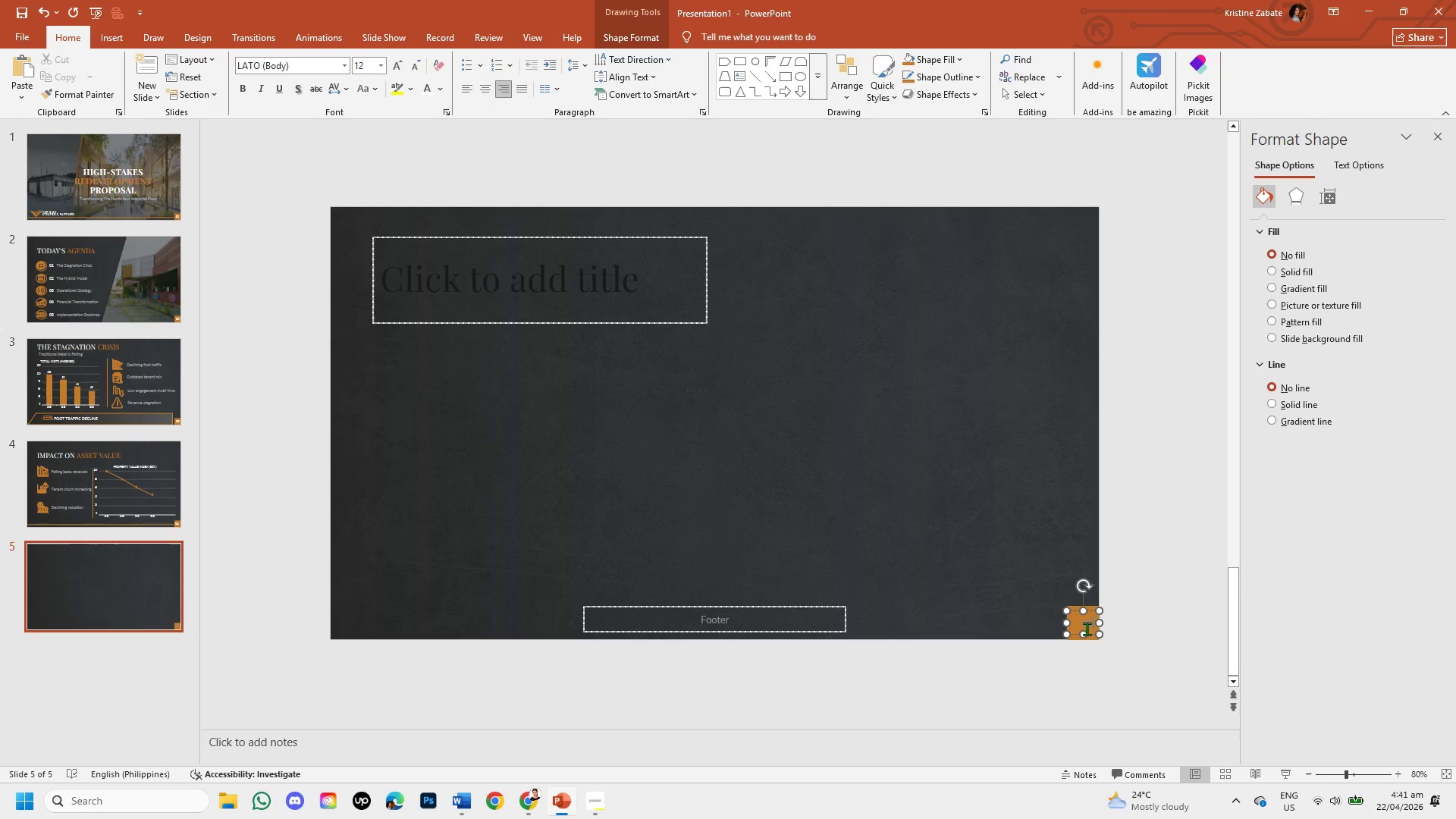 
left_click_drag(start_coordinate=[1081, 625], to_coordinate=[1103, 629])
 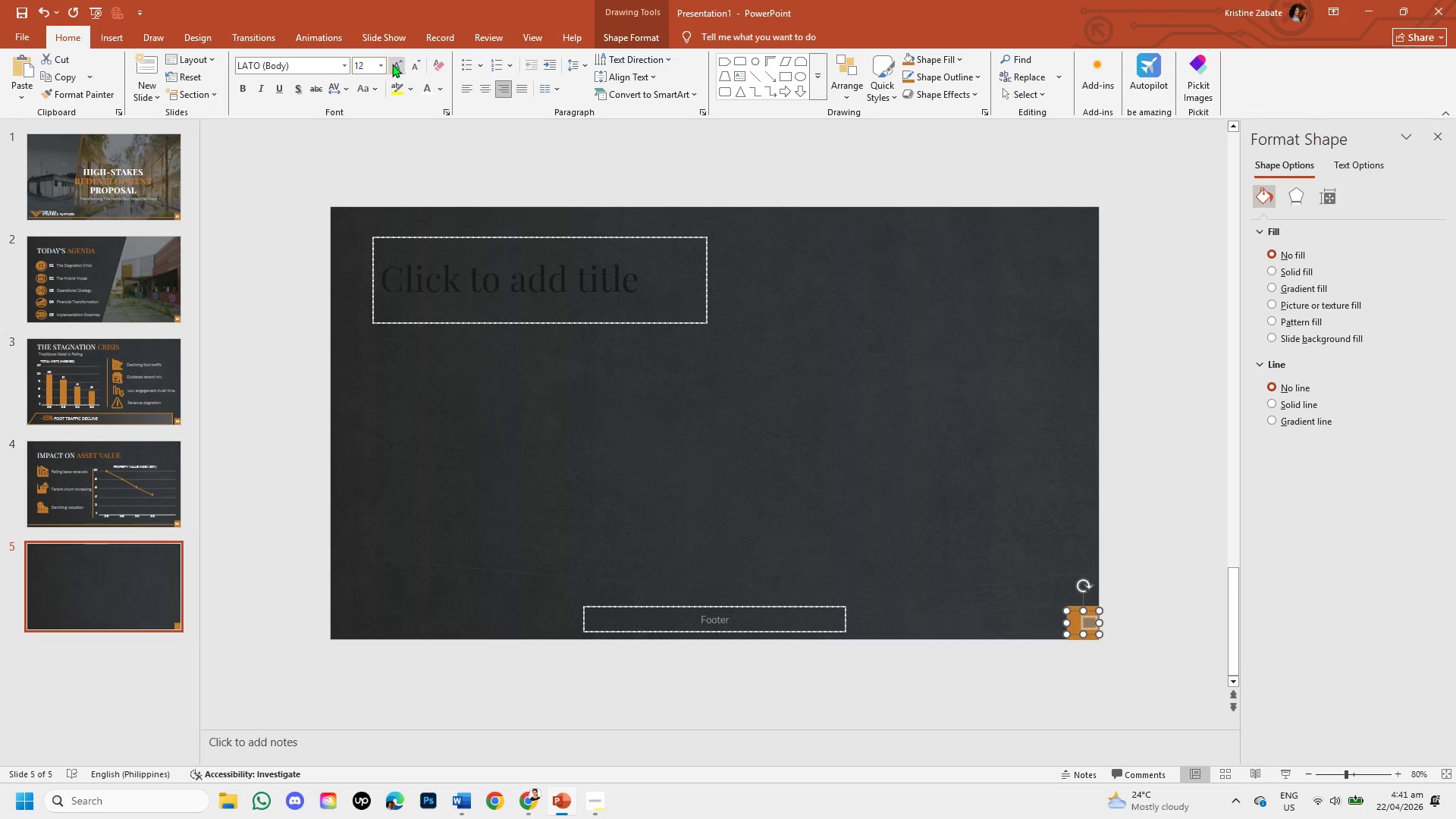 
double_click([392, 64])
 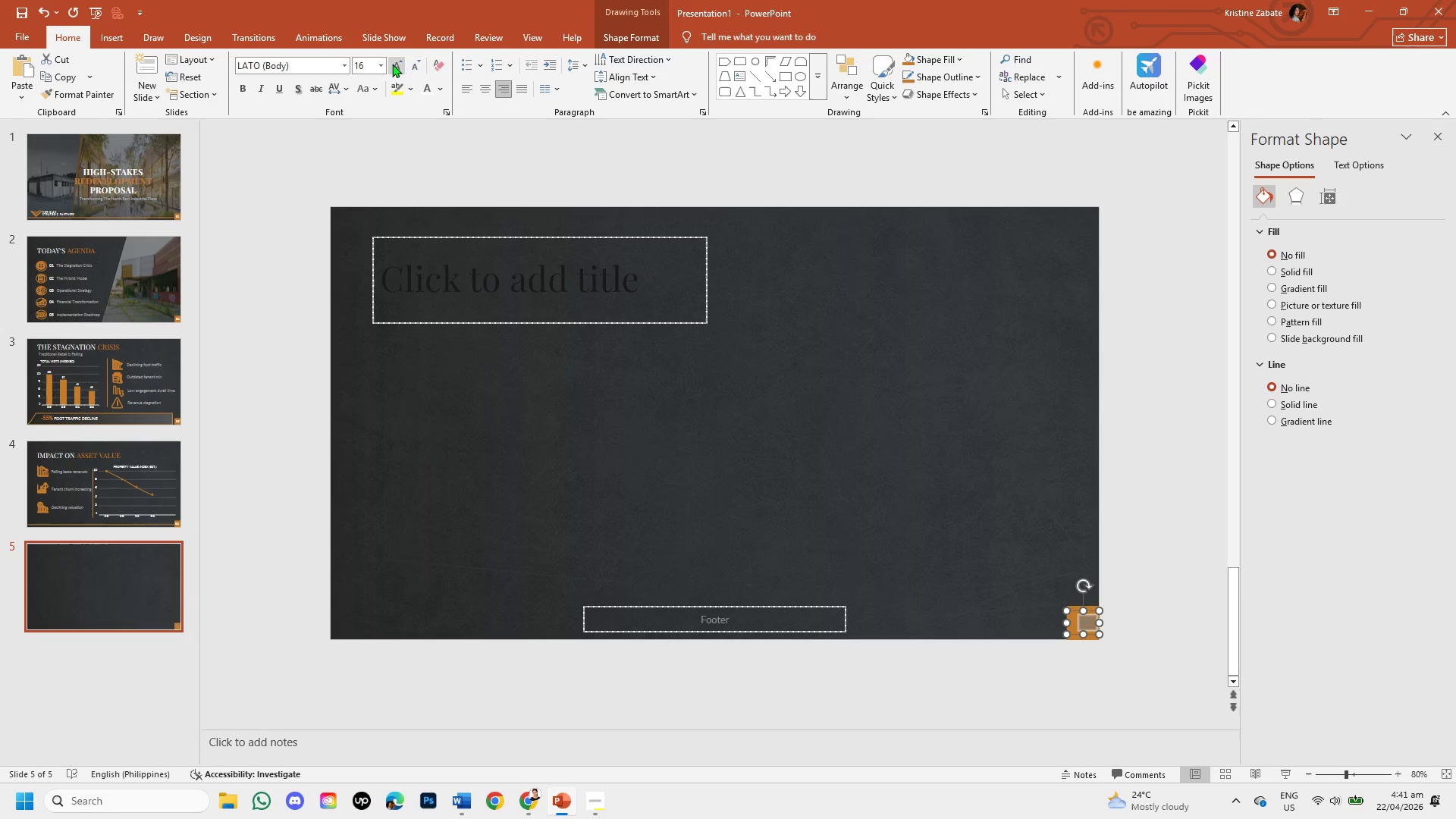 
left_click([392, 64])
 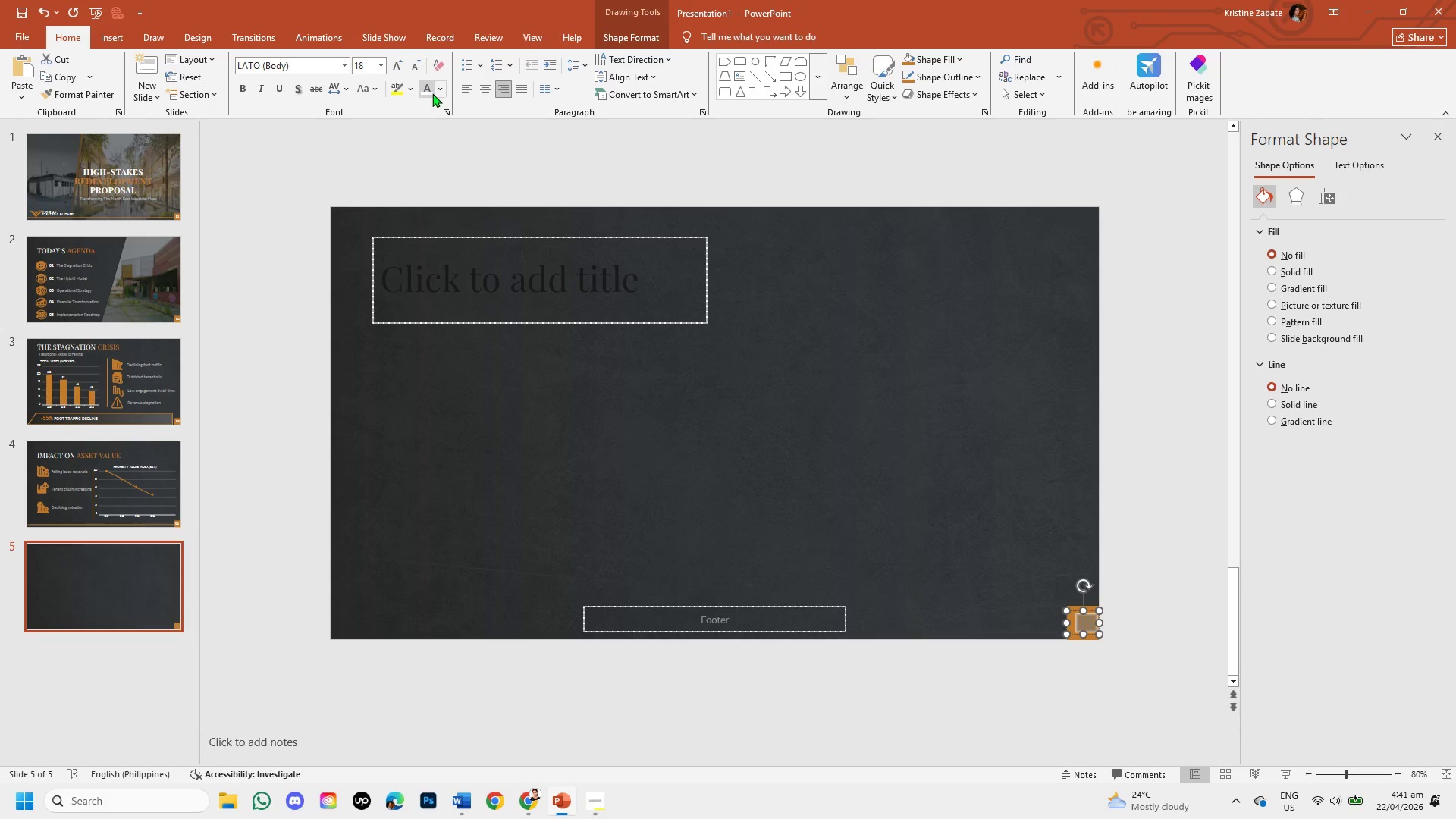 
left_click([429, 92])
 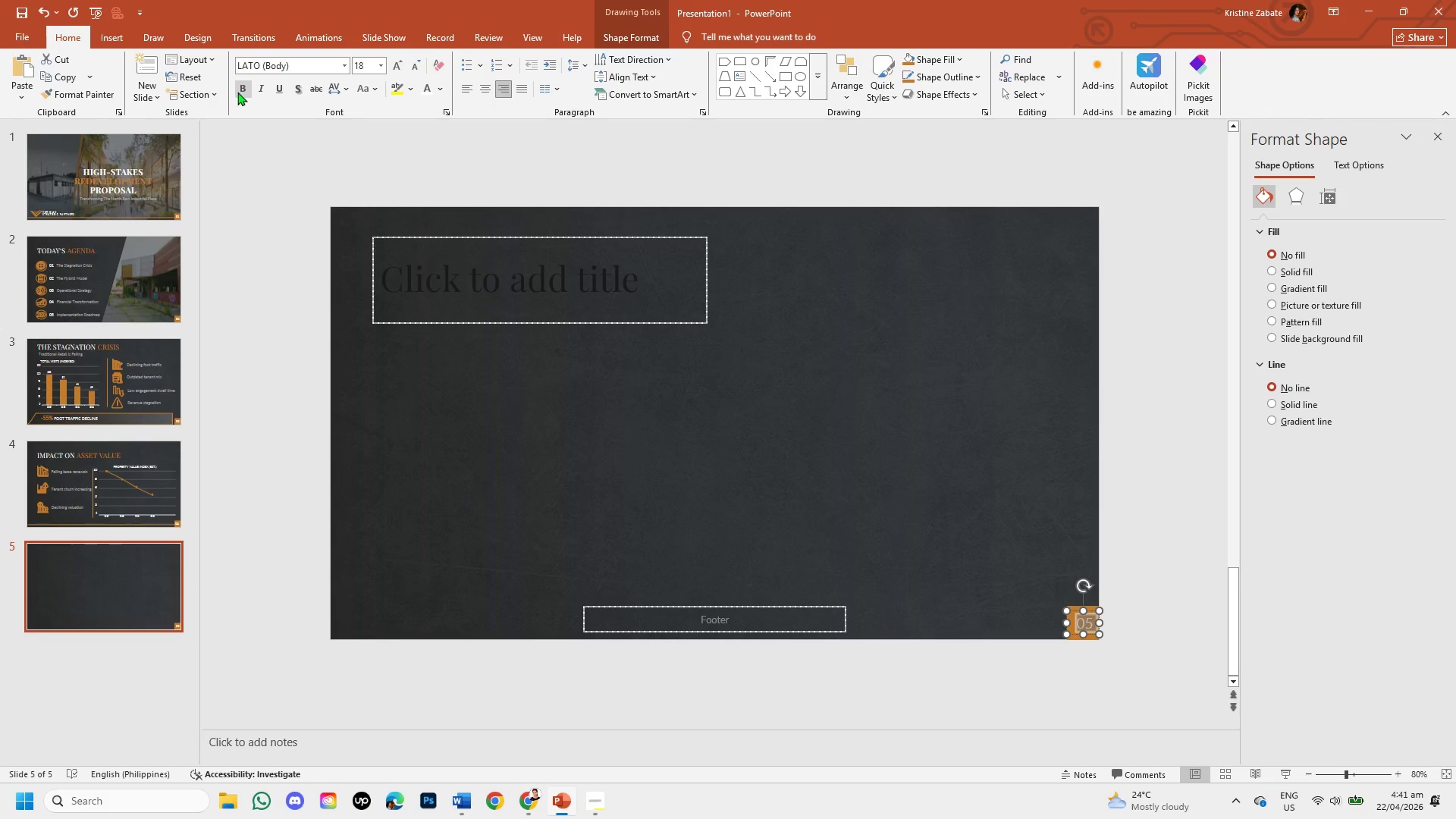 
left_click([237, 92])
 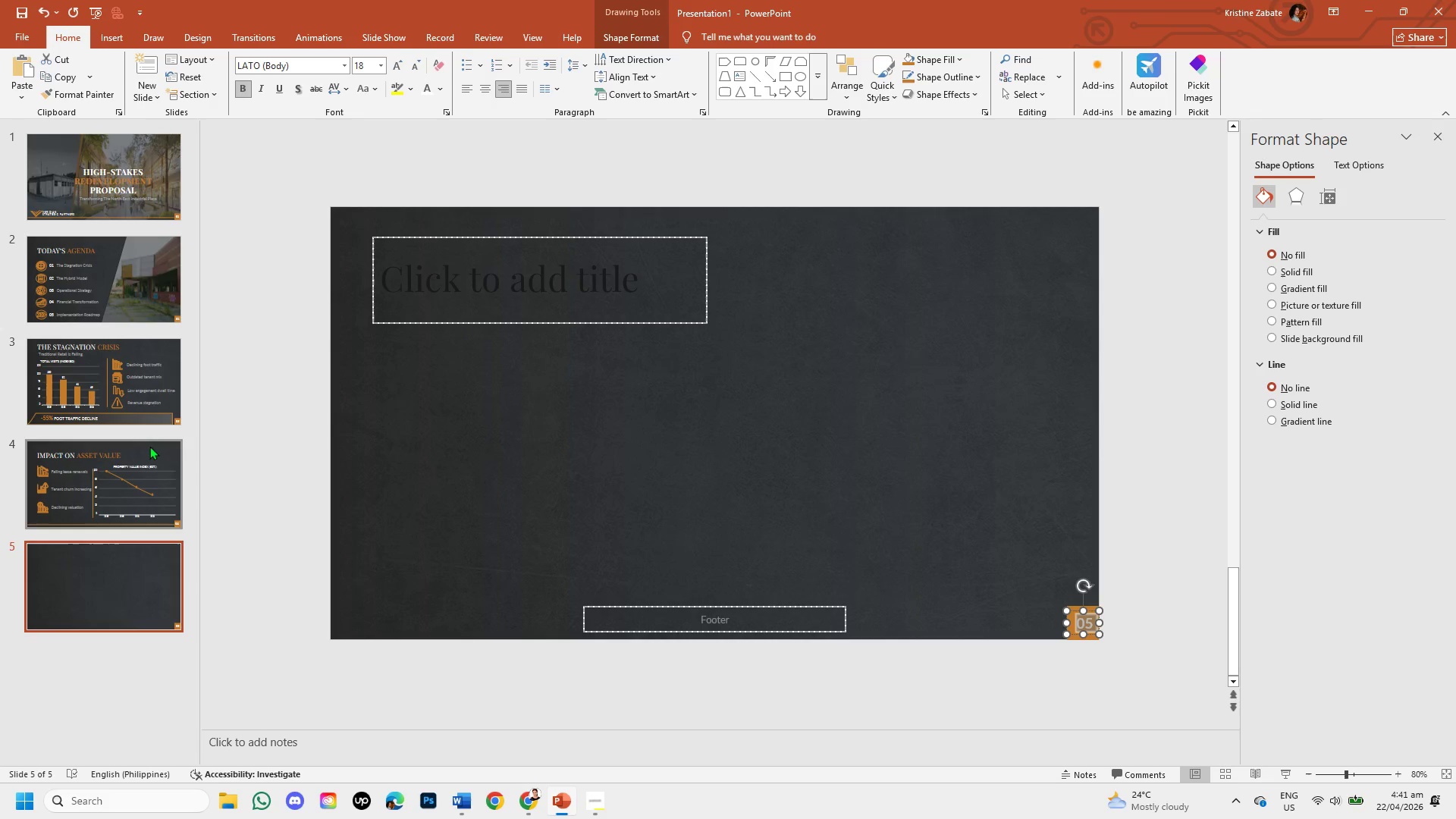 
left_click([223, 450])
 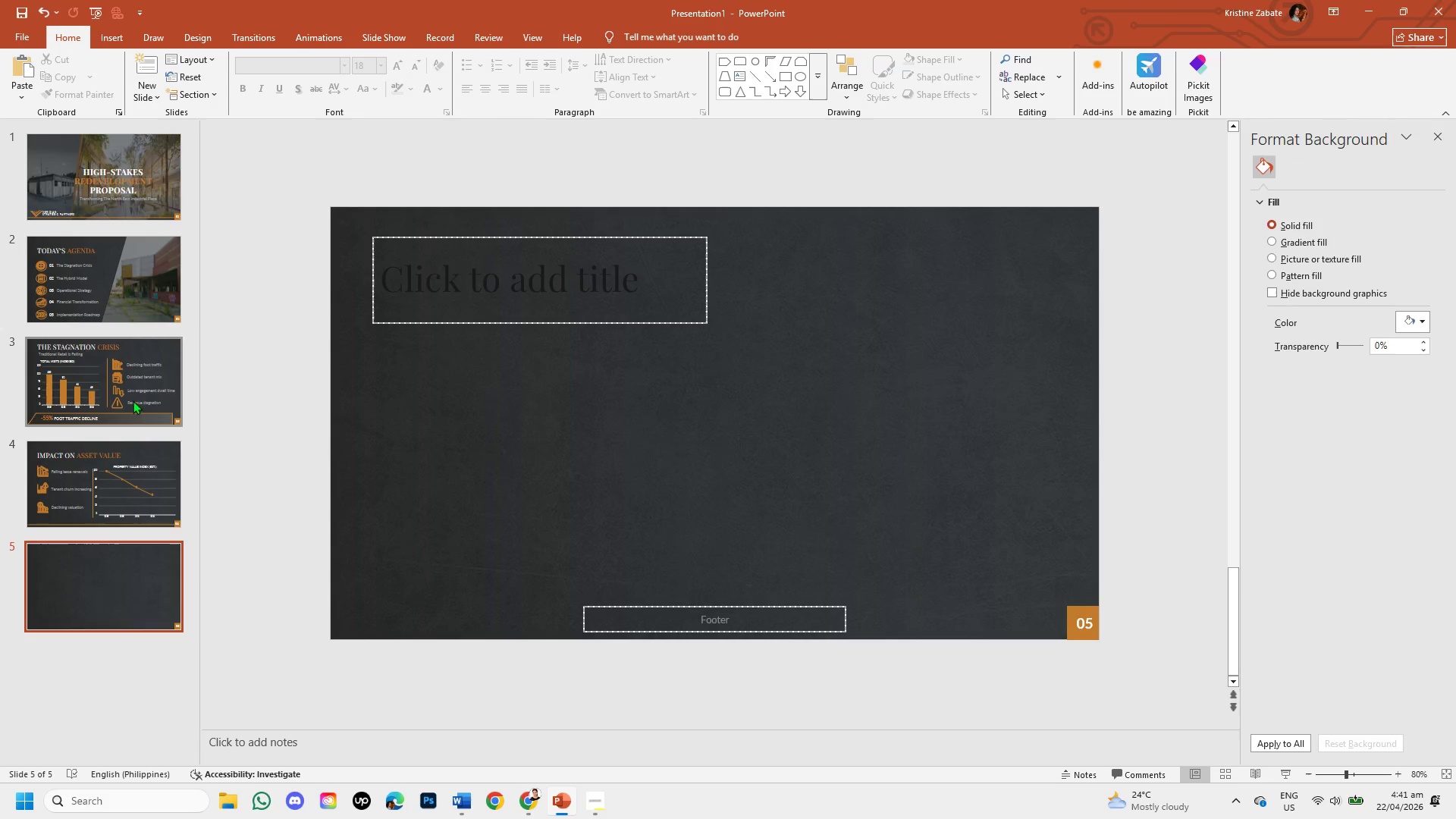 
left_click([129, 391])
 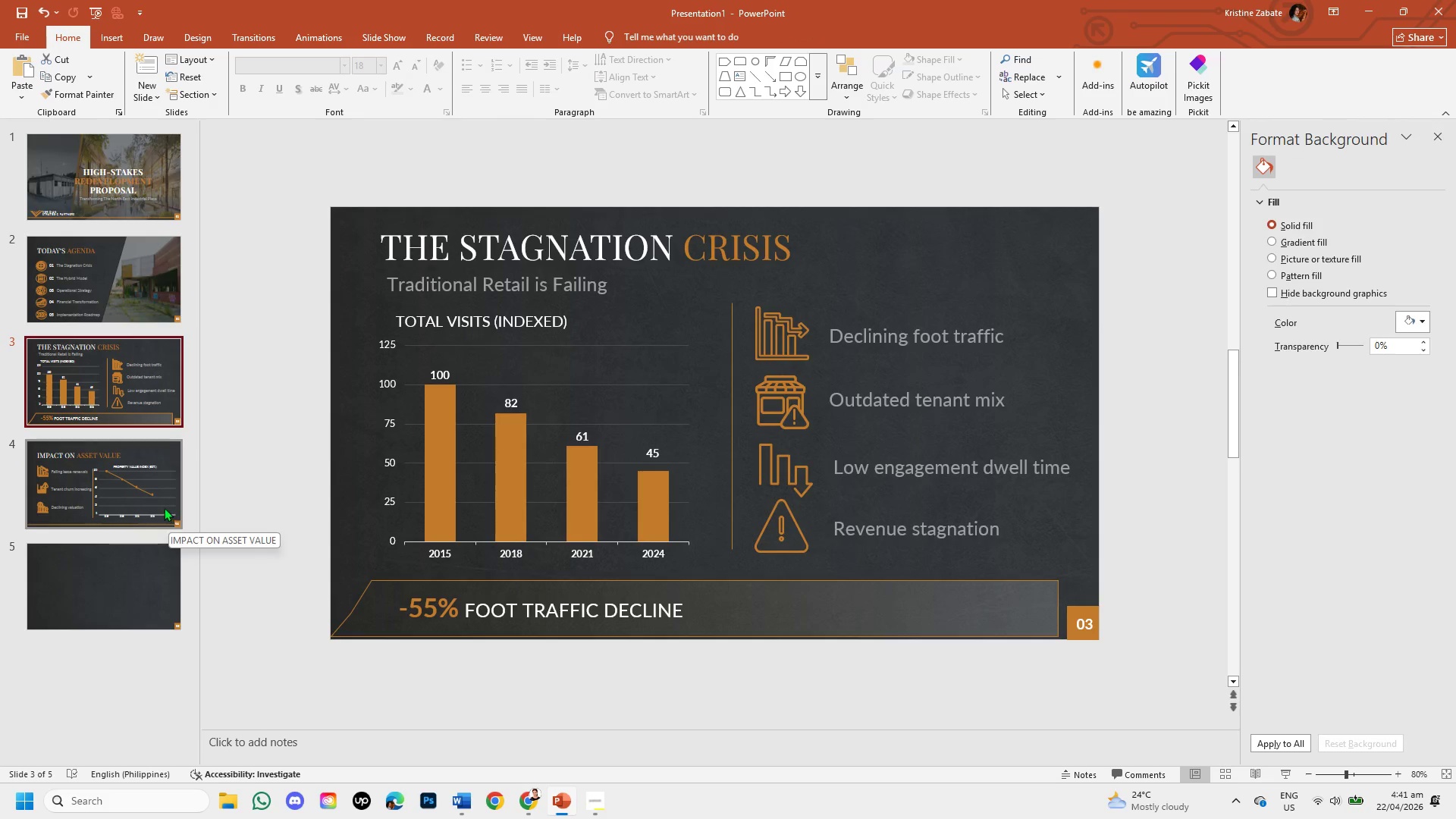 
left_click([160, 496])
 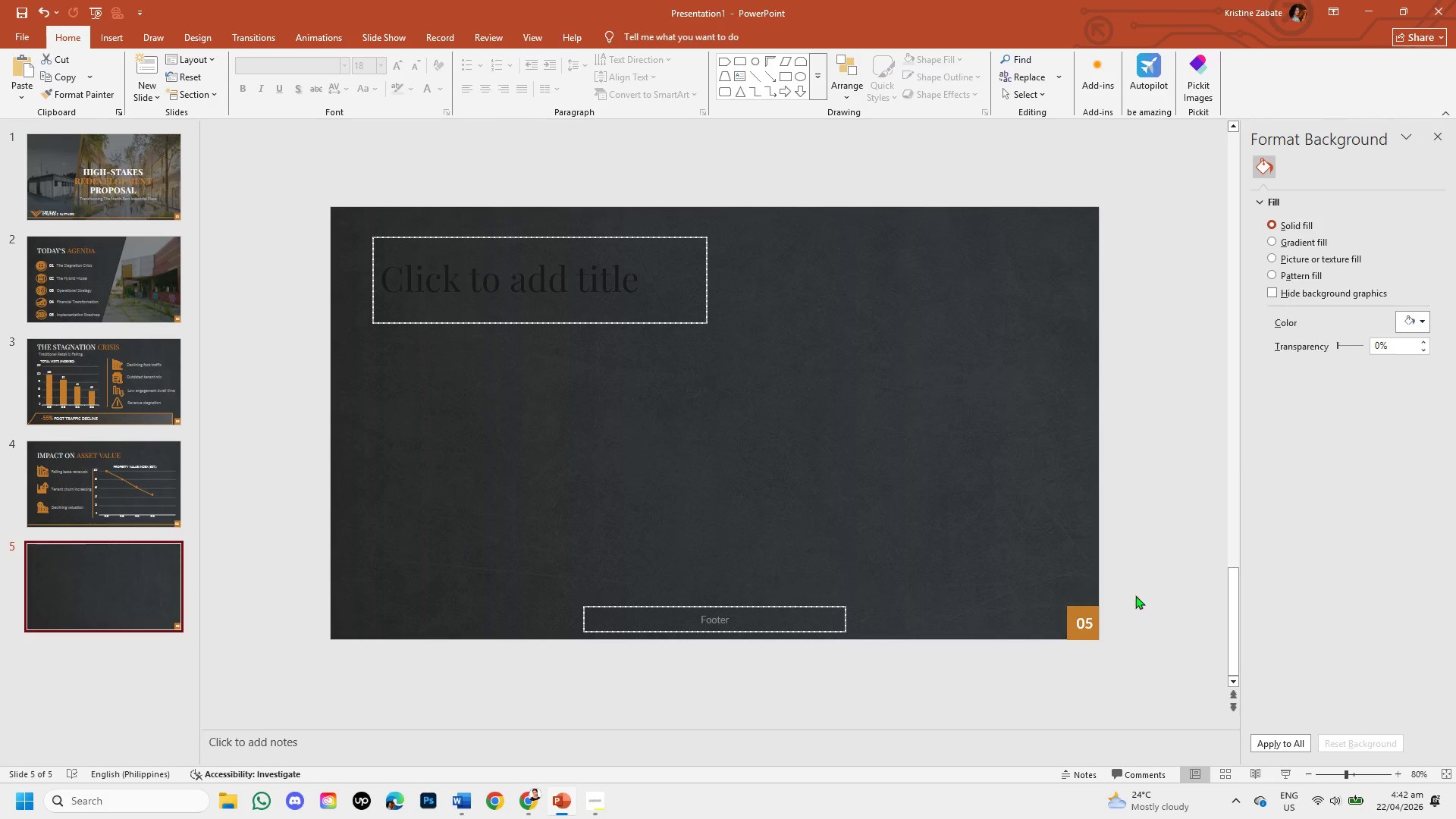 
wait(5.8)
 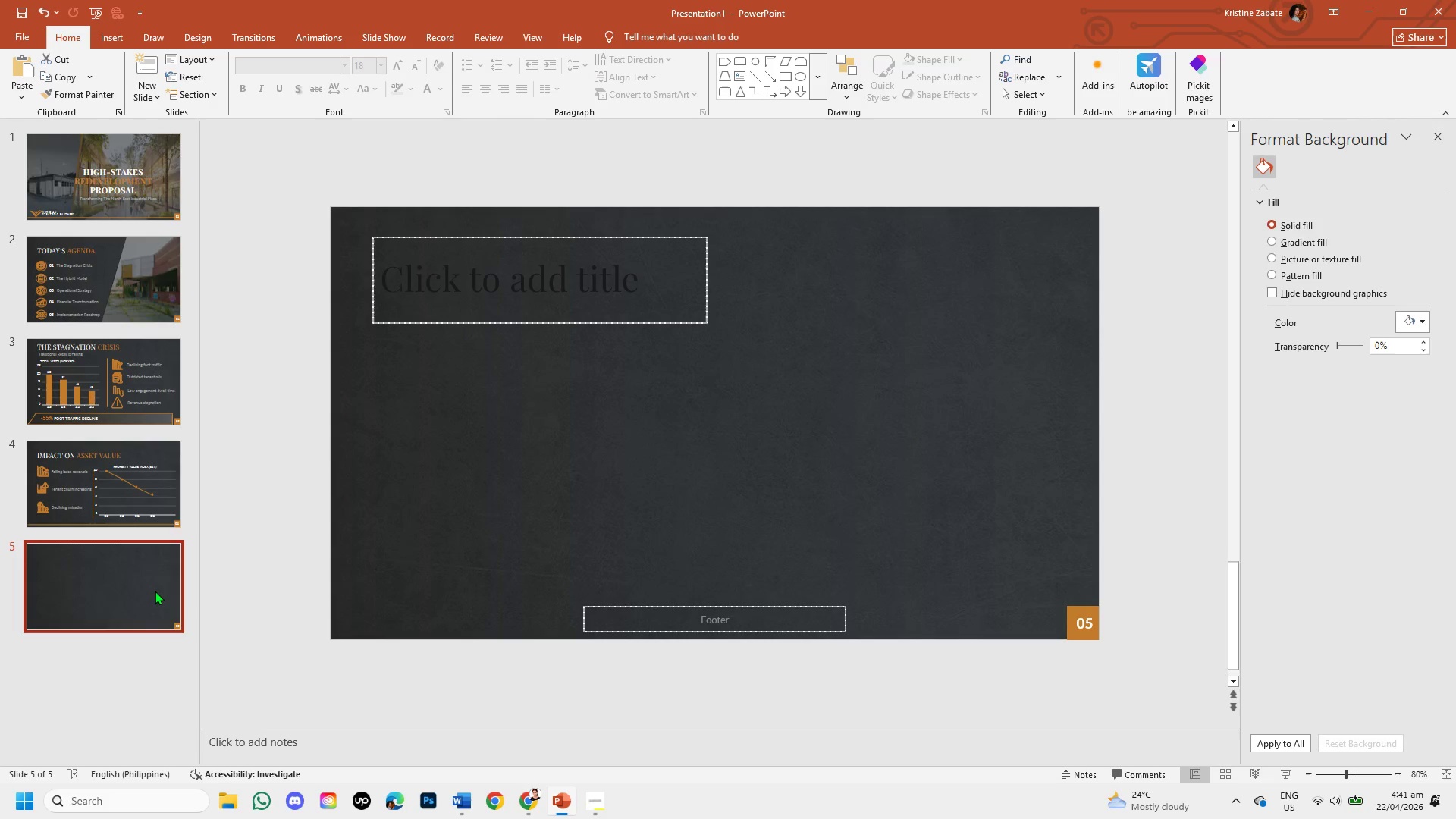 
left_click([1187, 609])
 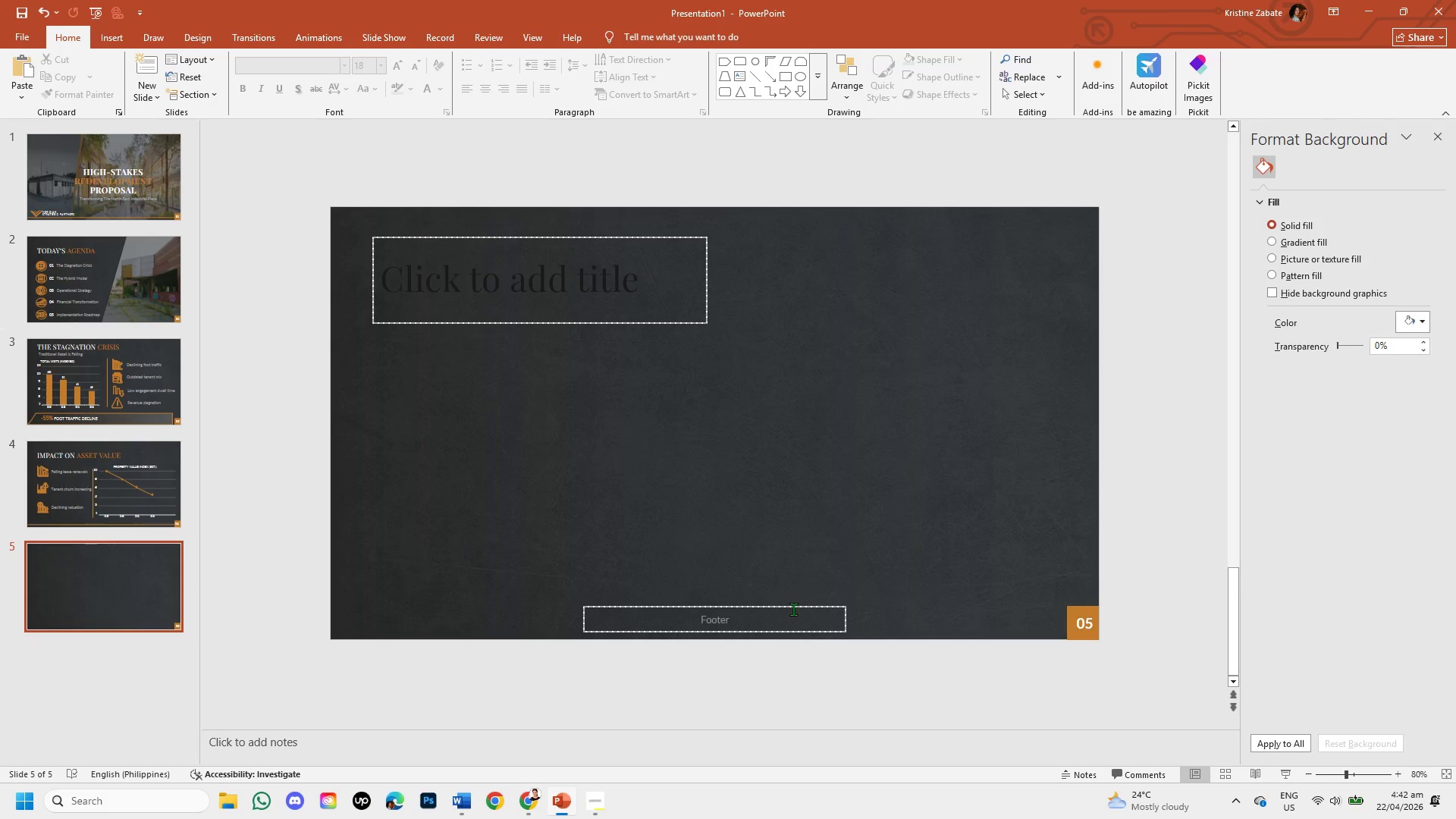 
left_click([793, 604])
 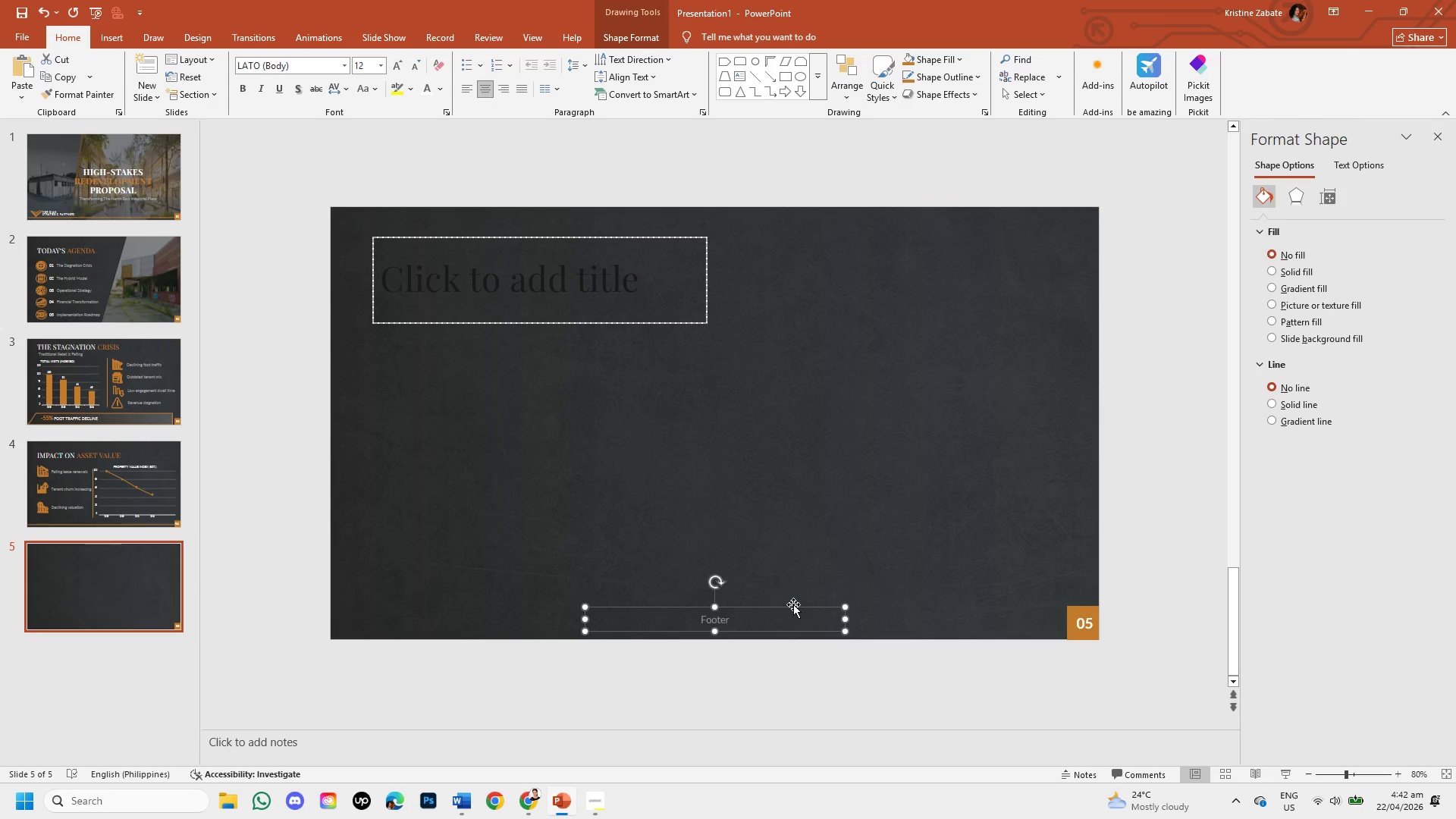 
key(Backspace)
 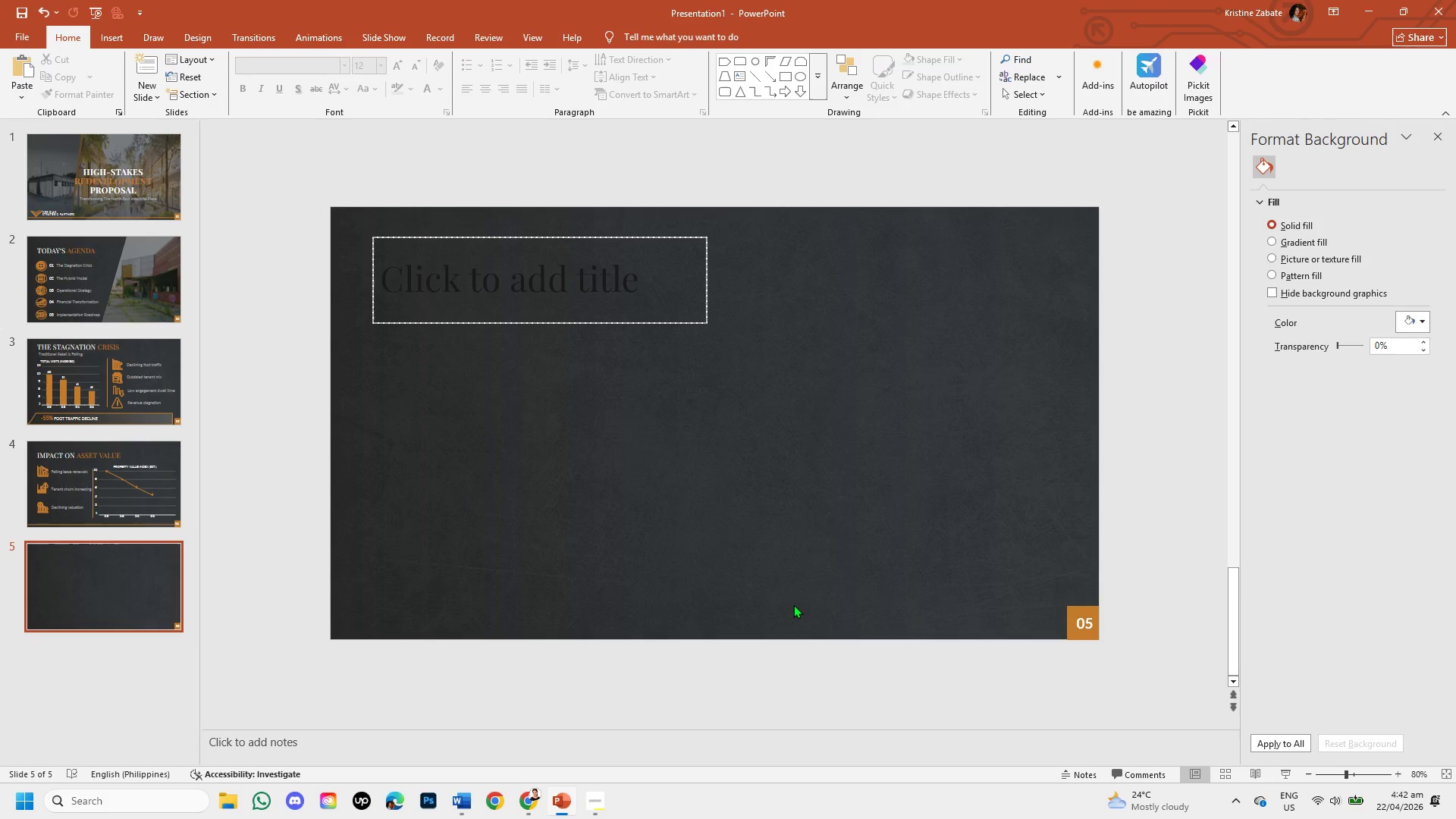 
wait(9.47)
 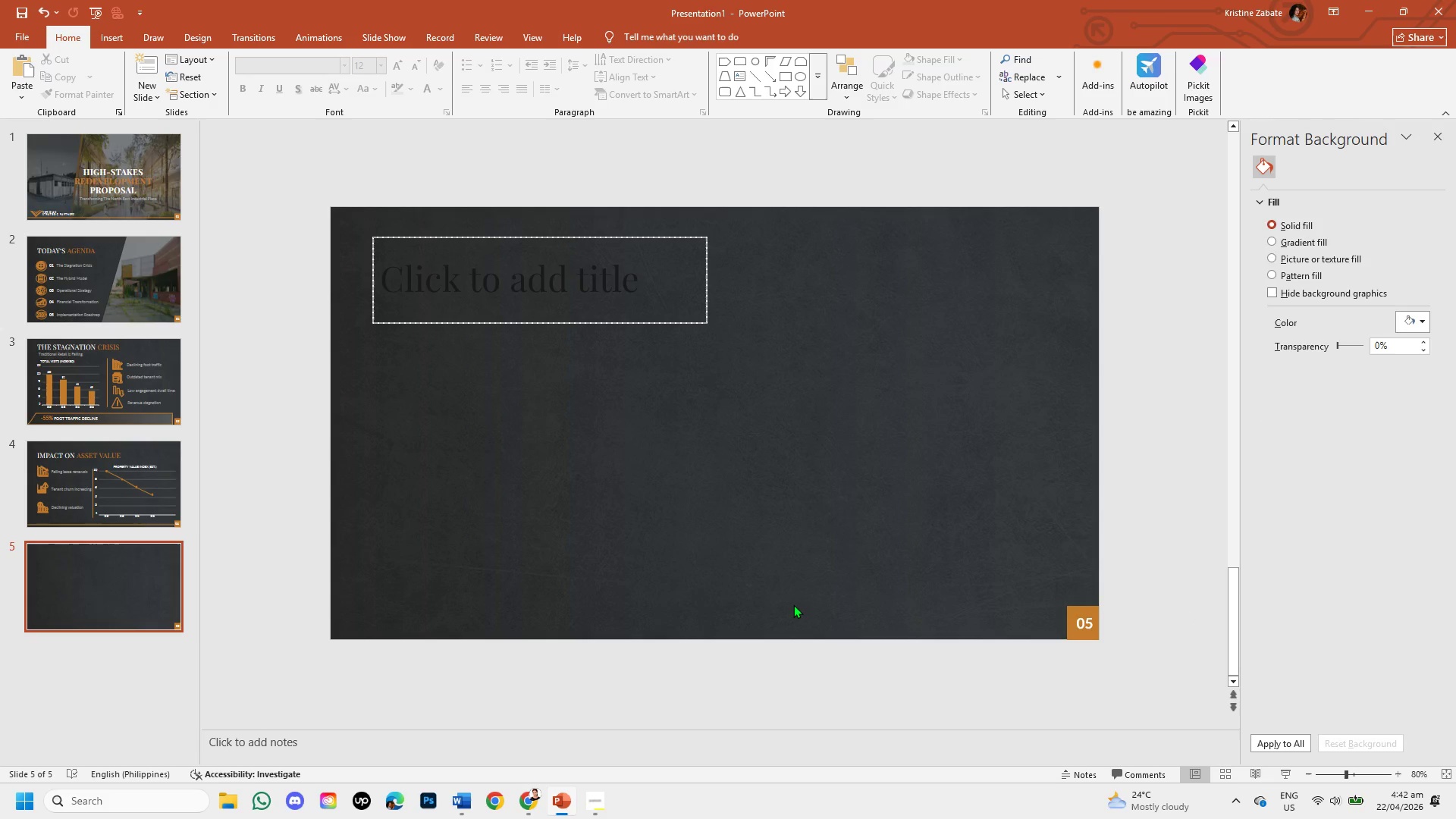 
left_click([518, 803])
 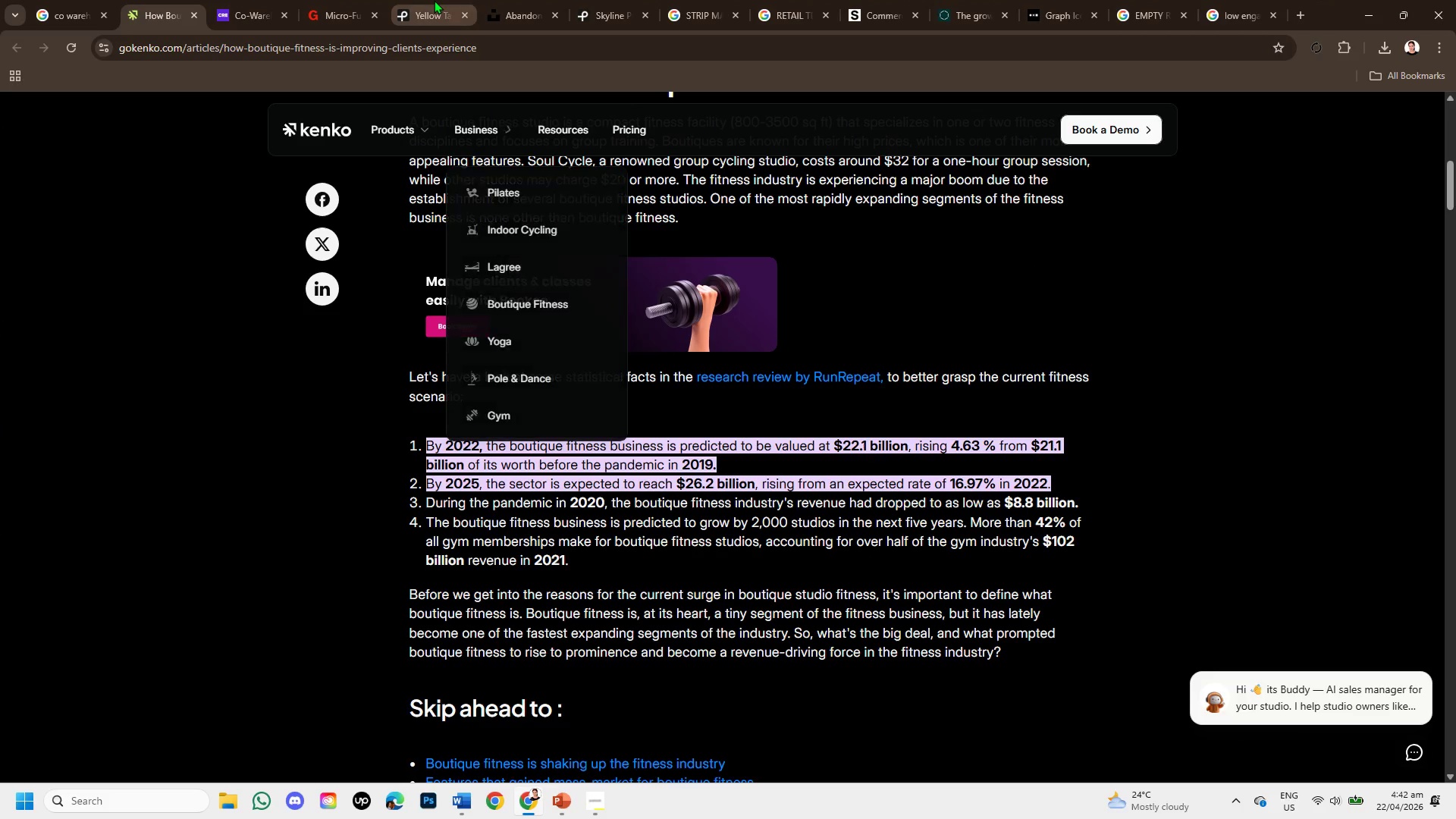 
left_click([434, 0])
 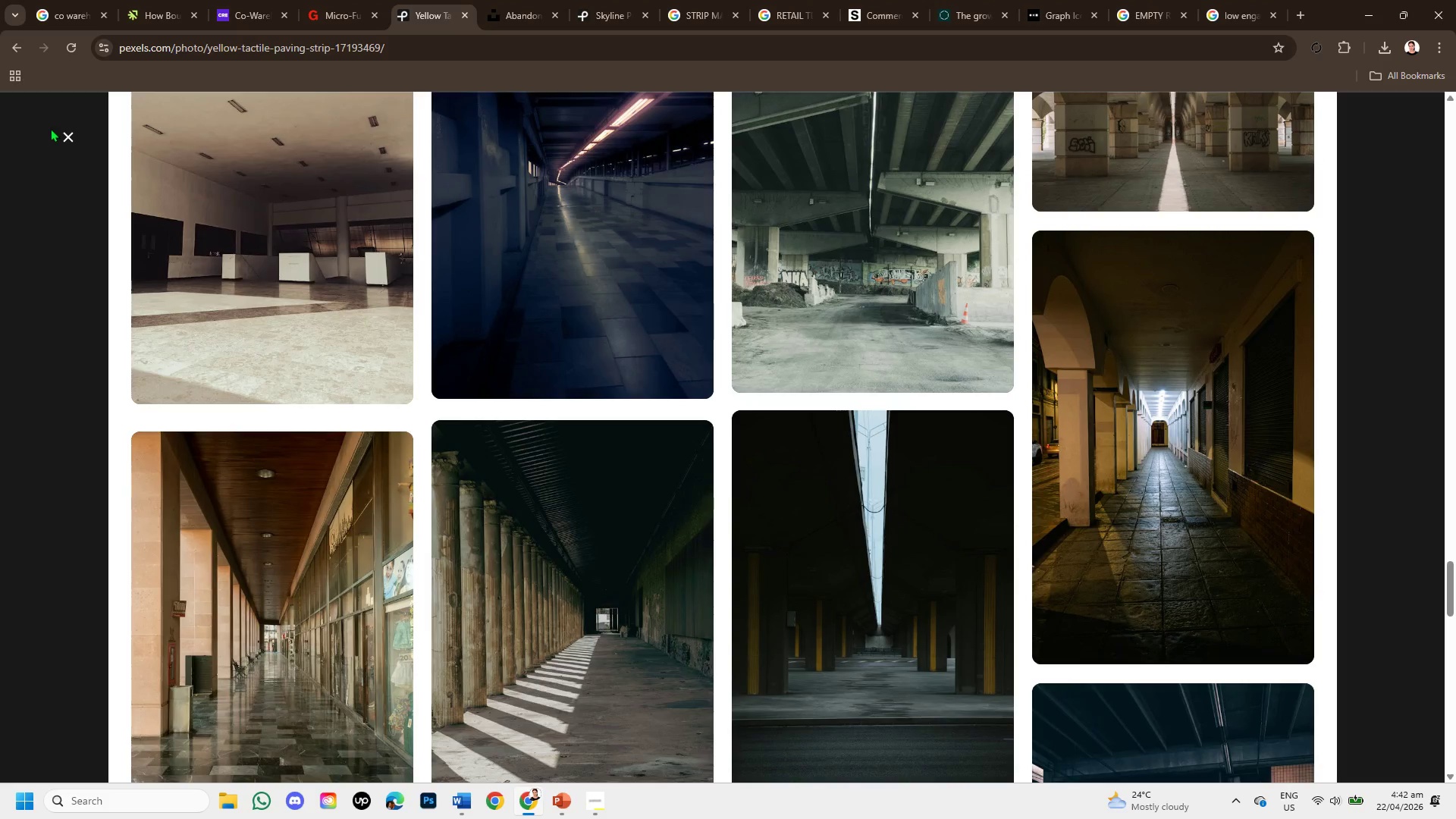 
left_click([62, 134])
 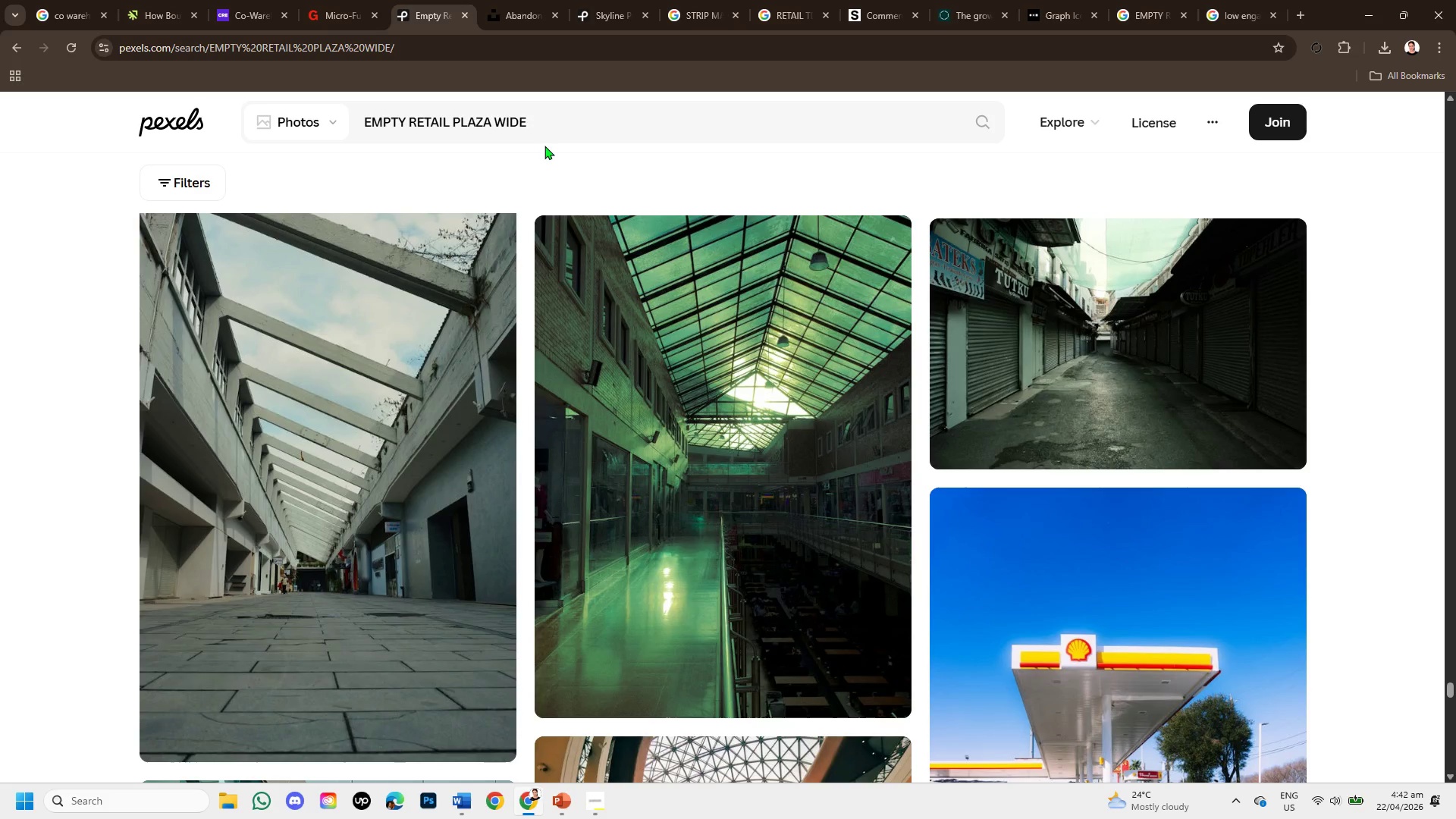 
left_click([548, 131])
 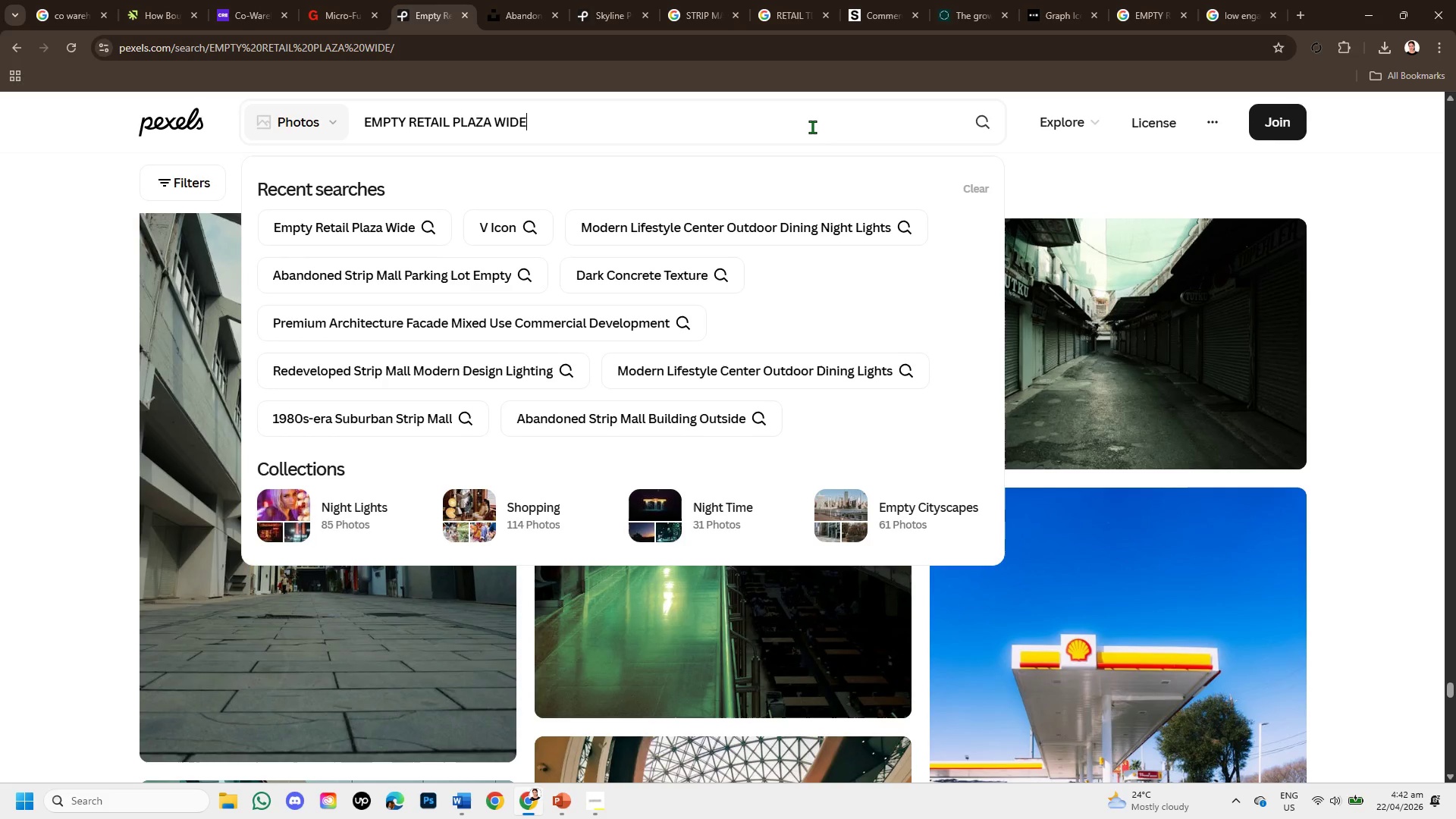 
hold_key(key=Backspace, duration=1.45)
 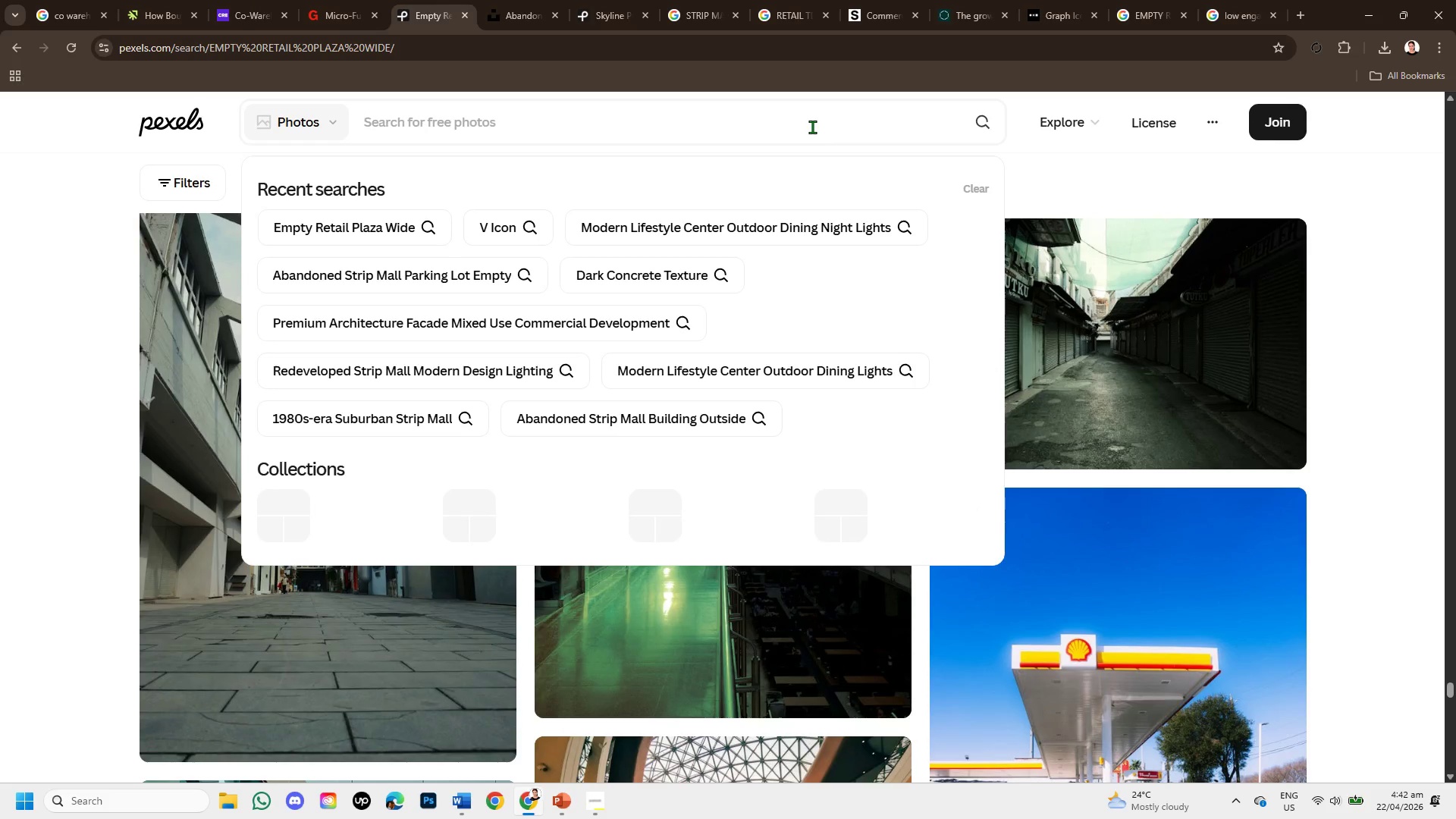 
type(moder)
key(Backspace)
type(rn mixed use development night )
 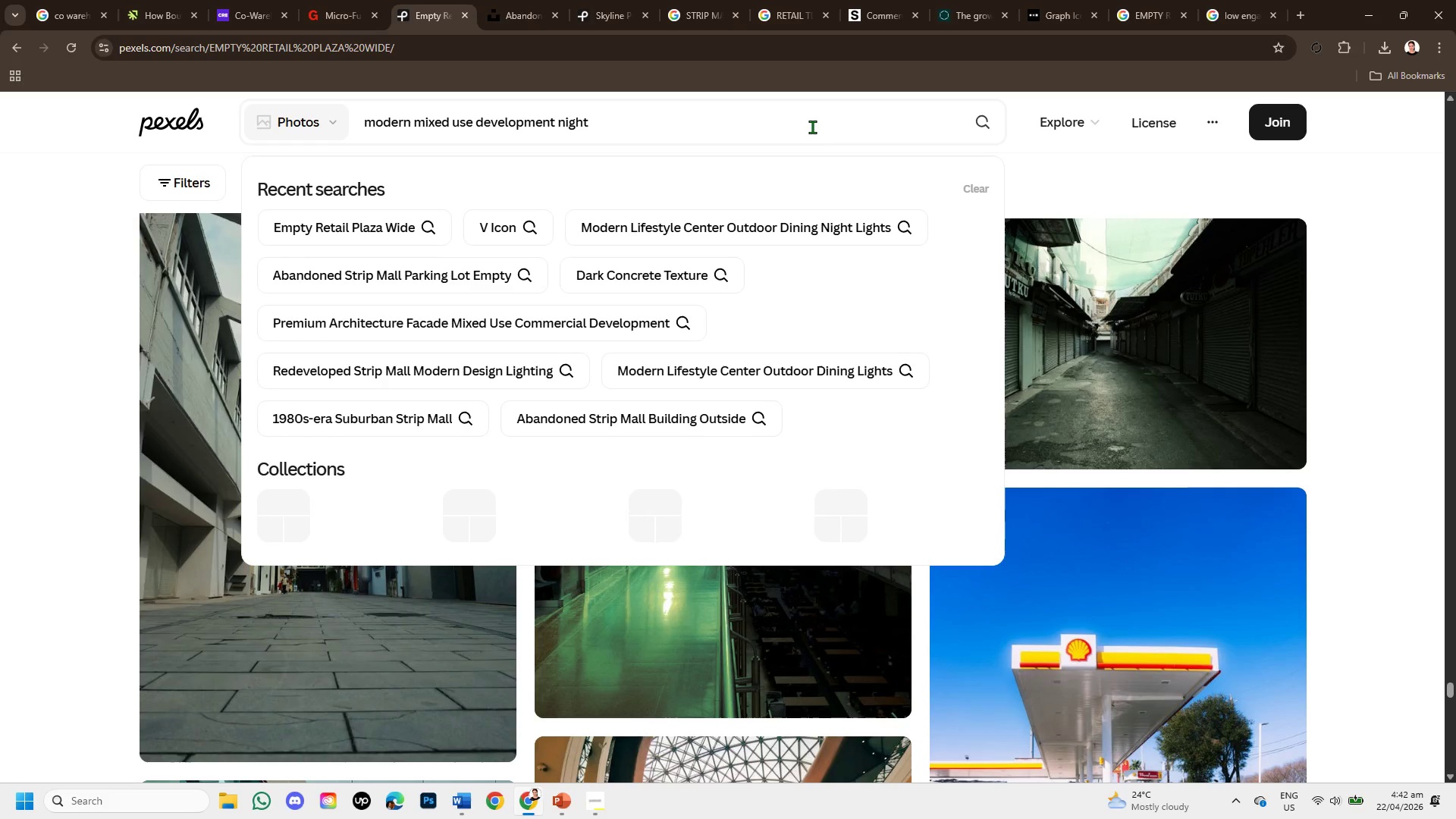 
key(Enter)
 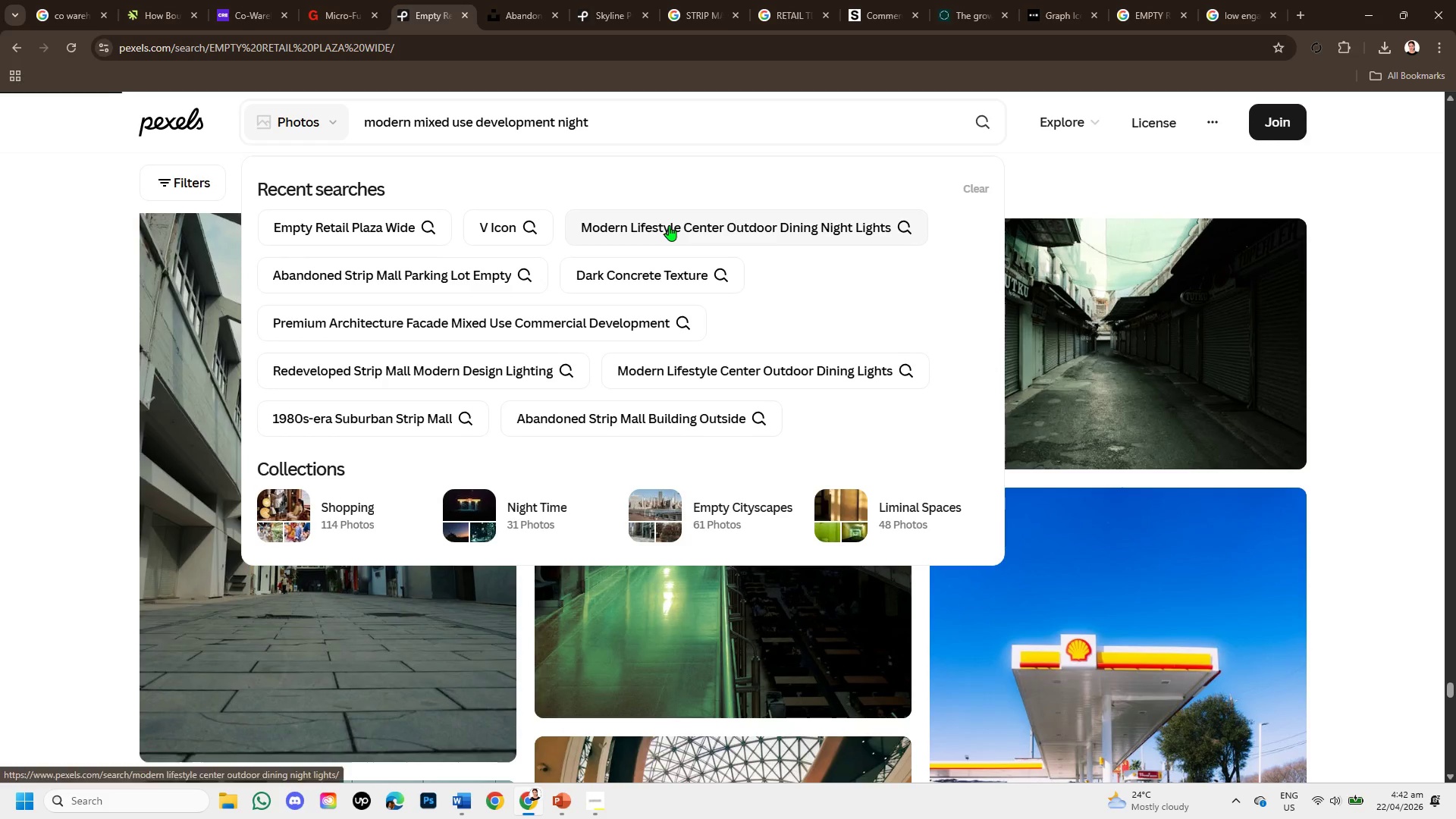 
mouse_move([221, 345])
 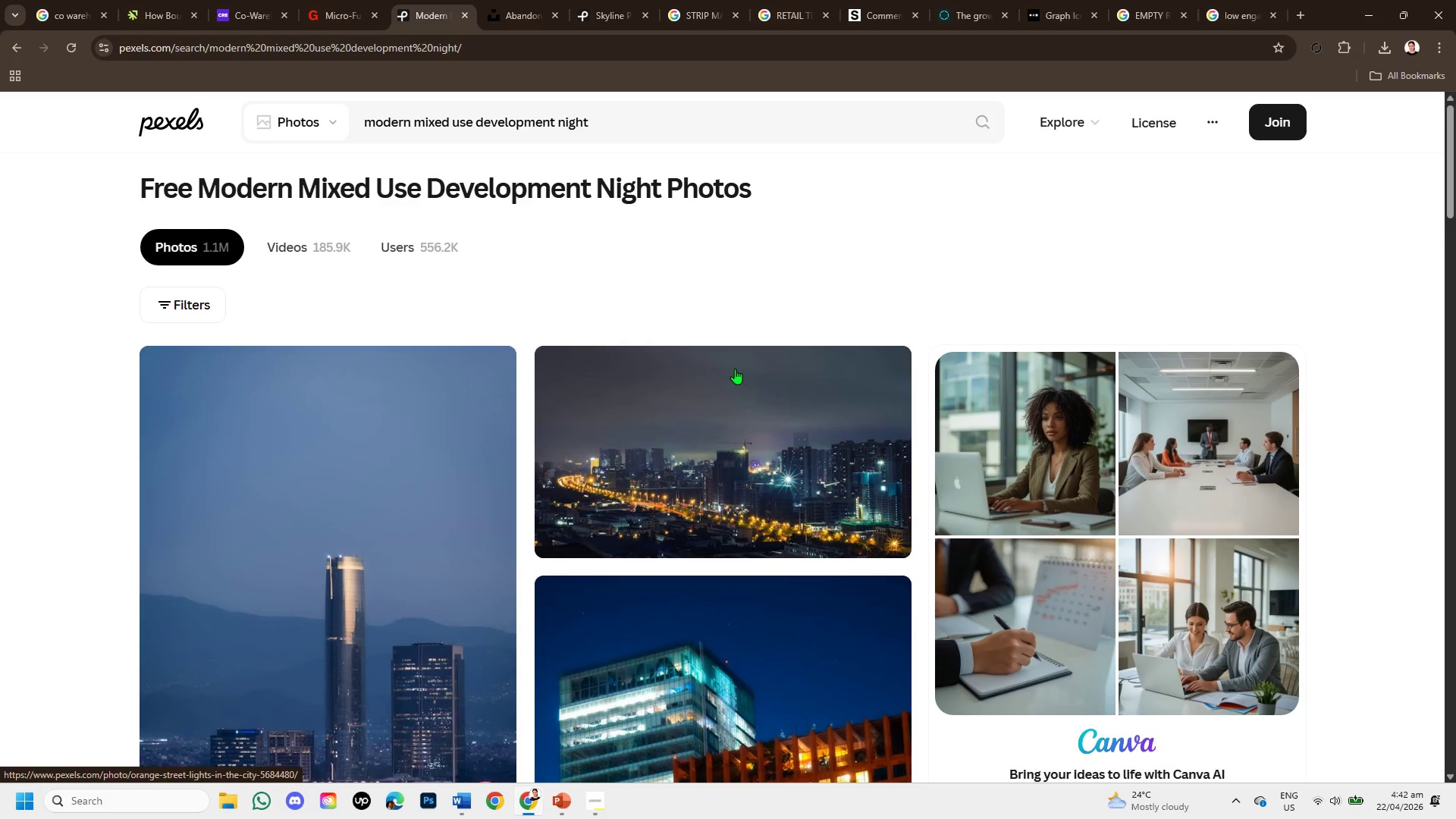 
scroll: coordinate [735, 369], scroll_direction: down, amount: 3.0
 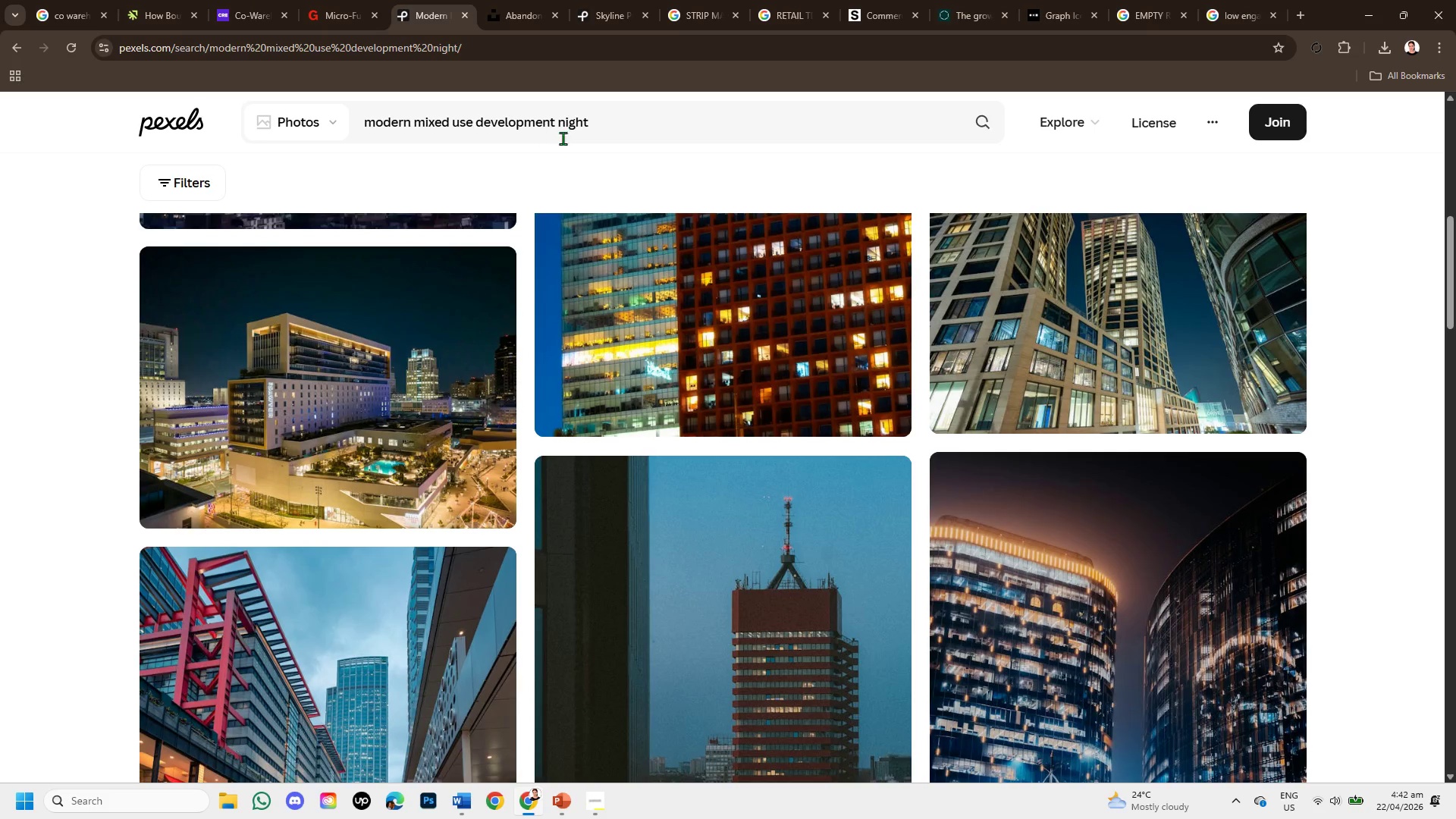 
left_click_drag(start_coordinate=[591, 126], to_coordinate=[318, 116])
 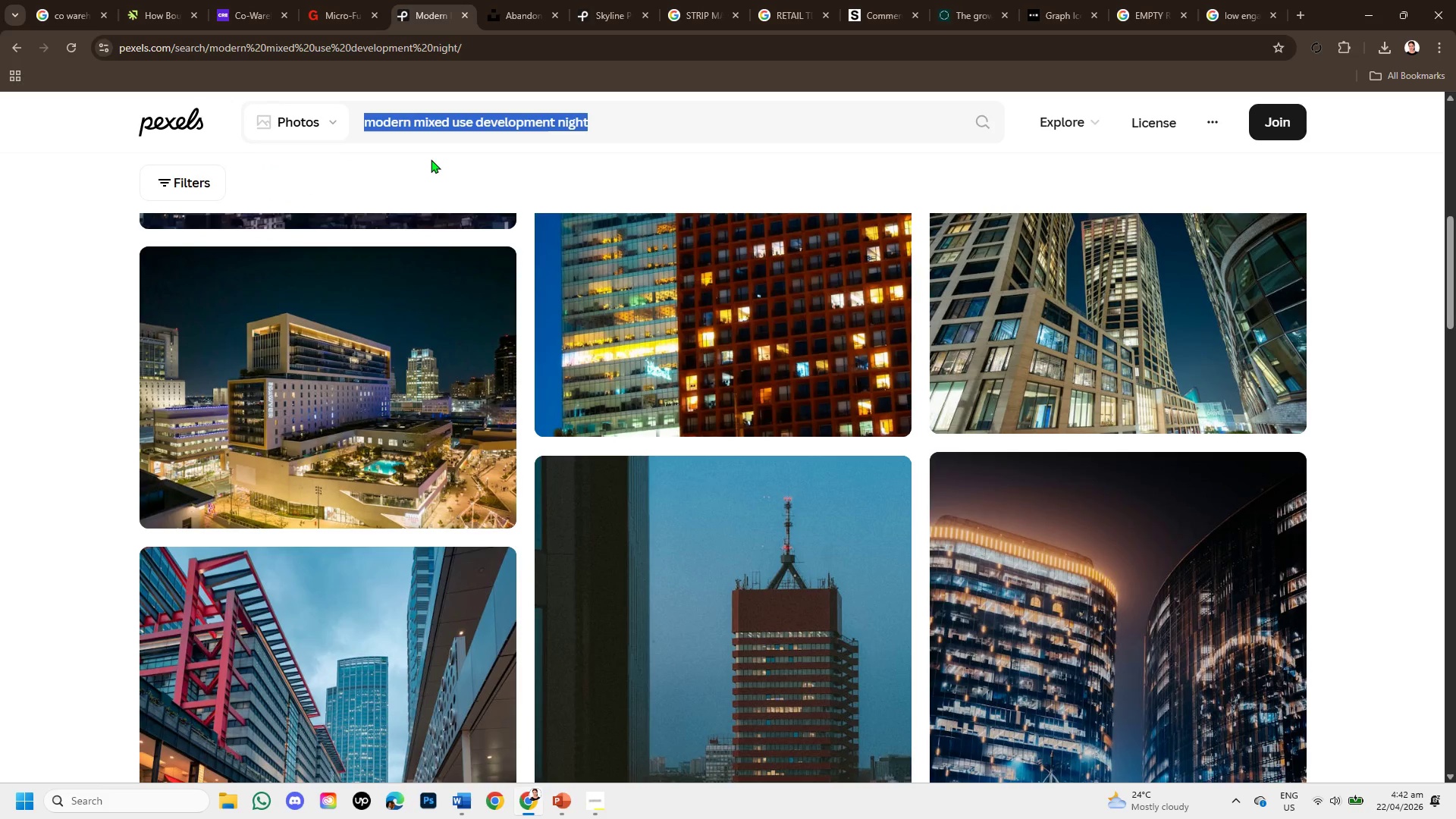 
key(Control+C)
 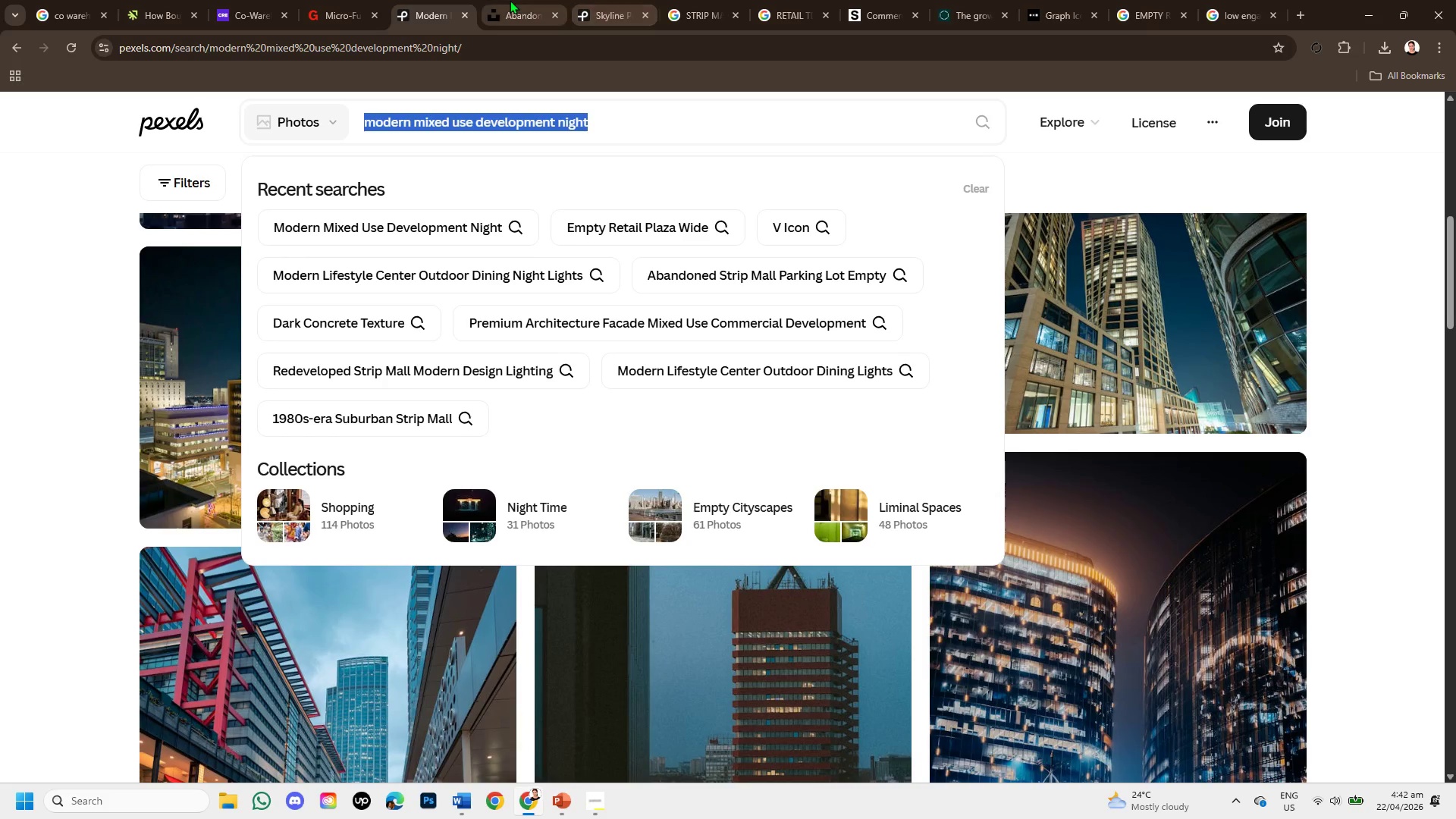 
left_click([510, 0])
 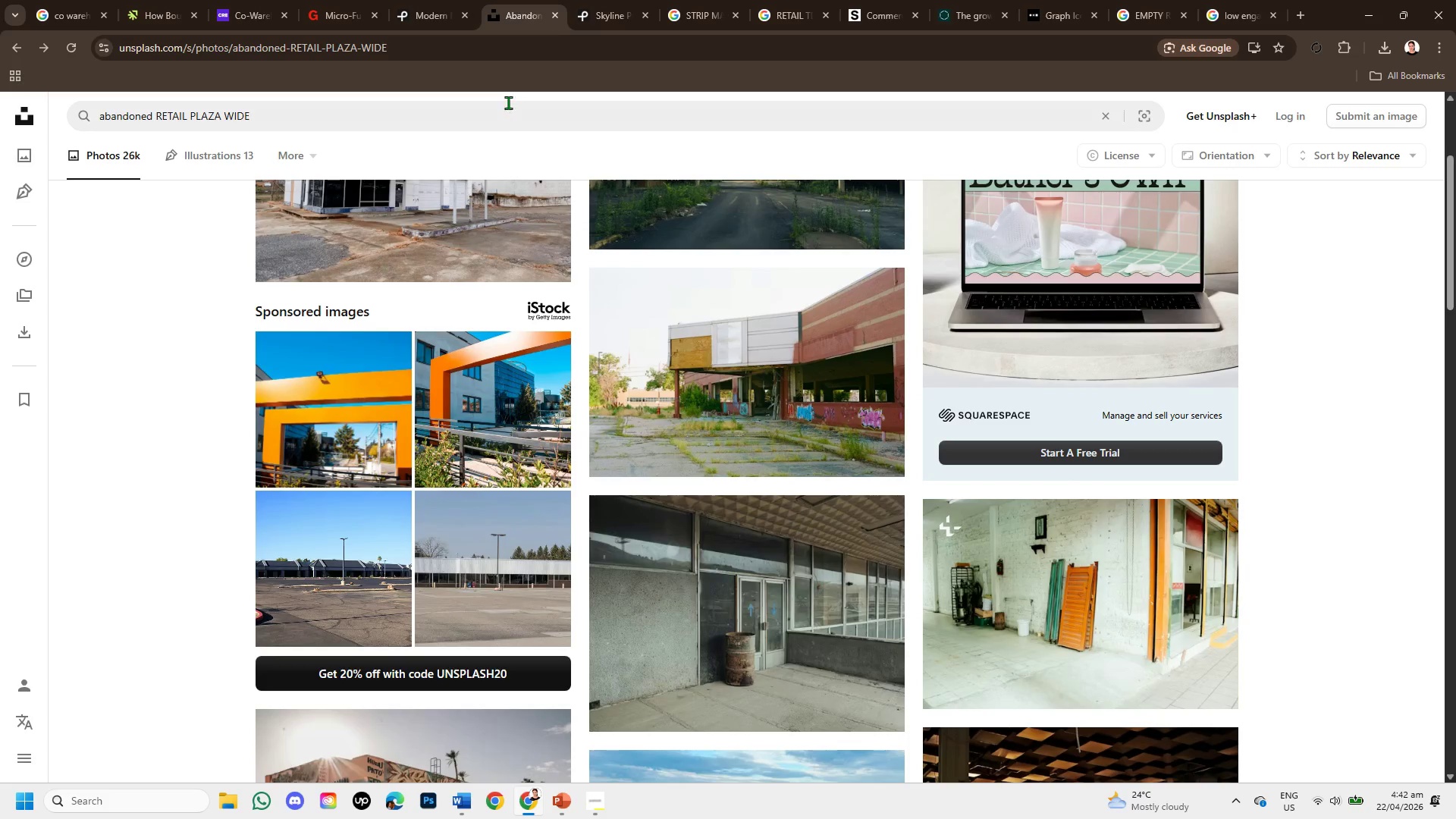 
left_click_drag(start_coordinate=[508, 114], to_coordinate=[0, 89])
 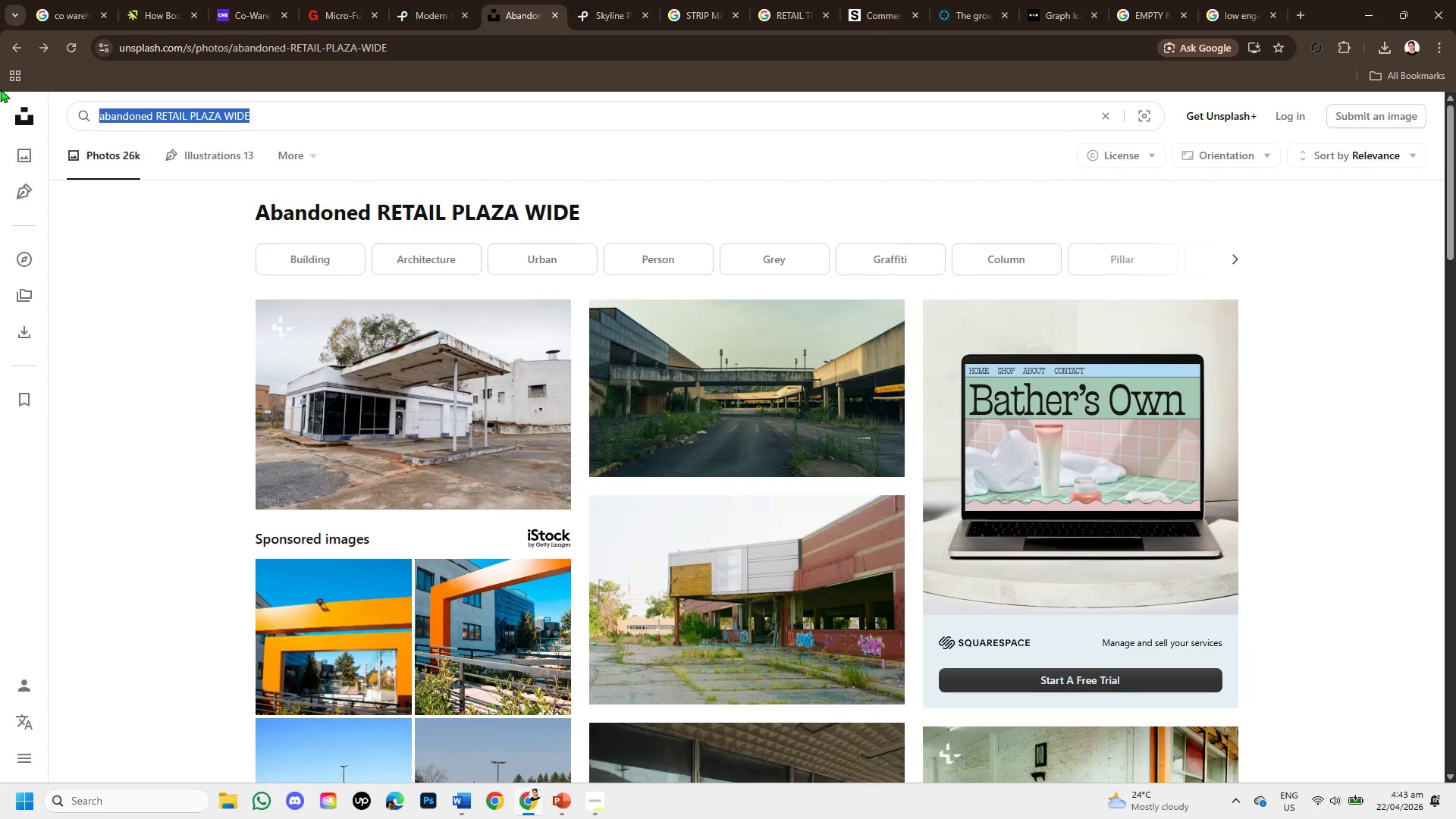 
key(Backspace)
 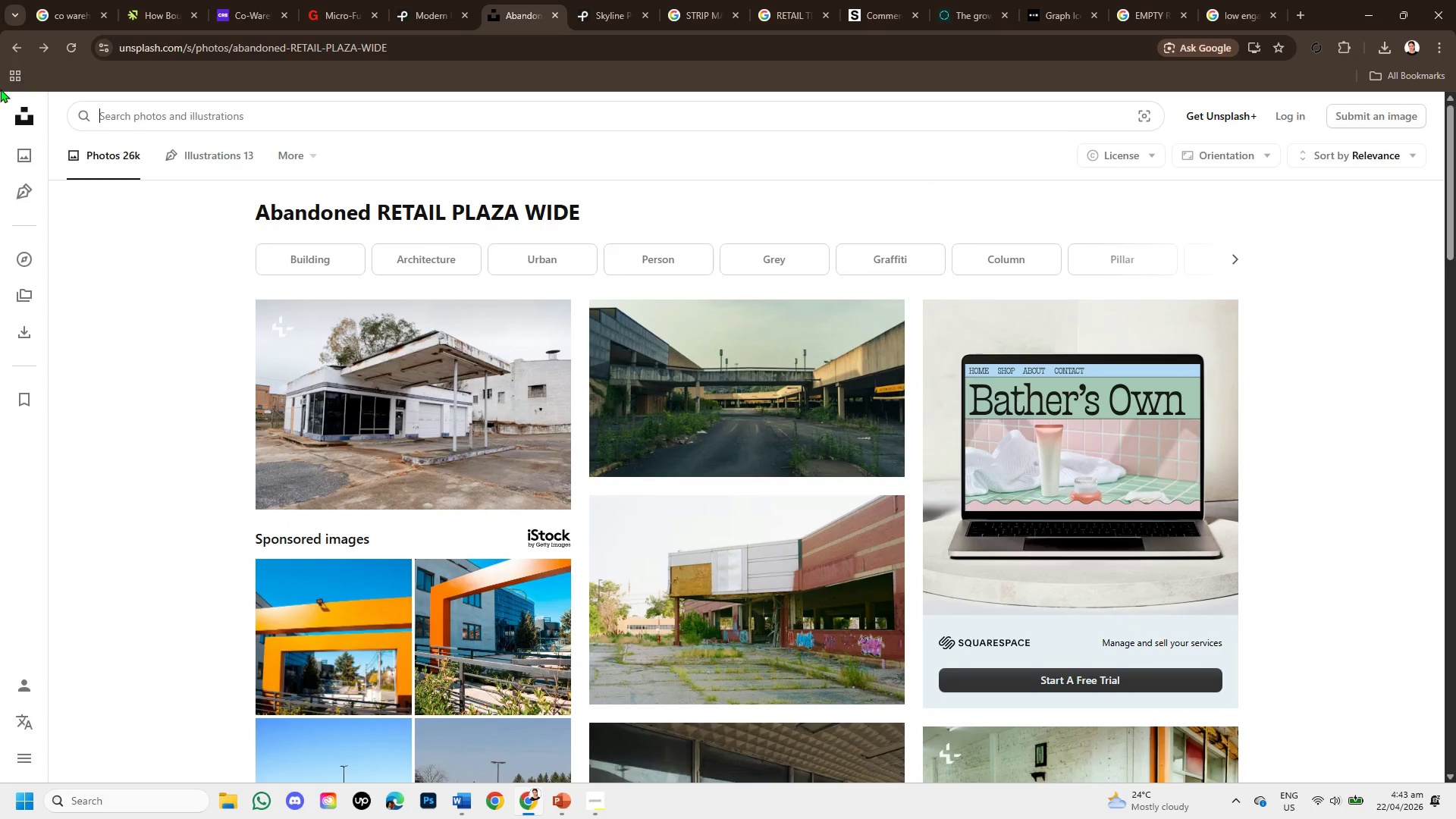 
key(Control+V)
 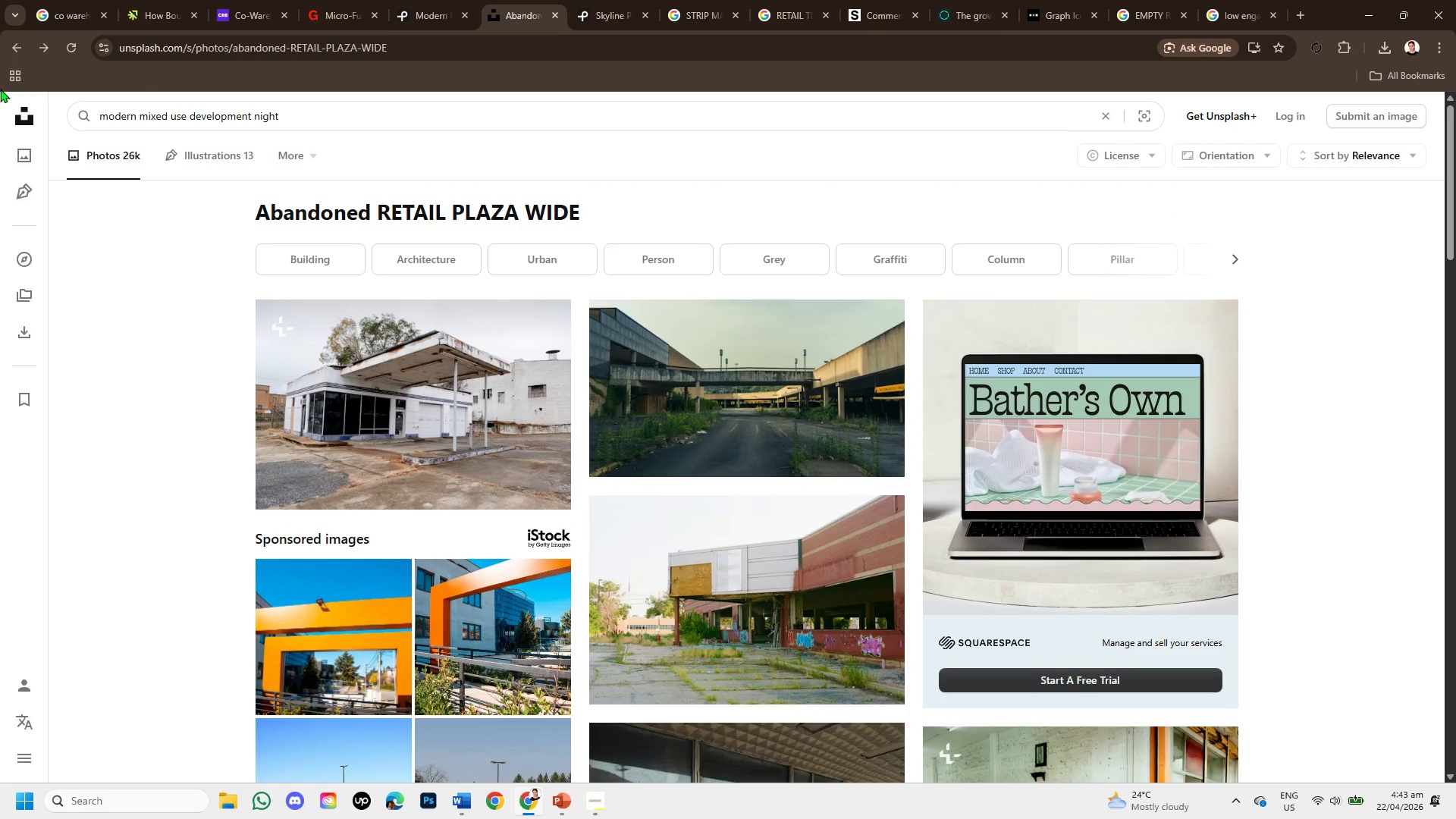 
key(Enter)
 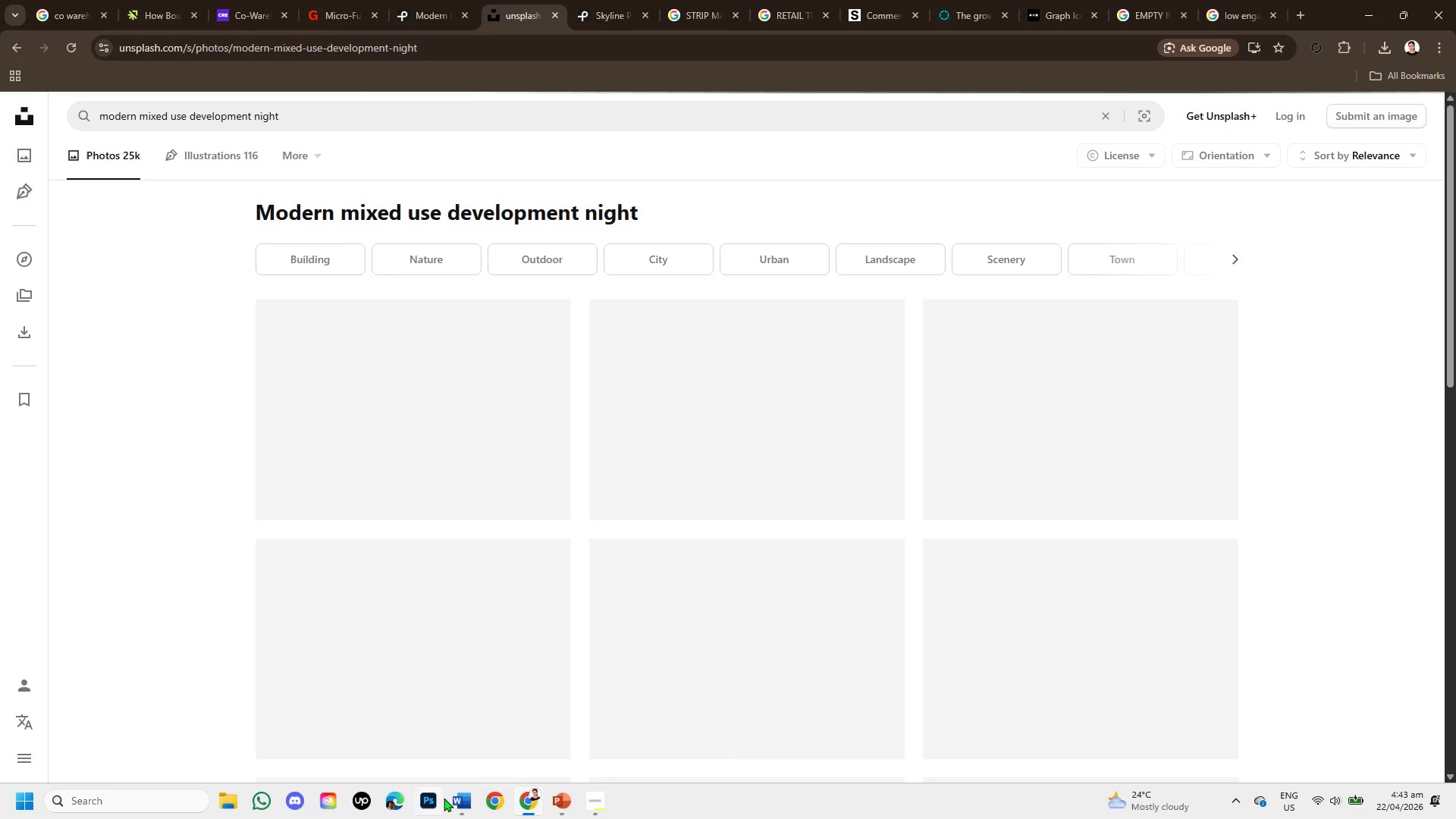 
left_click([449, 801])
 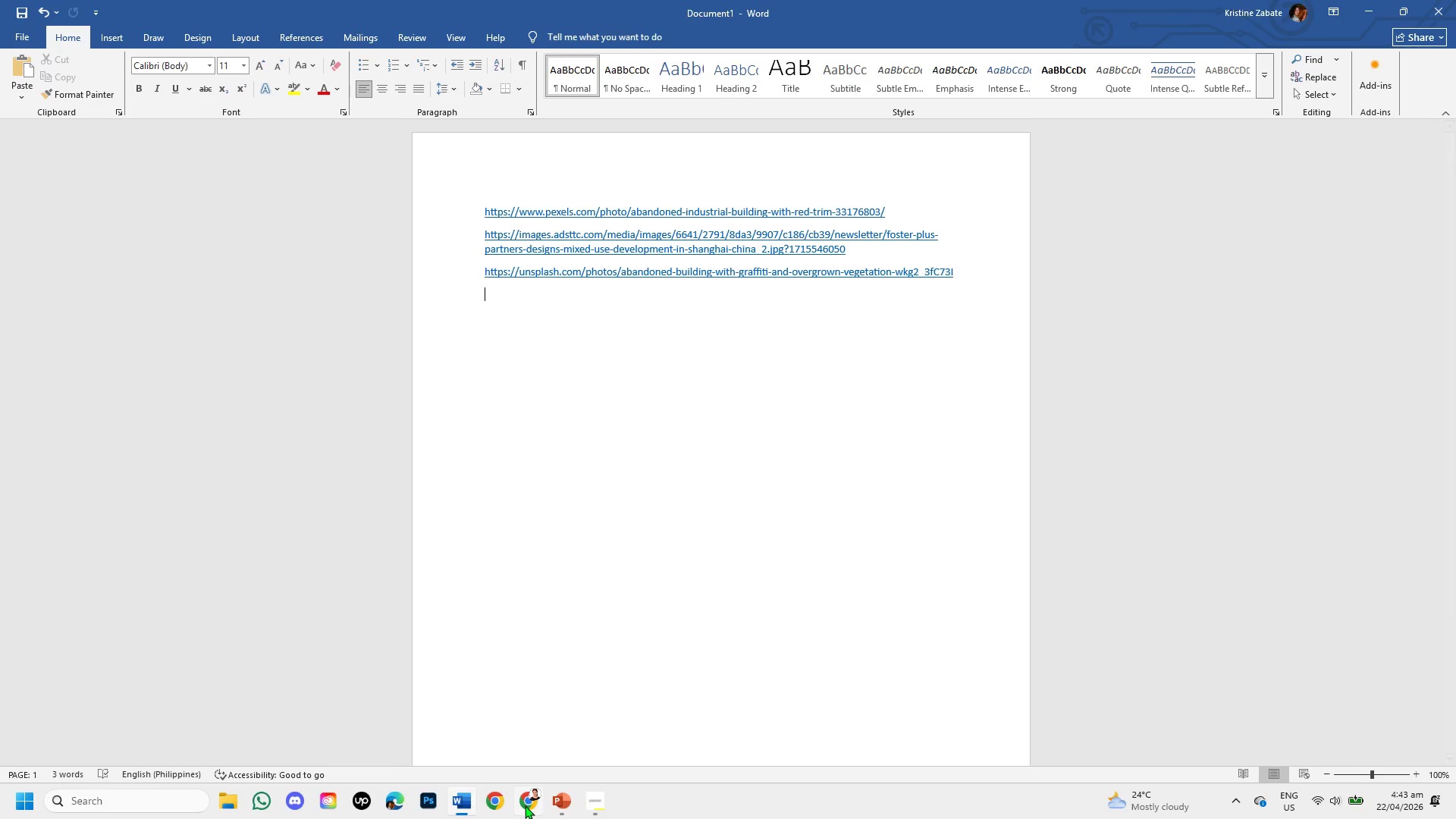 
left_click([557, 798])
 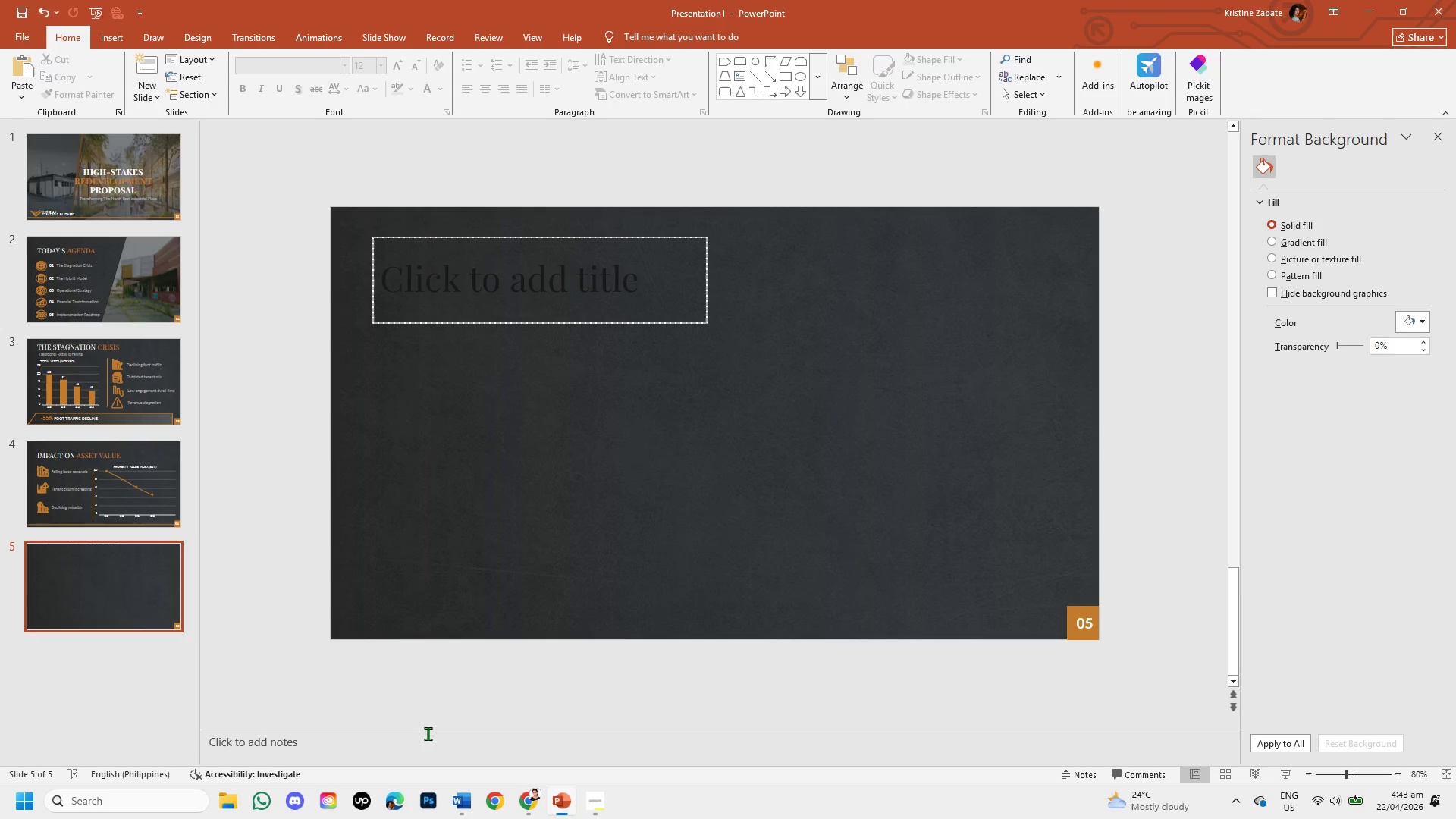 
left_click([536, 807])
 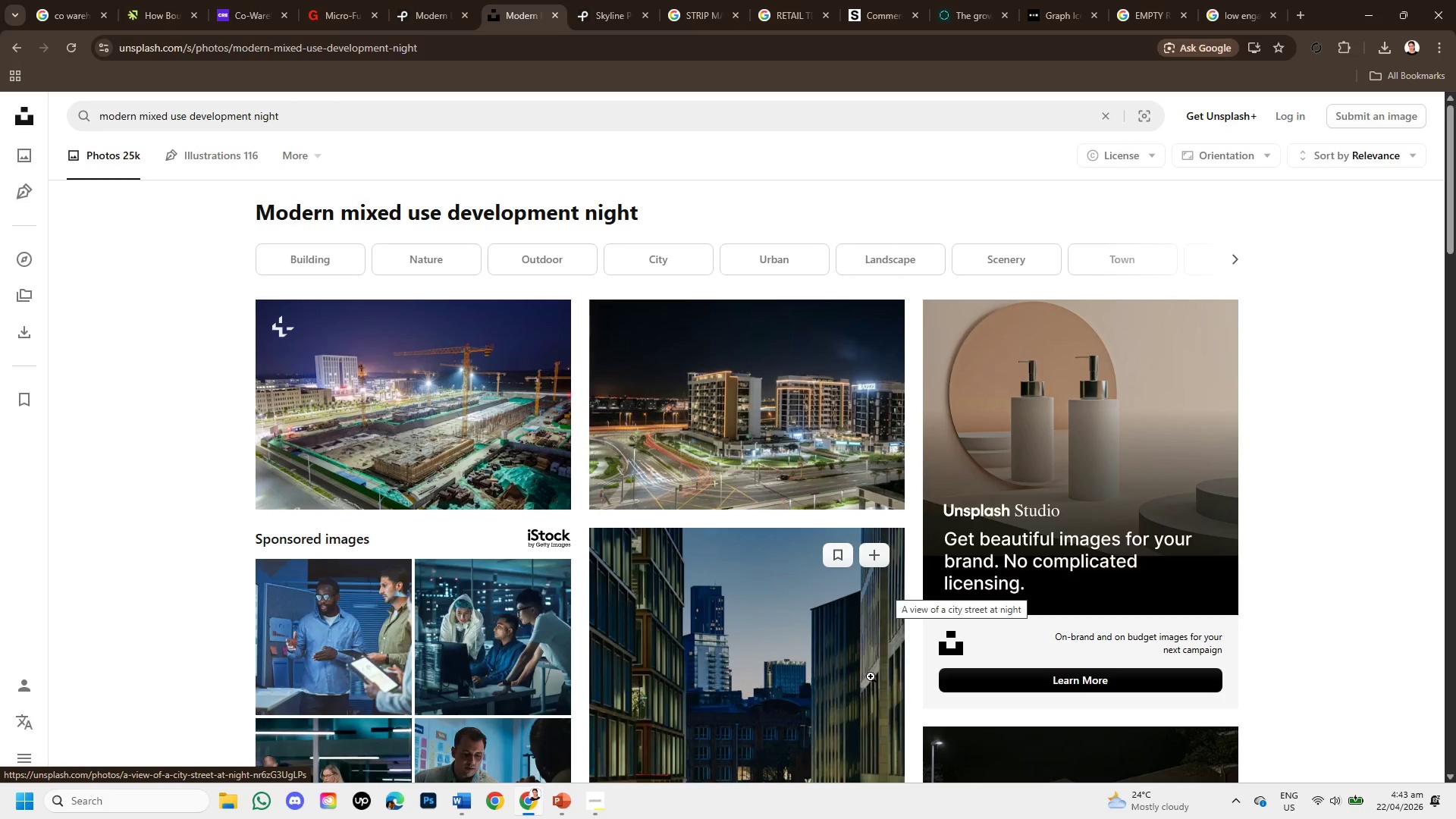 
wait(7.03)
 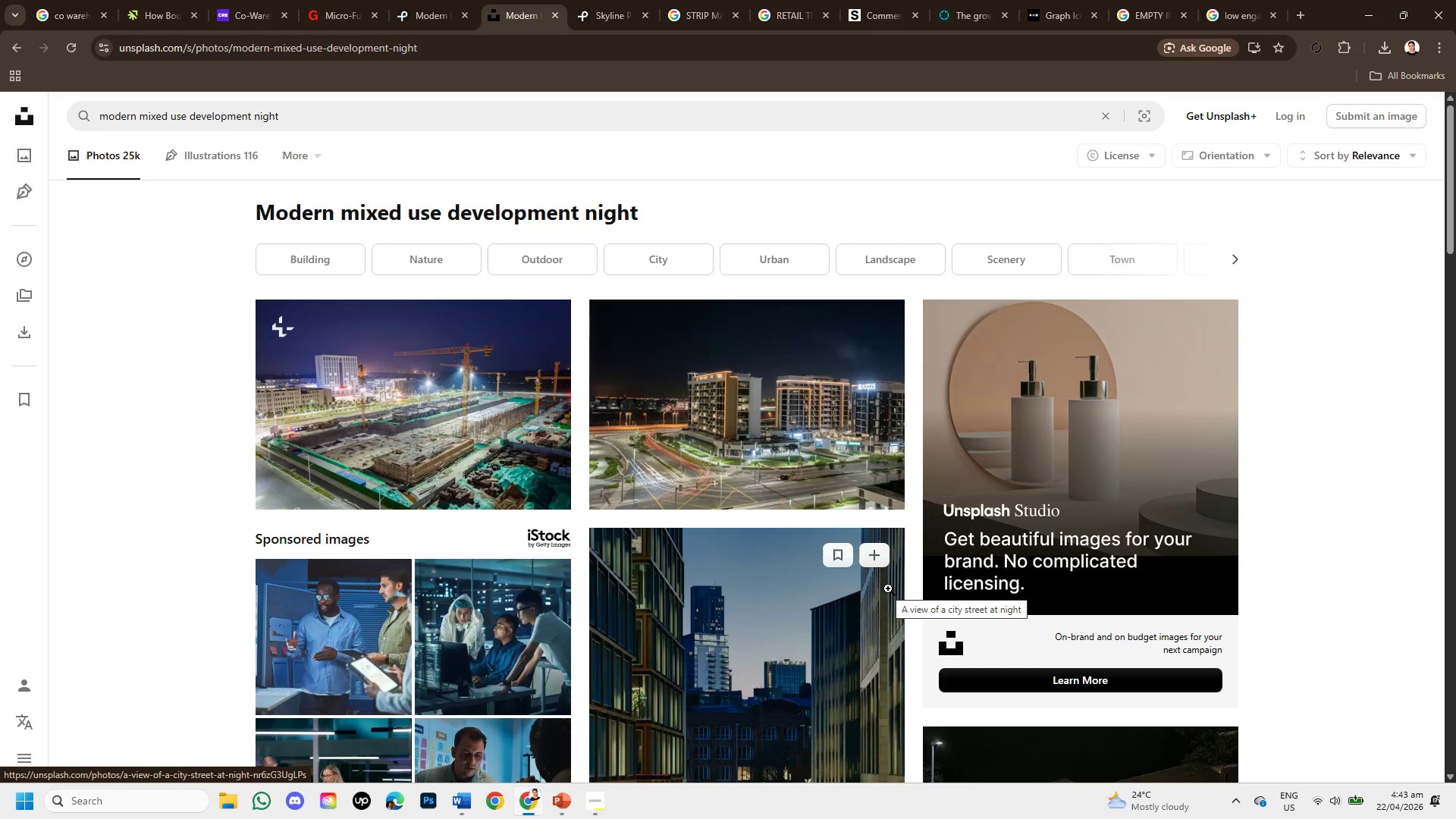 
scroll: coordinate [834, 660], scroll_direction: down, amount: 5.0
 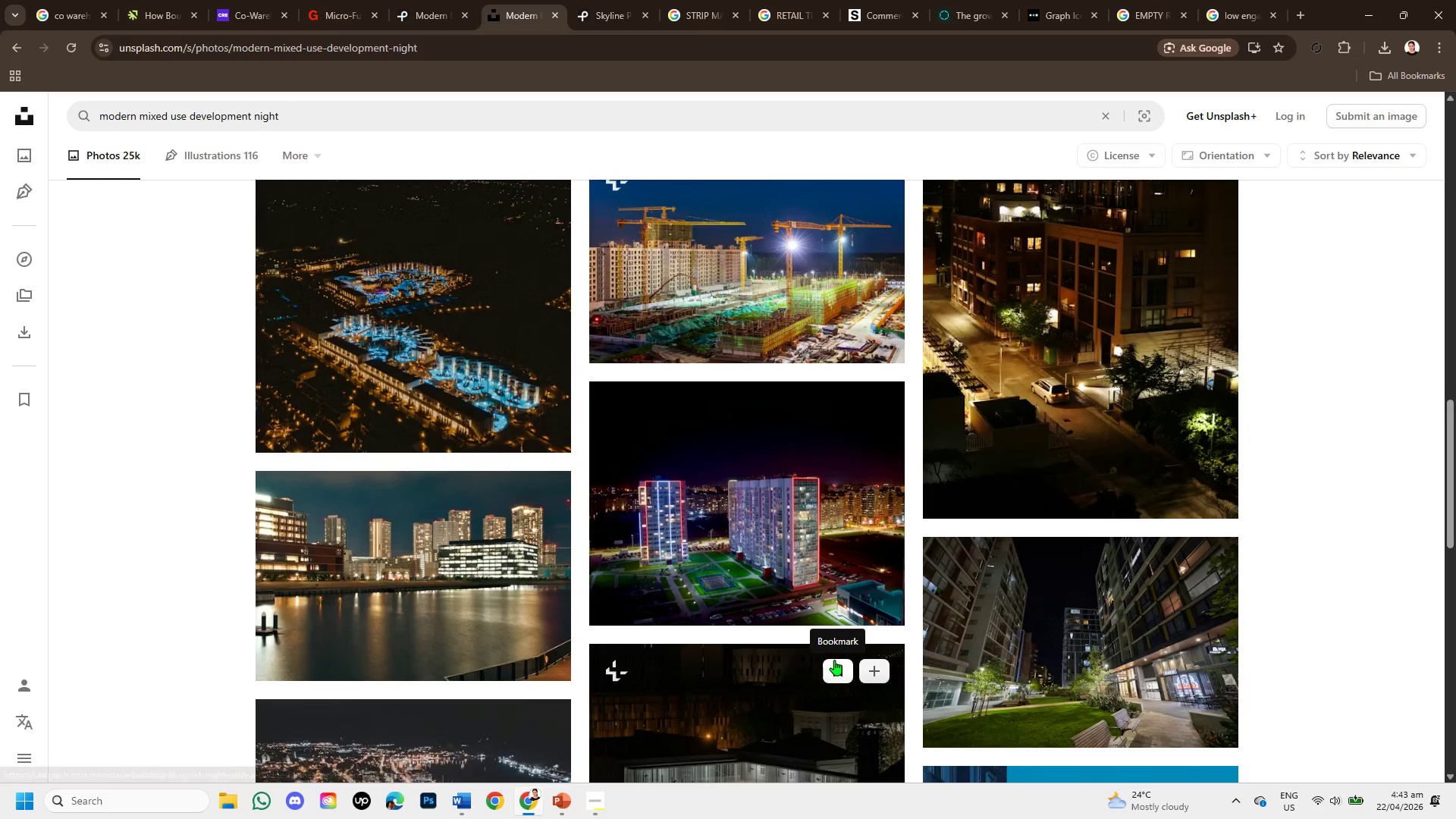 
scroll: coordinate [834, 660], scroll_direction: down, amount: 2.0
 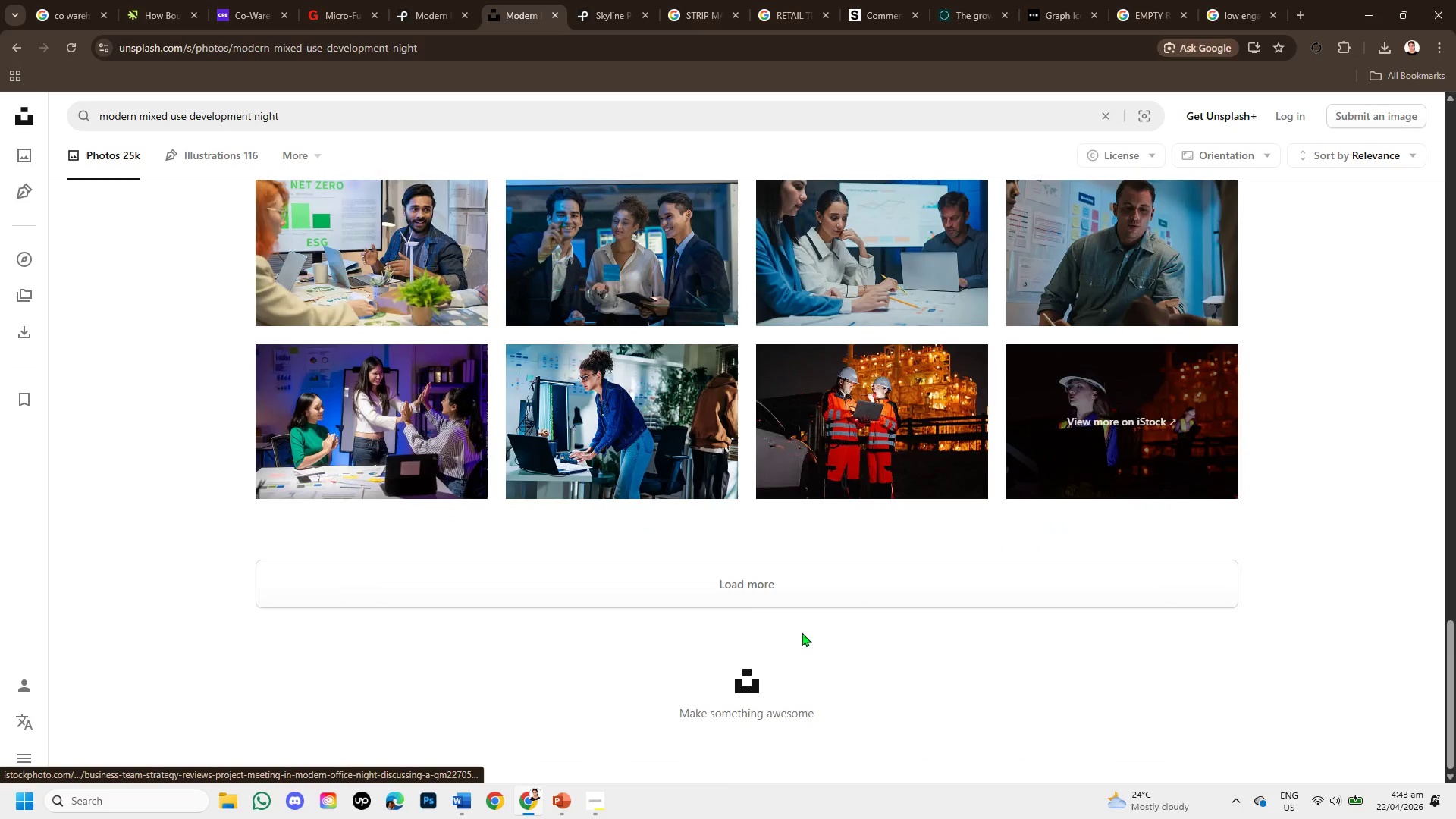 
left_click([767, 588])
 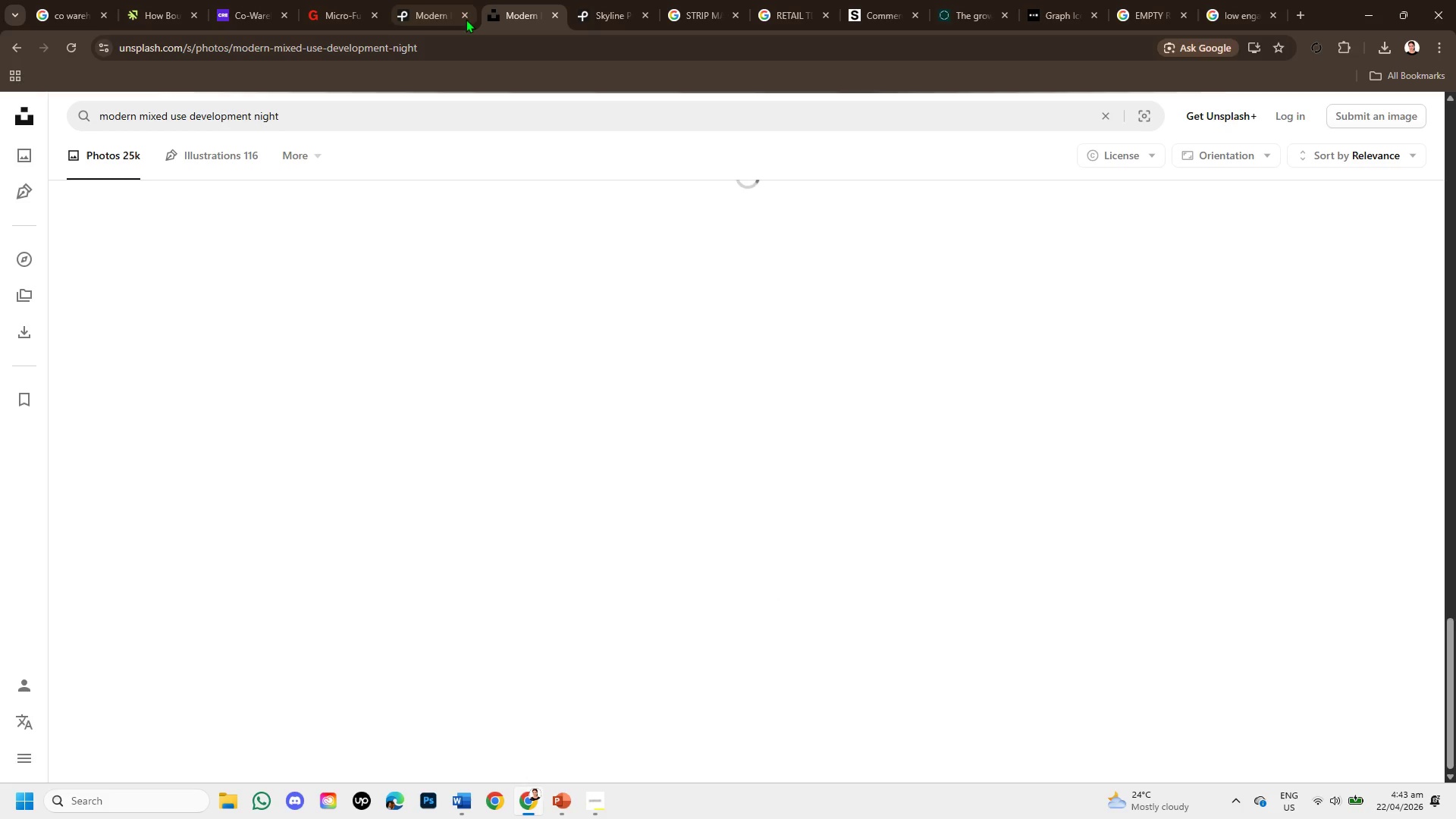 
left_click([447, 5])
 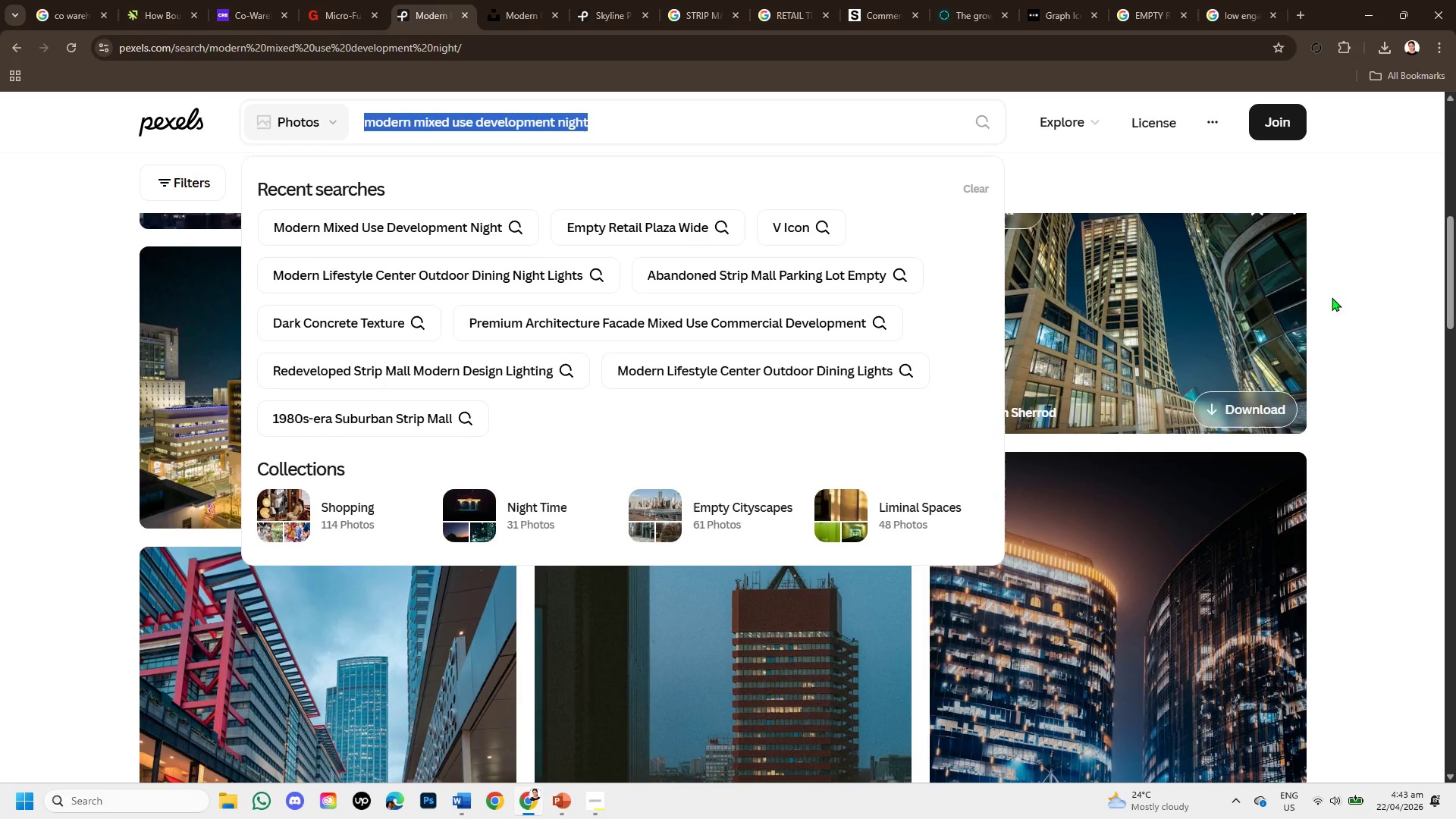 
left_click([1369, 289])
 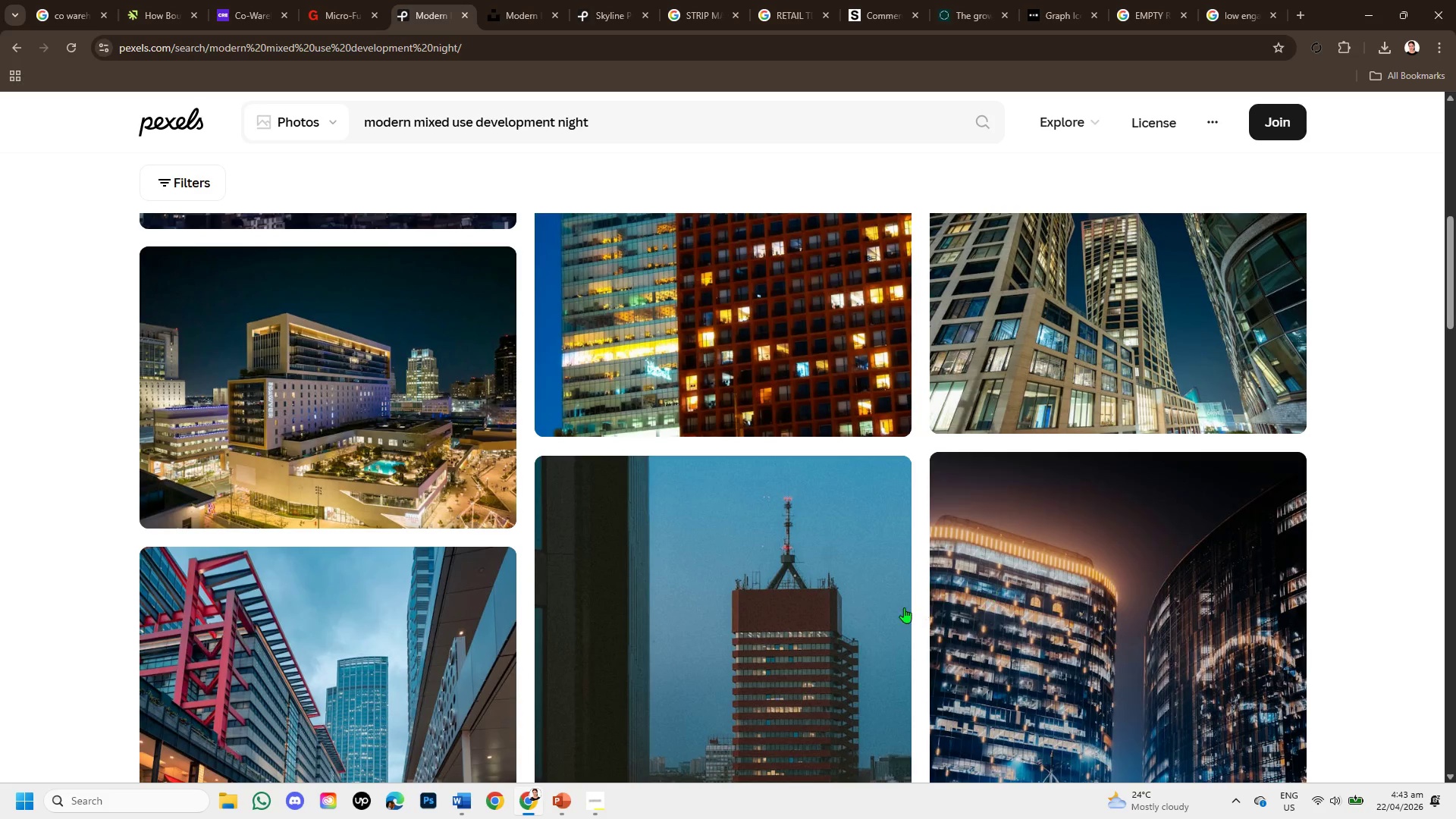 
scroll: coordinate [871, 597], scroll_direction: down, amount: 4.0
 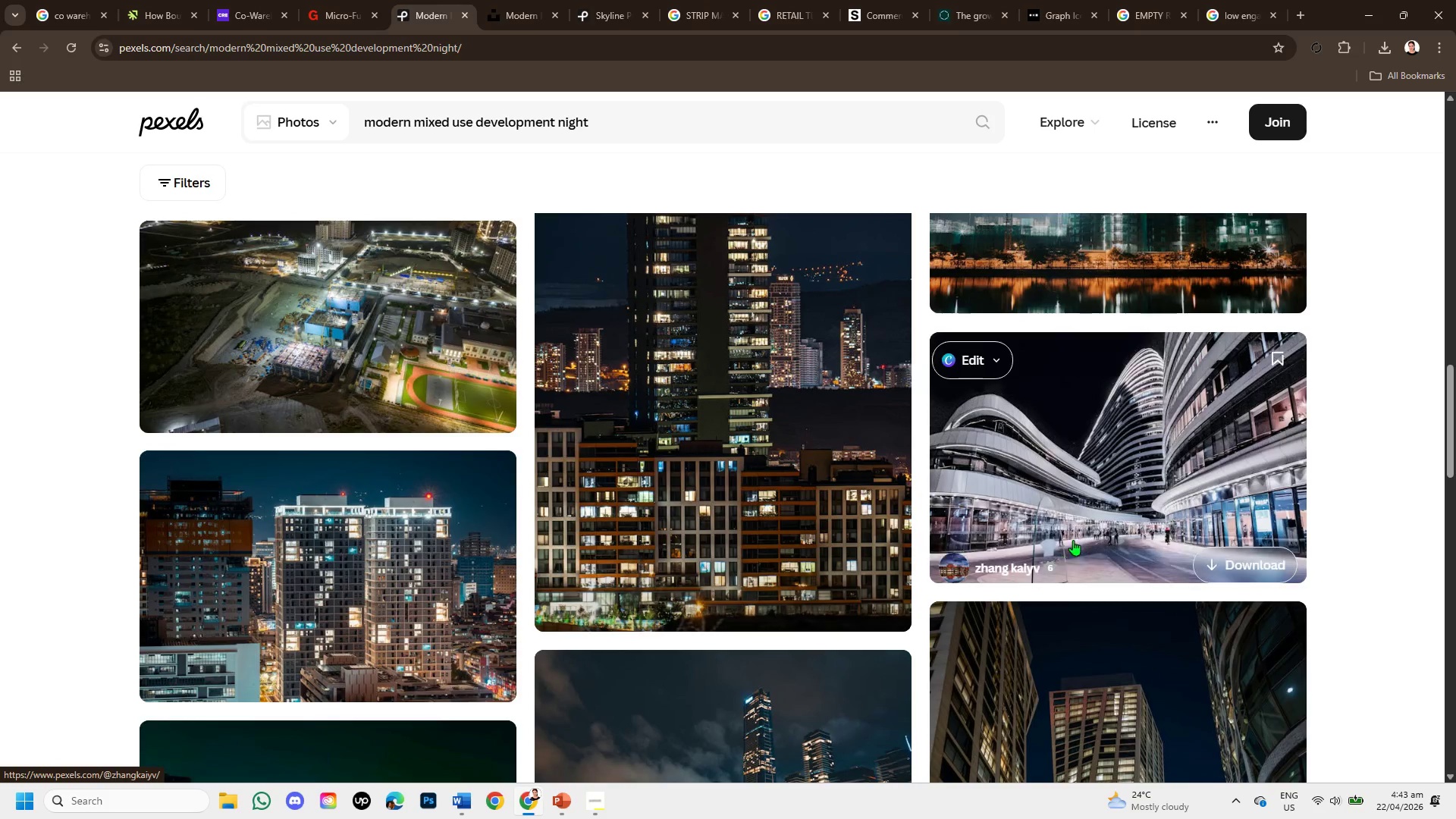 
left_click([1099, 507])
 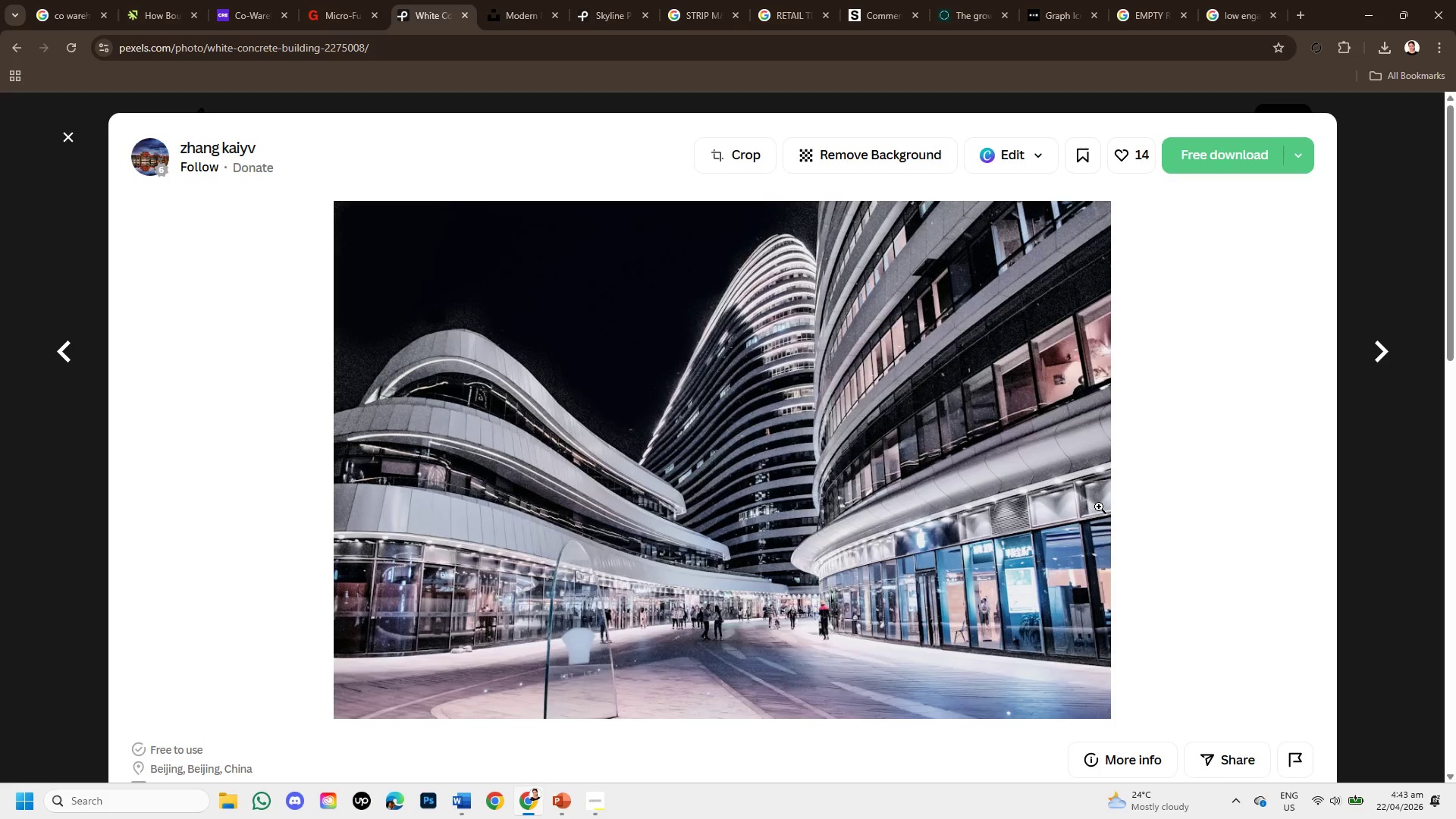 
wait(5.05)
 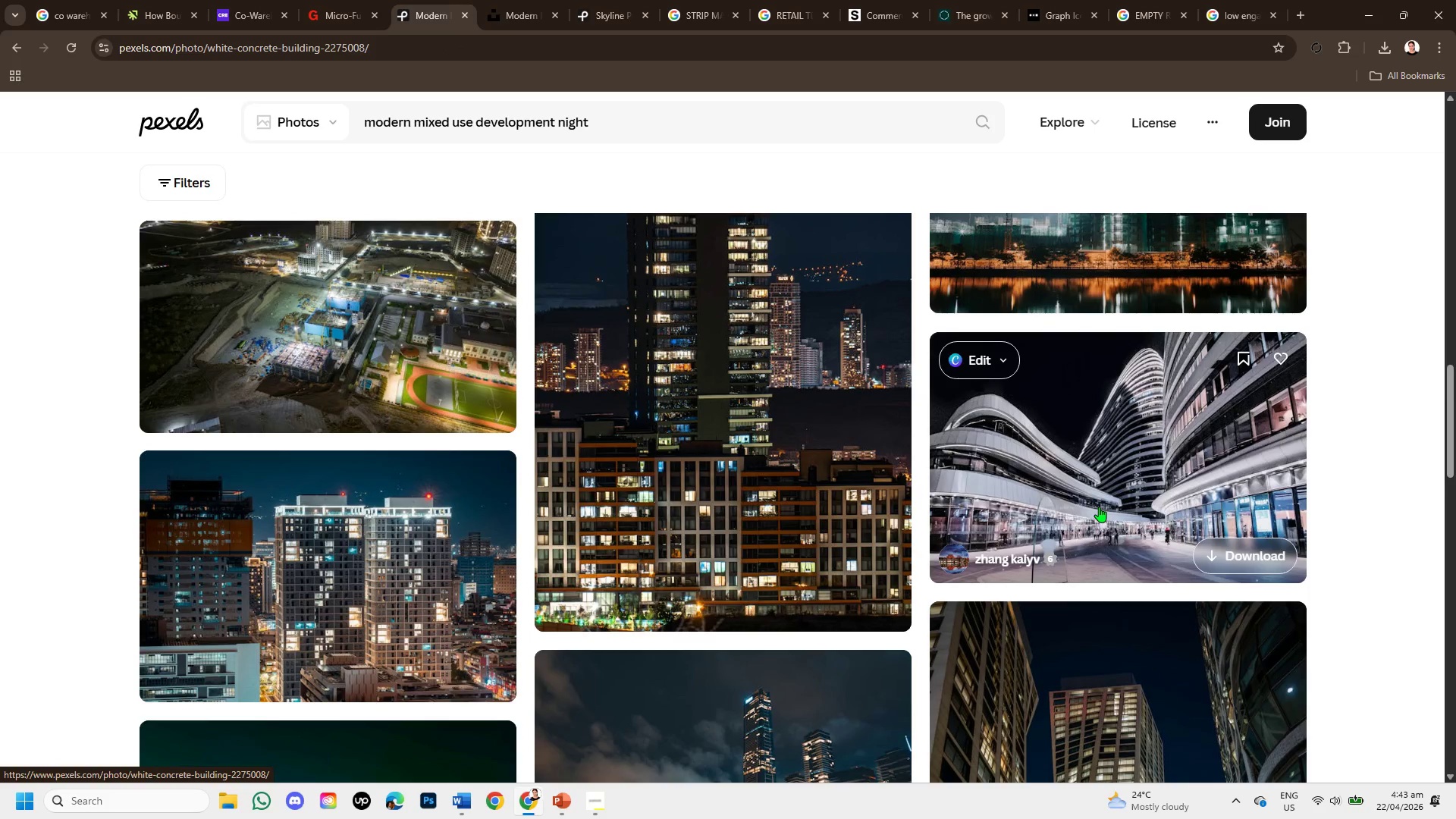 
scroll: coordinate [889, 545], scroll_direction: down, amount: 6.0
 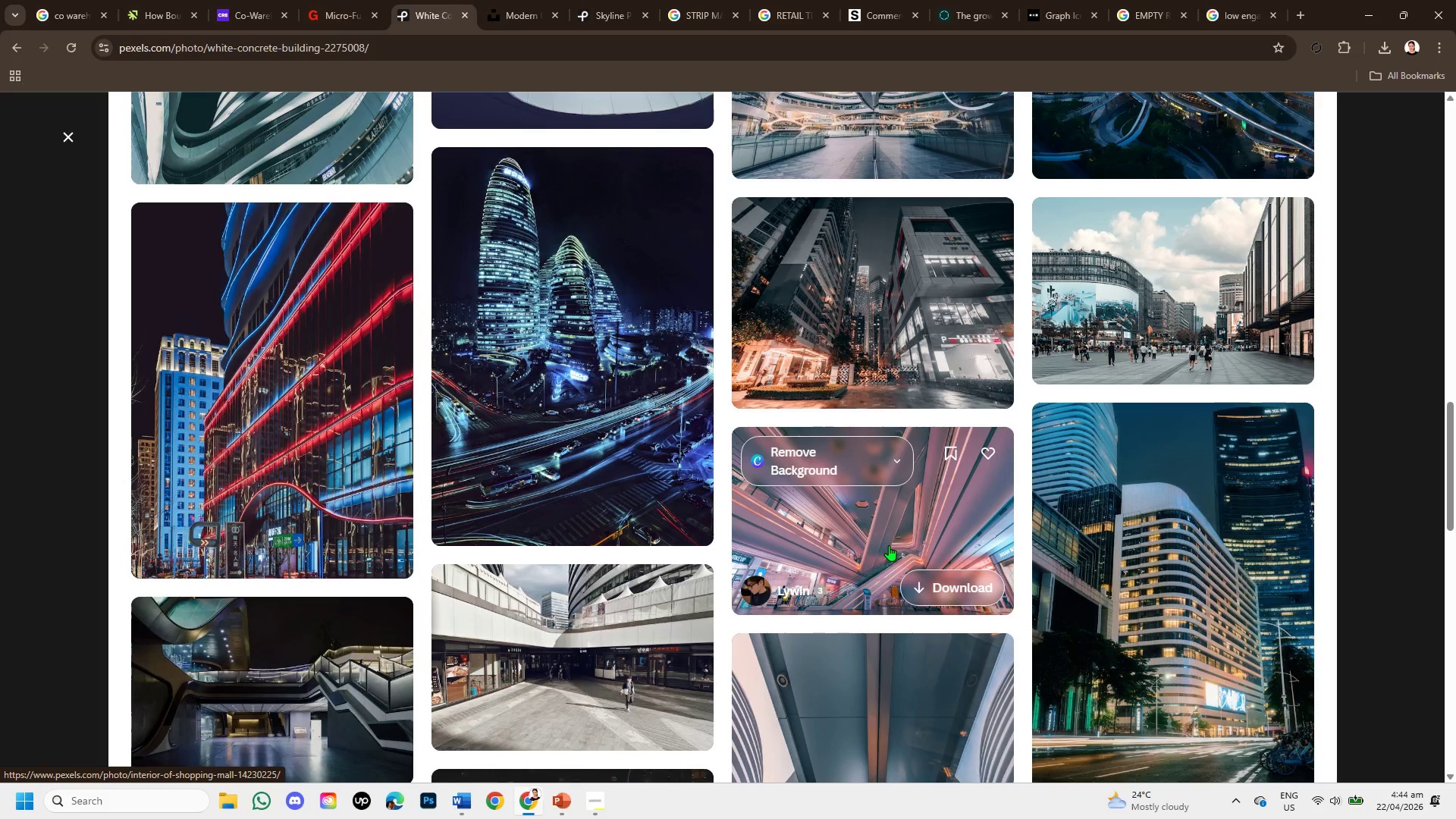 
scroll: coordinate [889, 545], scroll_direction: down, amount: 1.0
 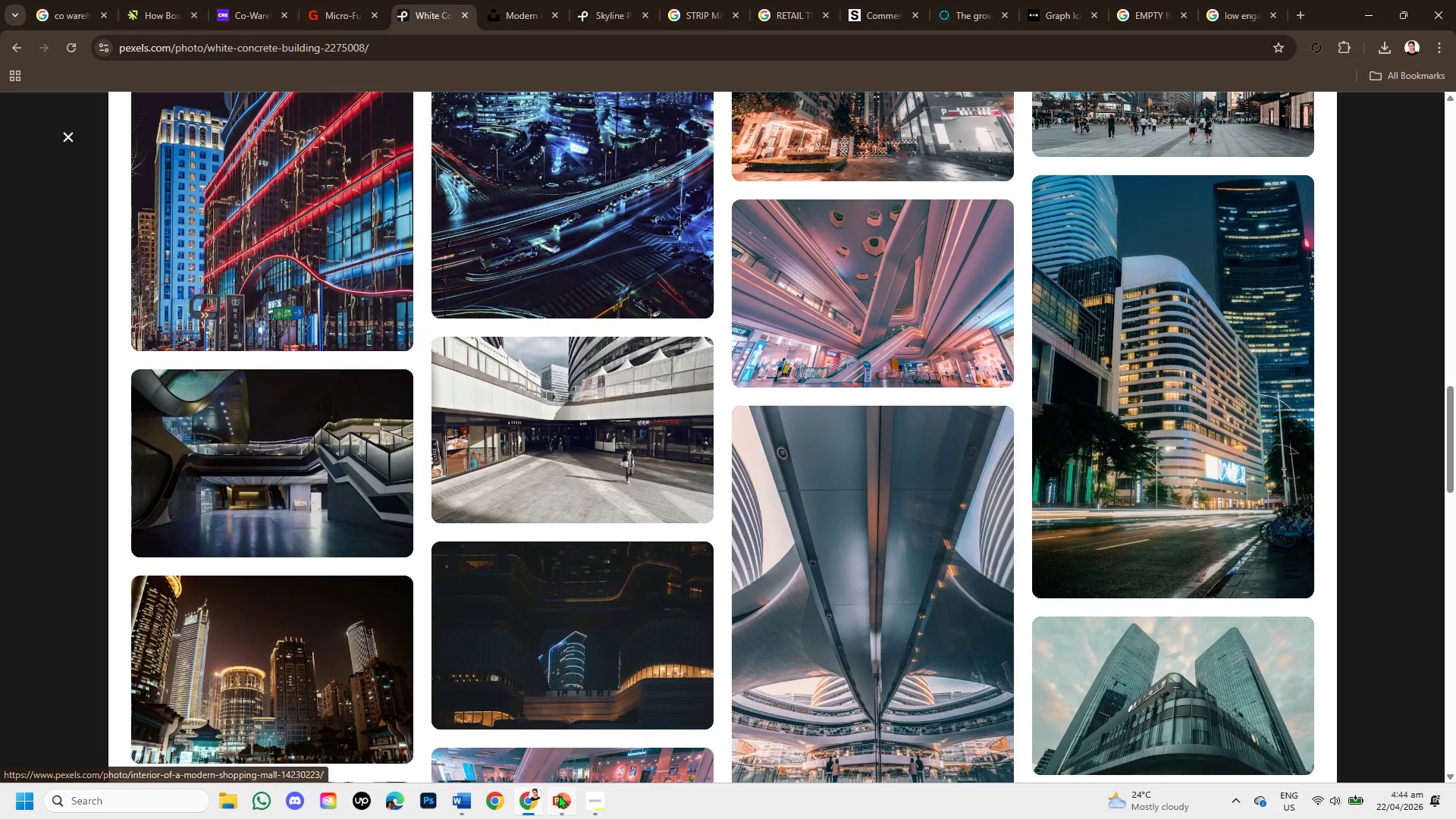 
left_click([559, 799])
 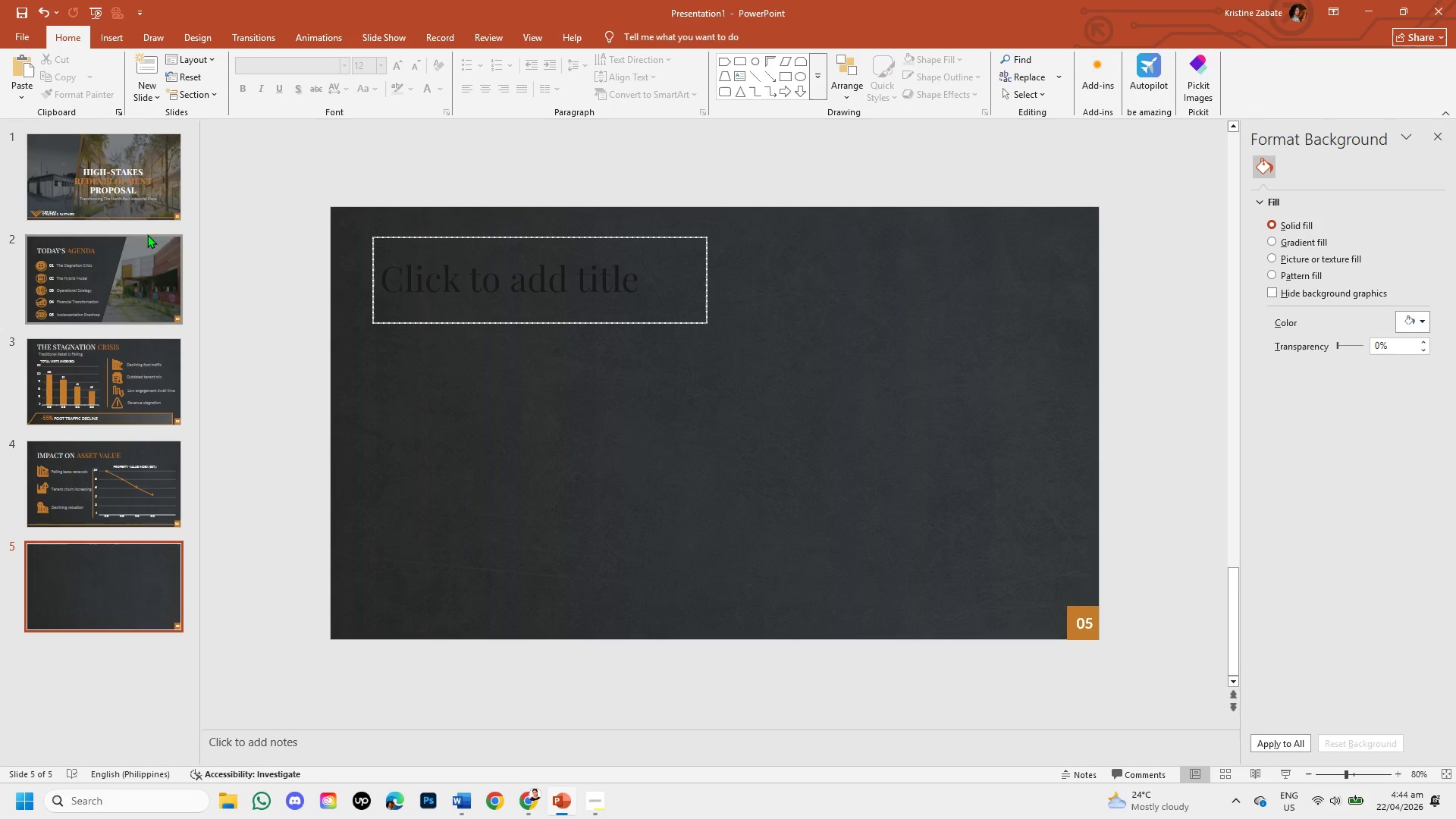 
left_click([129, 190])
 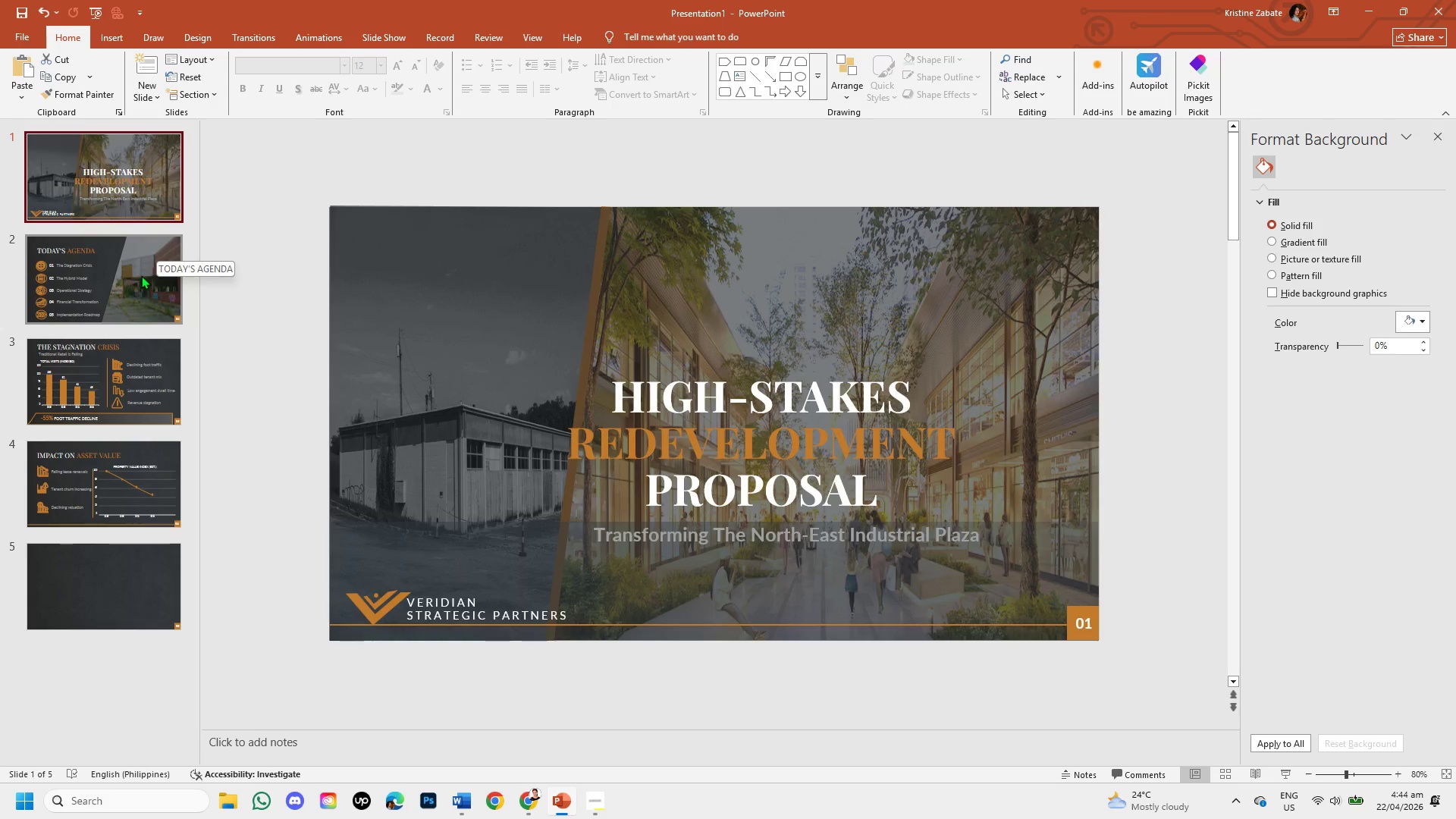 
wait(5.19)
 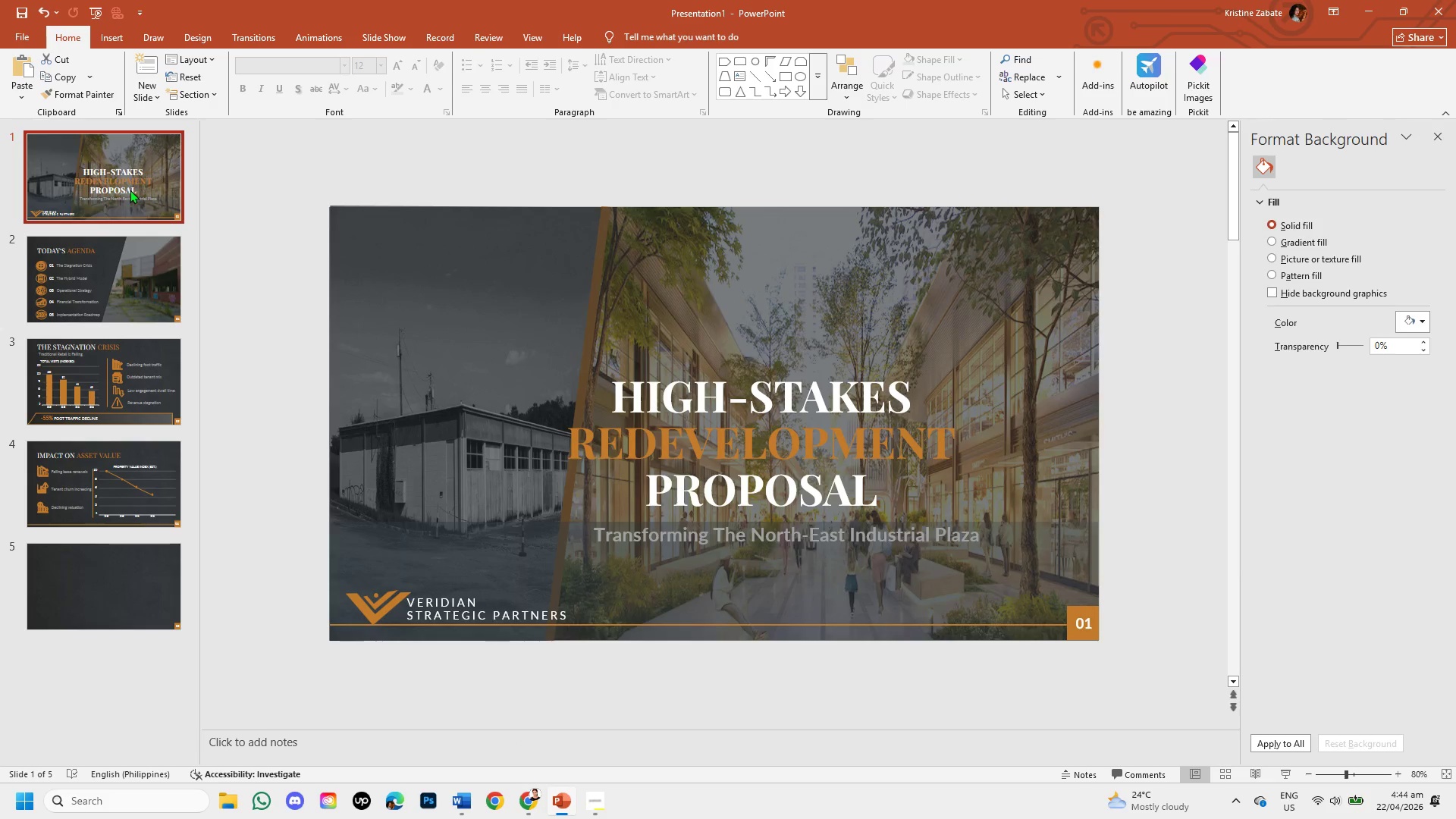 
left_click([141, 275])
 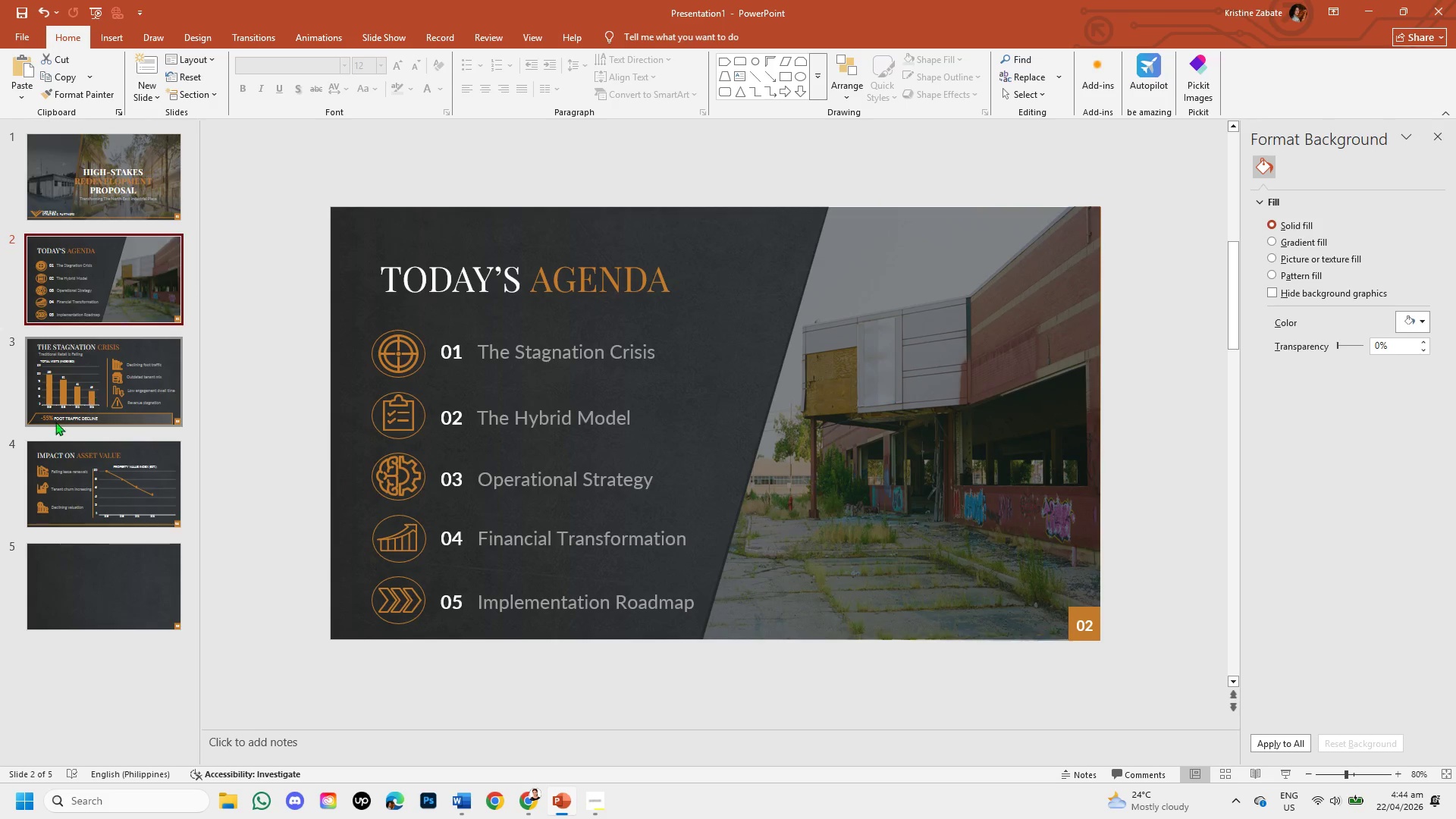 
left_click([79, 570])
 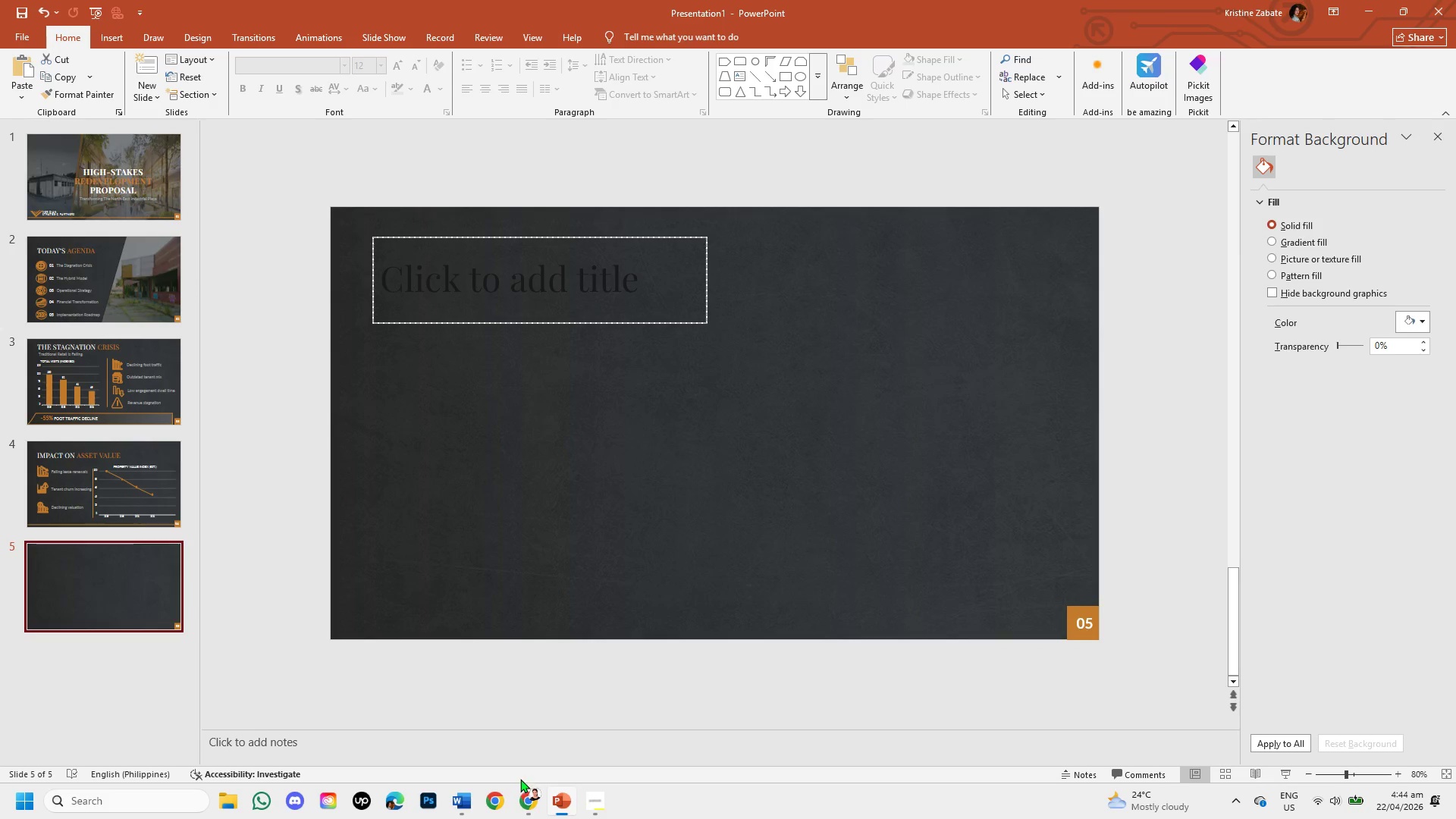 
left_click([529, 800])
 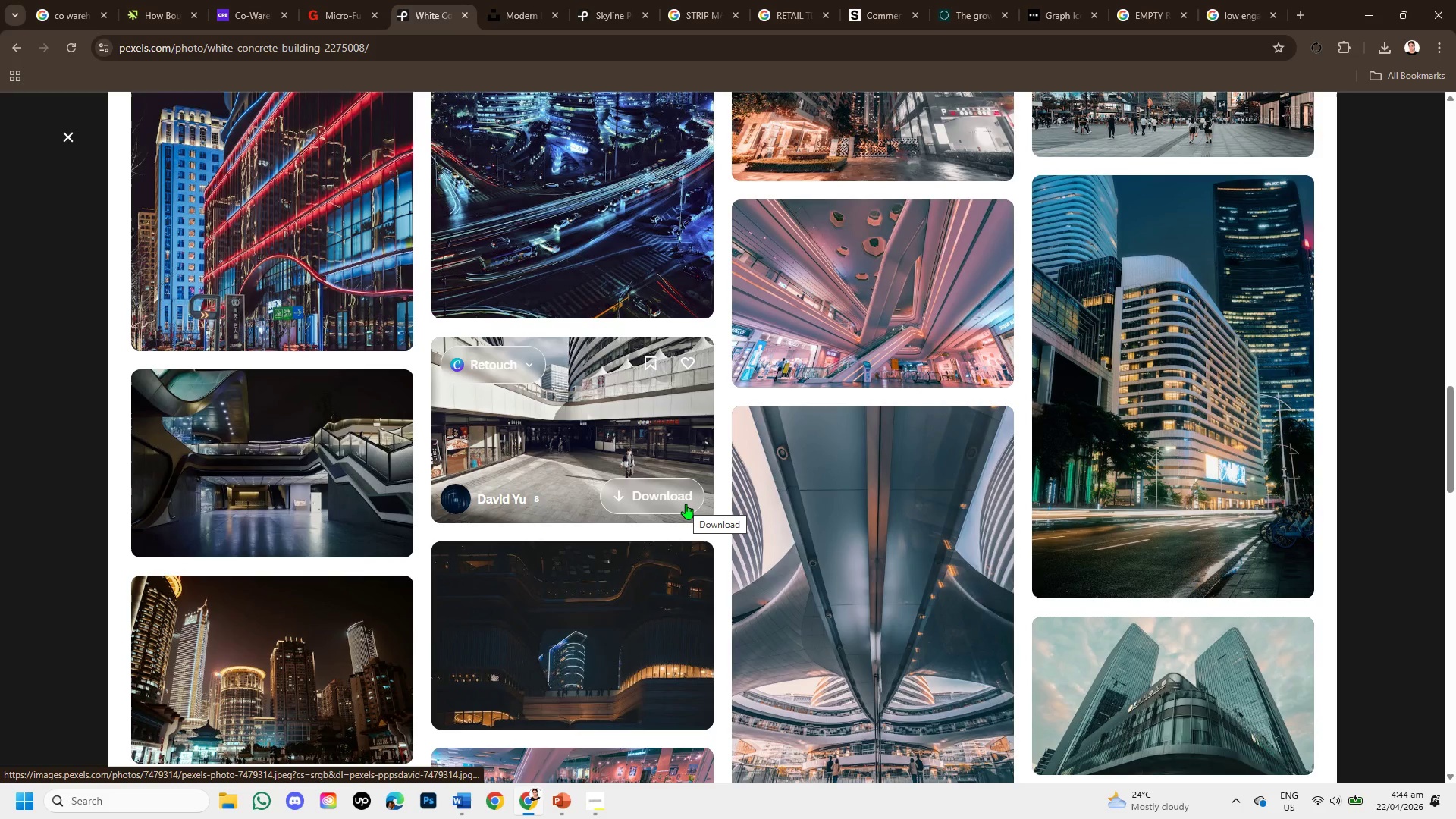 
scroll: coordinate [413, 462], scroll_direction: down, amount: 3.0
 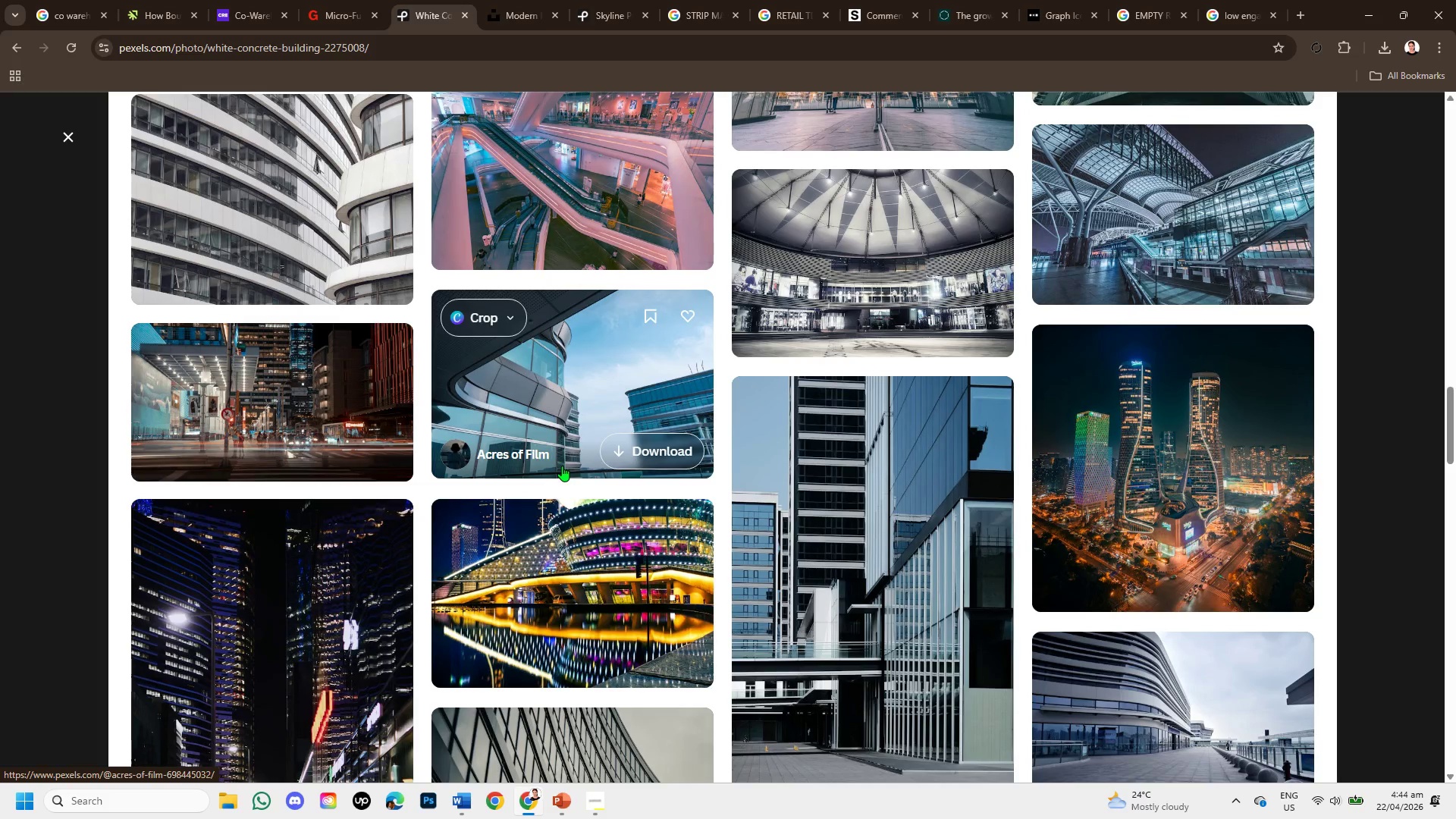 
scroll: coordinate [561, 464], scroll_direction: up, amount: 1.0
 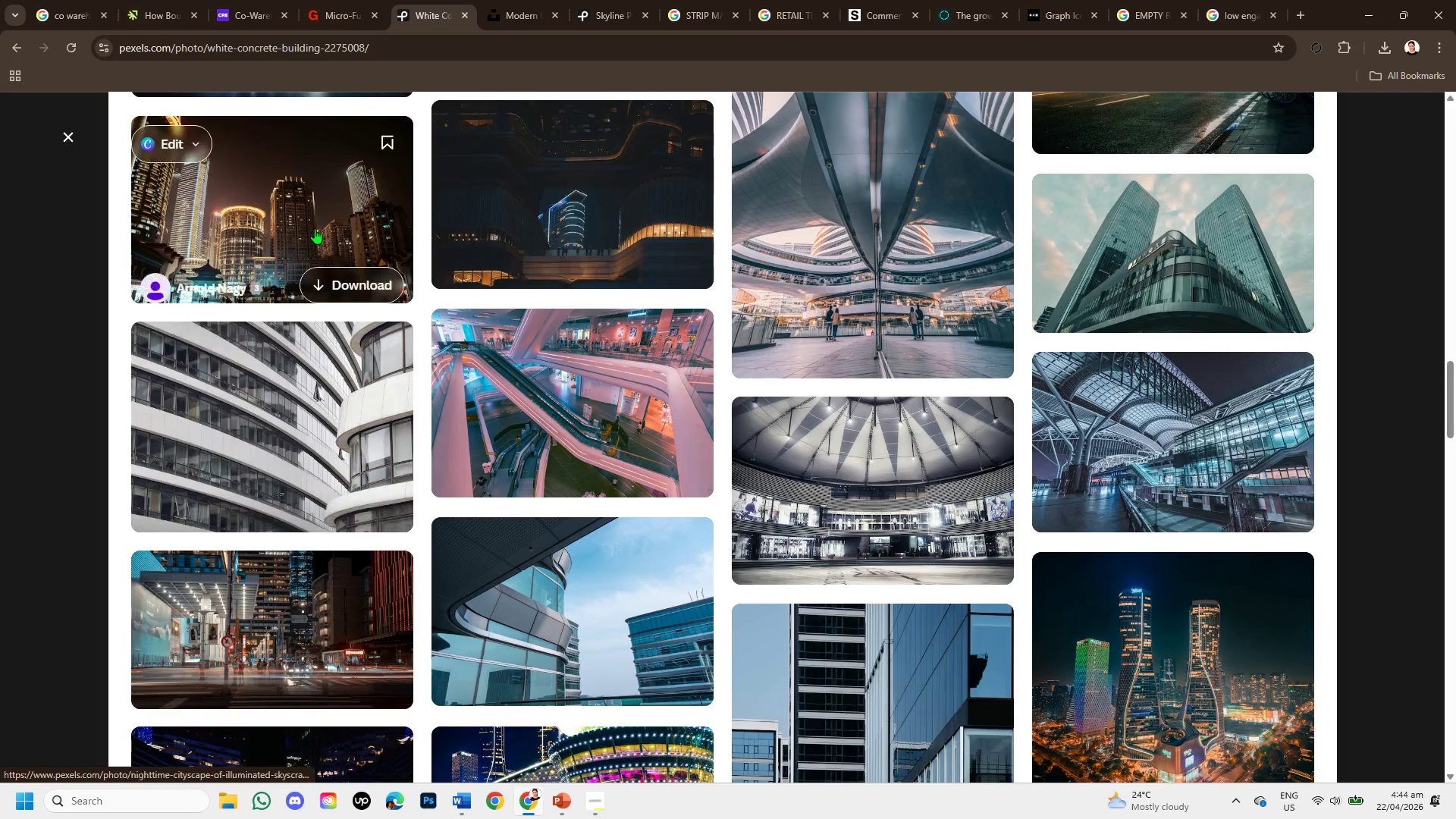 
left_click([315, 228])
 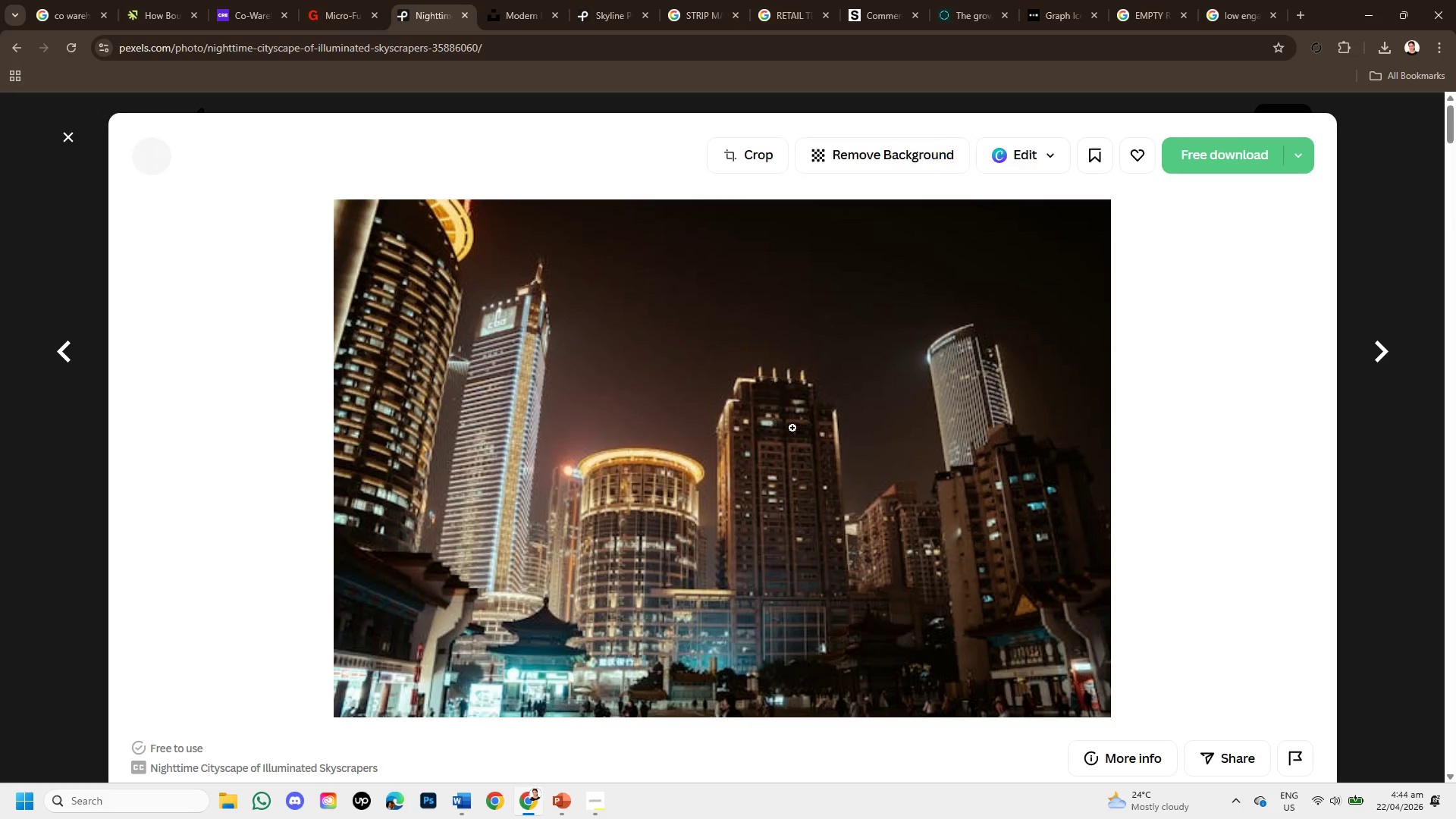 
scroll: coordinate [807, 449], scroll_direction: down, amount: 3.0
 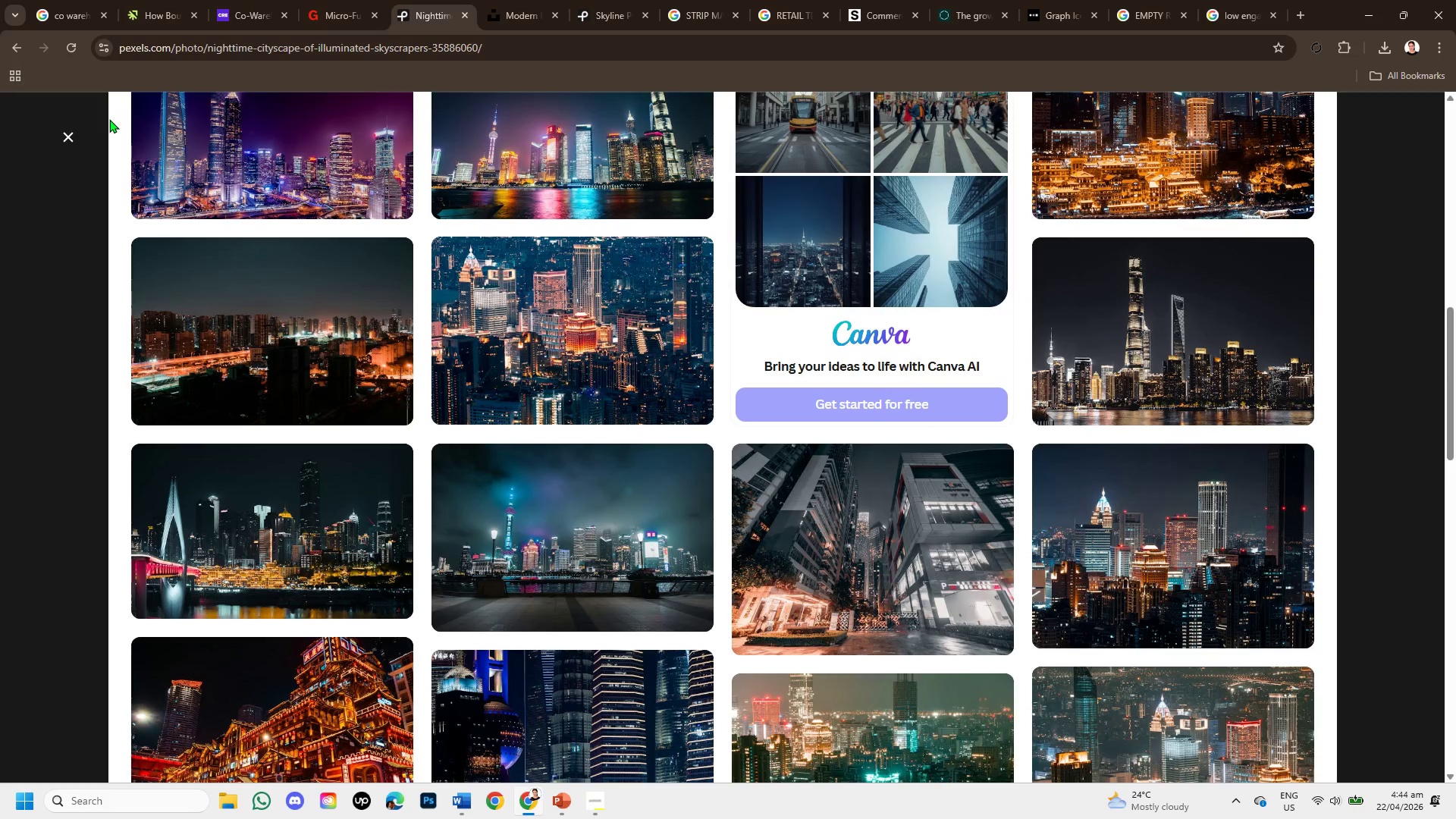 
left_click([73, 133])
 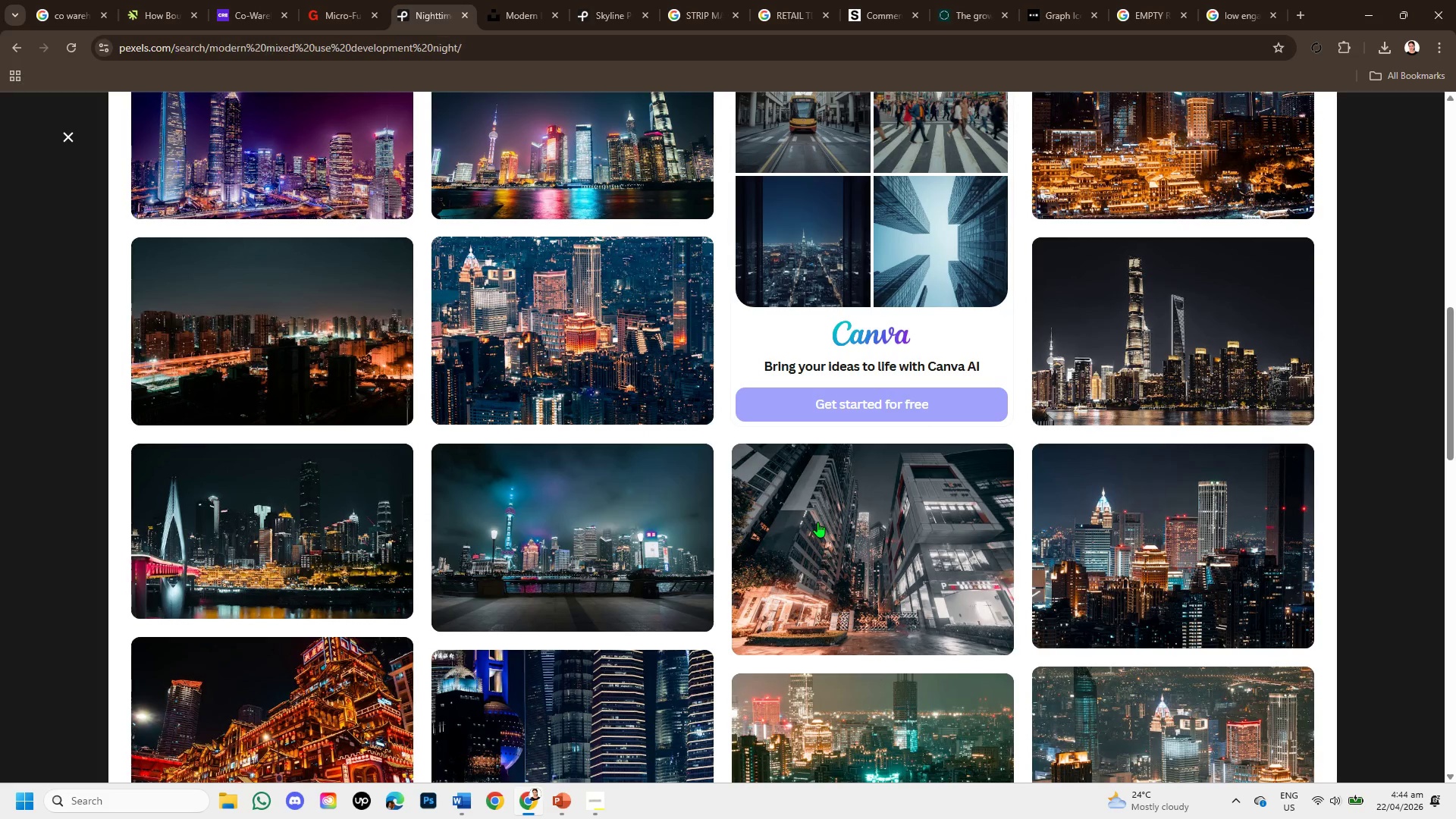 
scroll: coordinate [817, 522], scroll_direction: down, amount: 4.0
 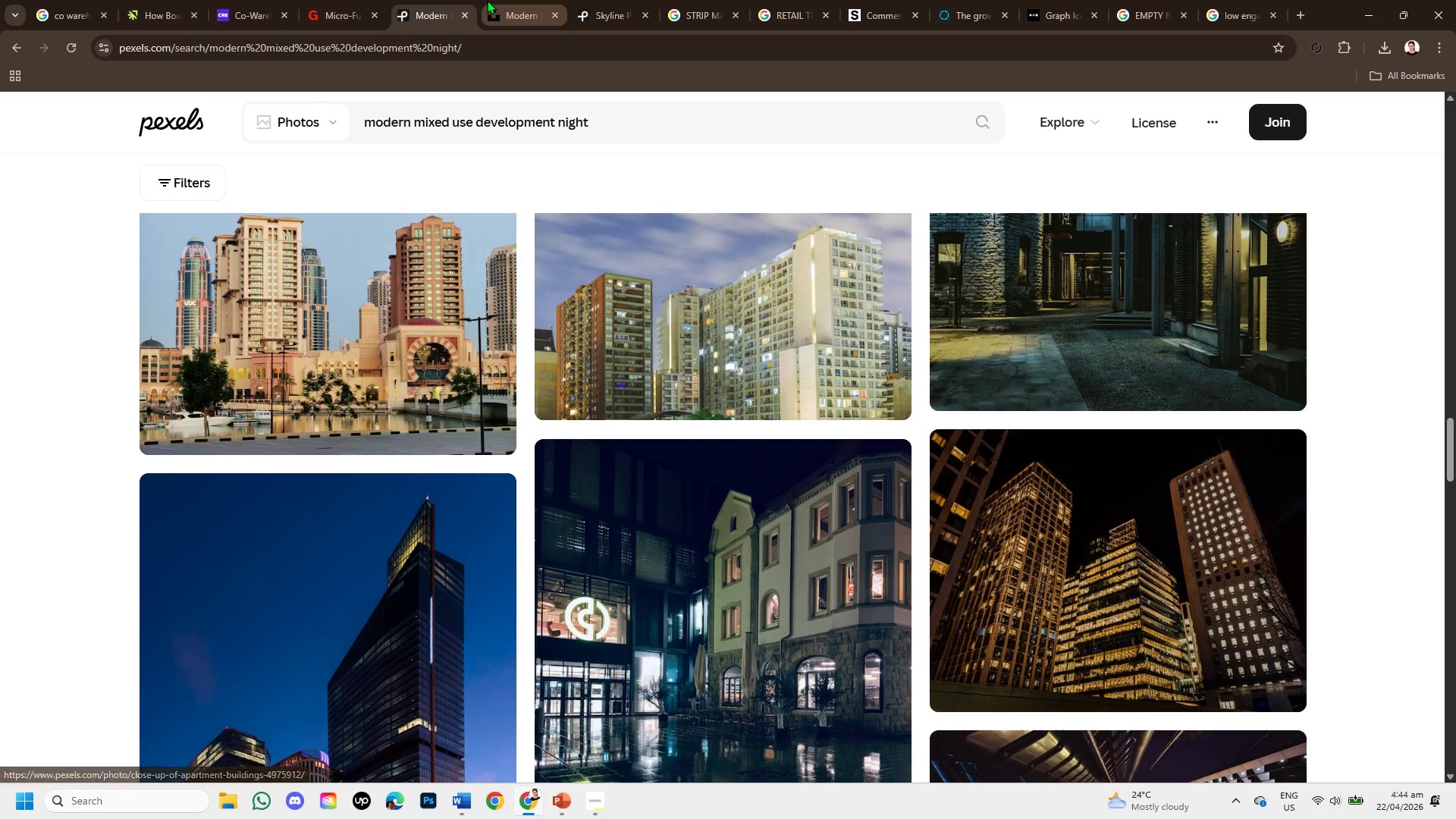 
left_click([487, 0])
 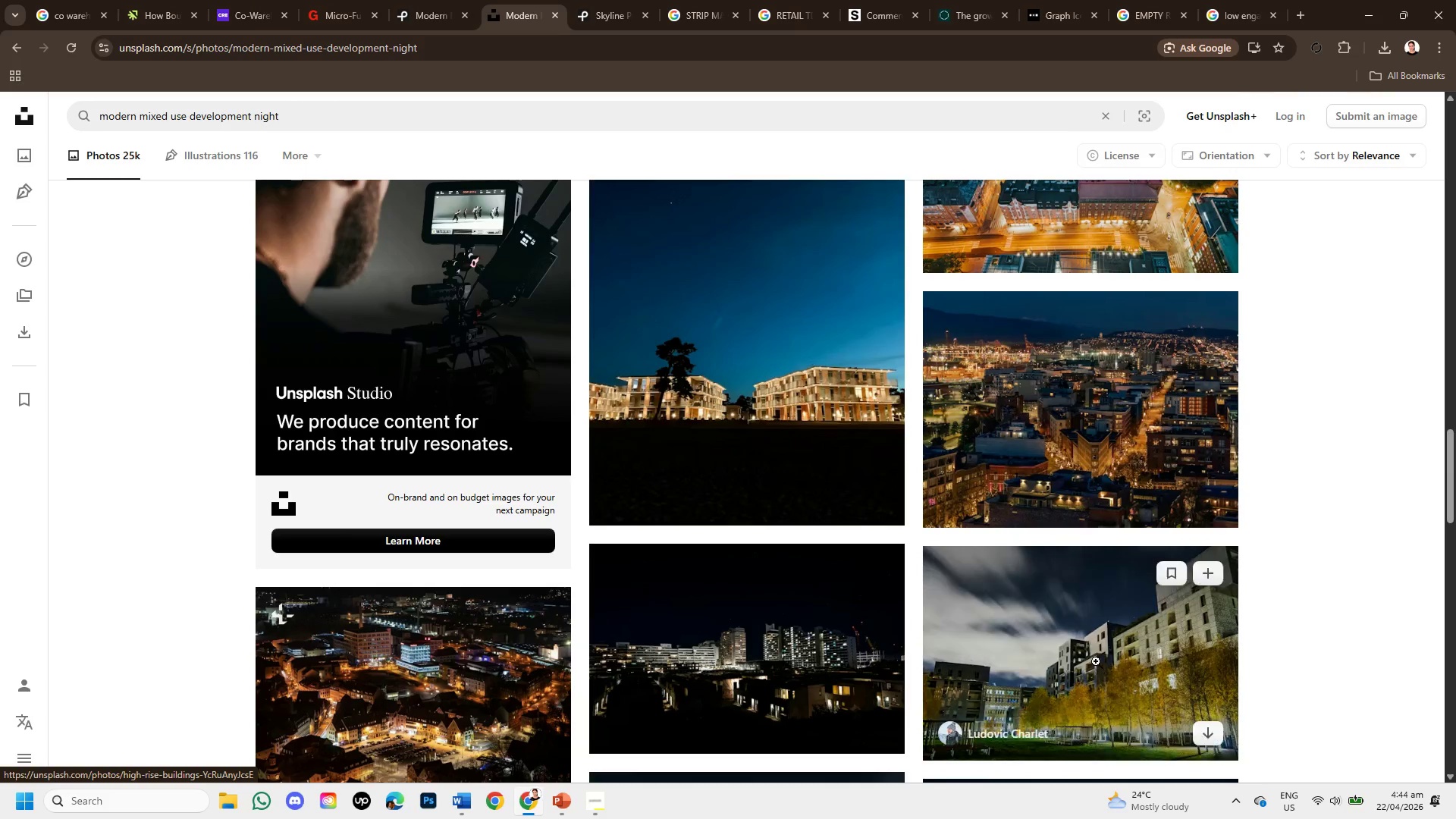 
scroll: coordinate [798, 564], scroll_direction: down, amount: 7.0
 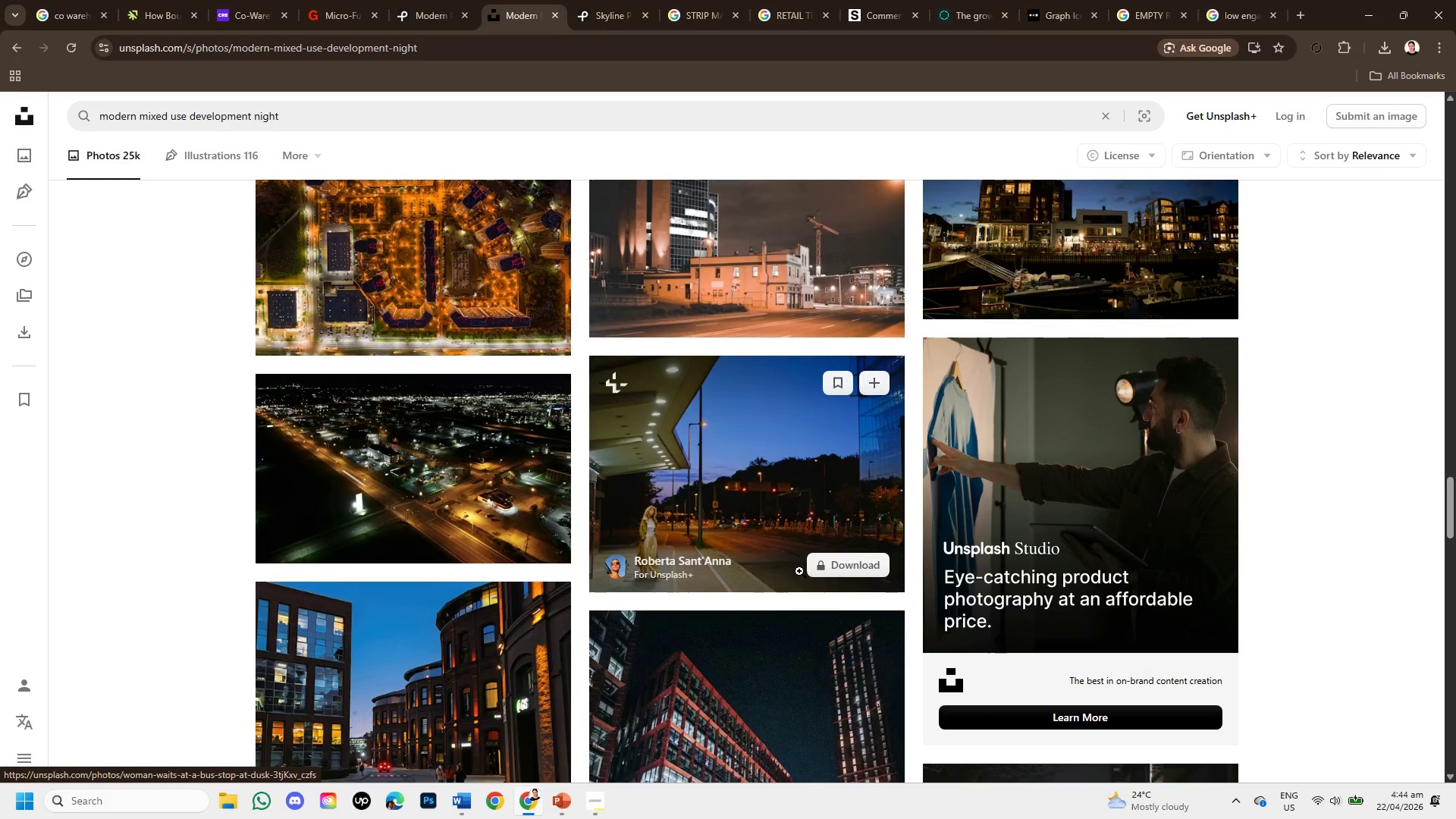 
scroll: coordinate [793, 605], scroll_direction: down, amount: 5.0
 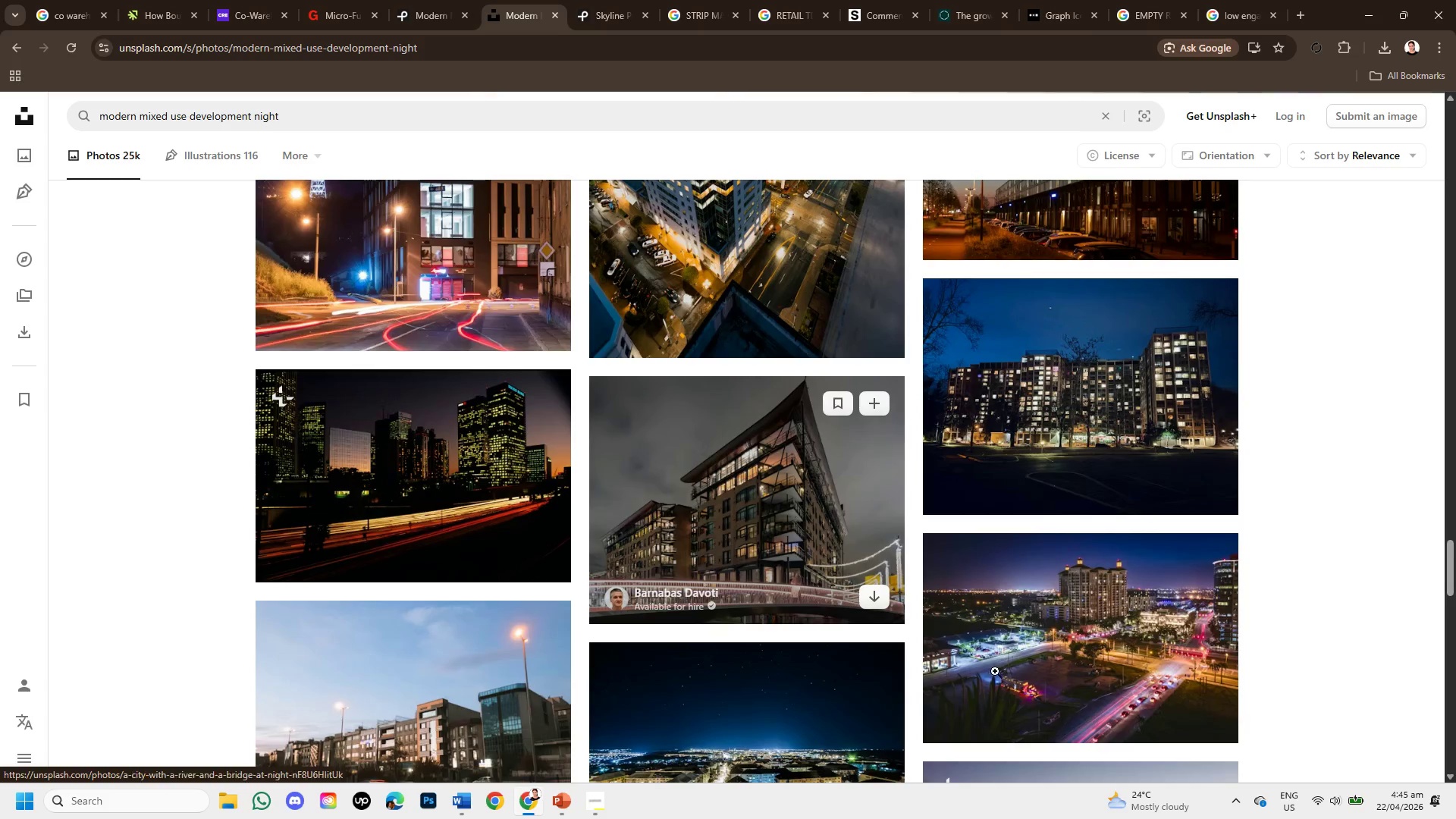 
scroll: coordinate [1017, 700], scroll_direction: down, amount: 6.0
 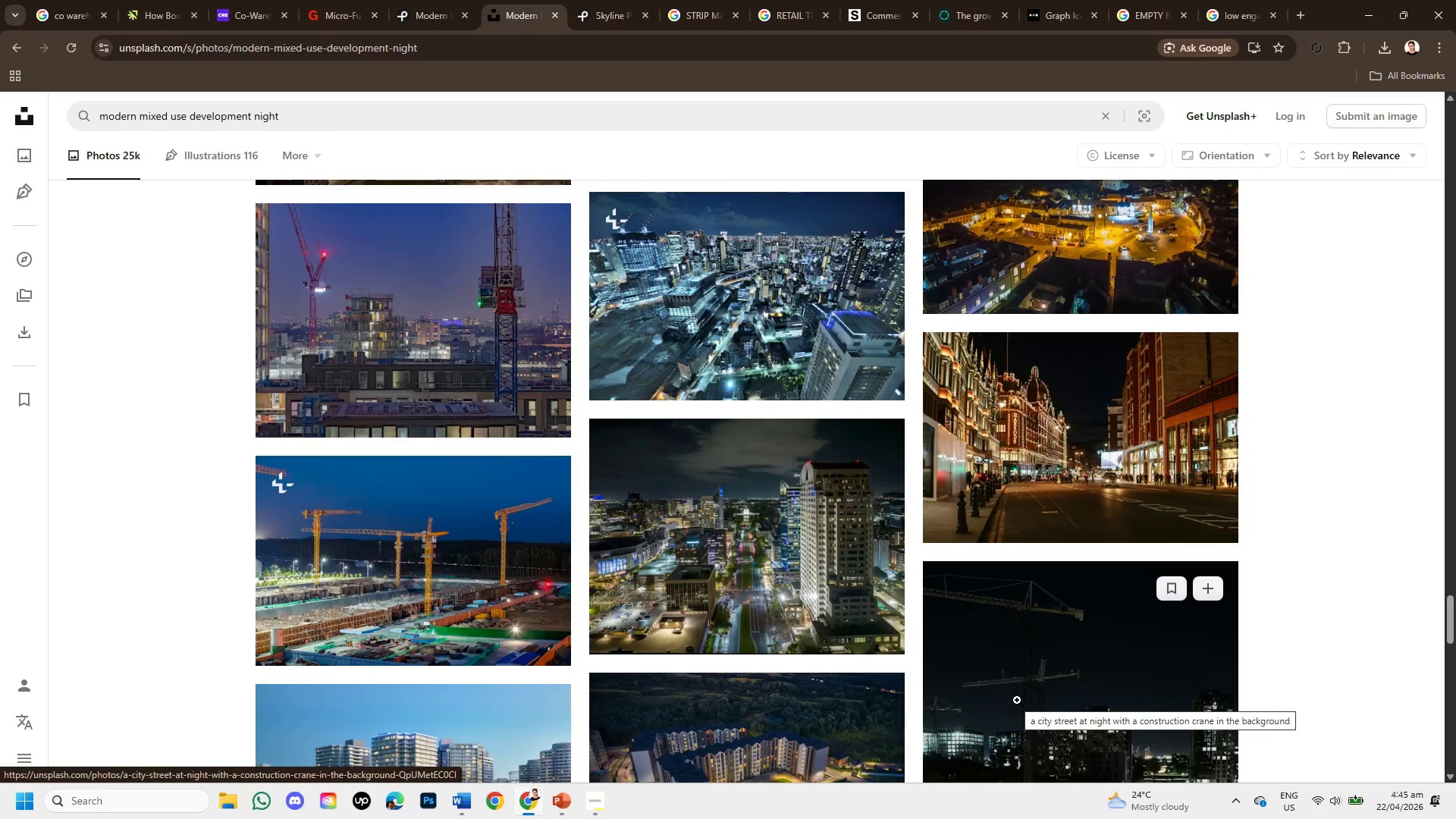 
scroll: coordinate [1011, 522], scroll_direction: down, amount: 6.0
 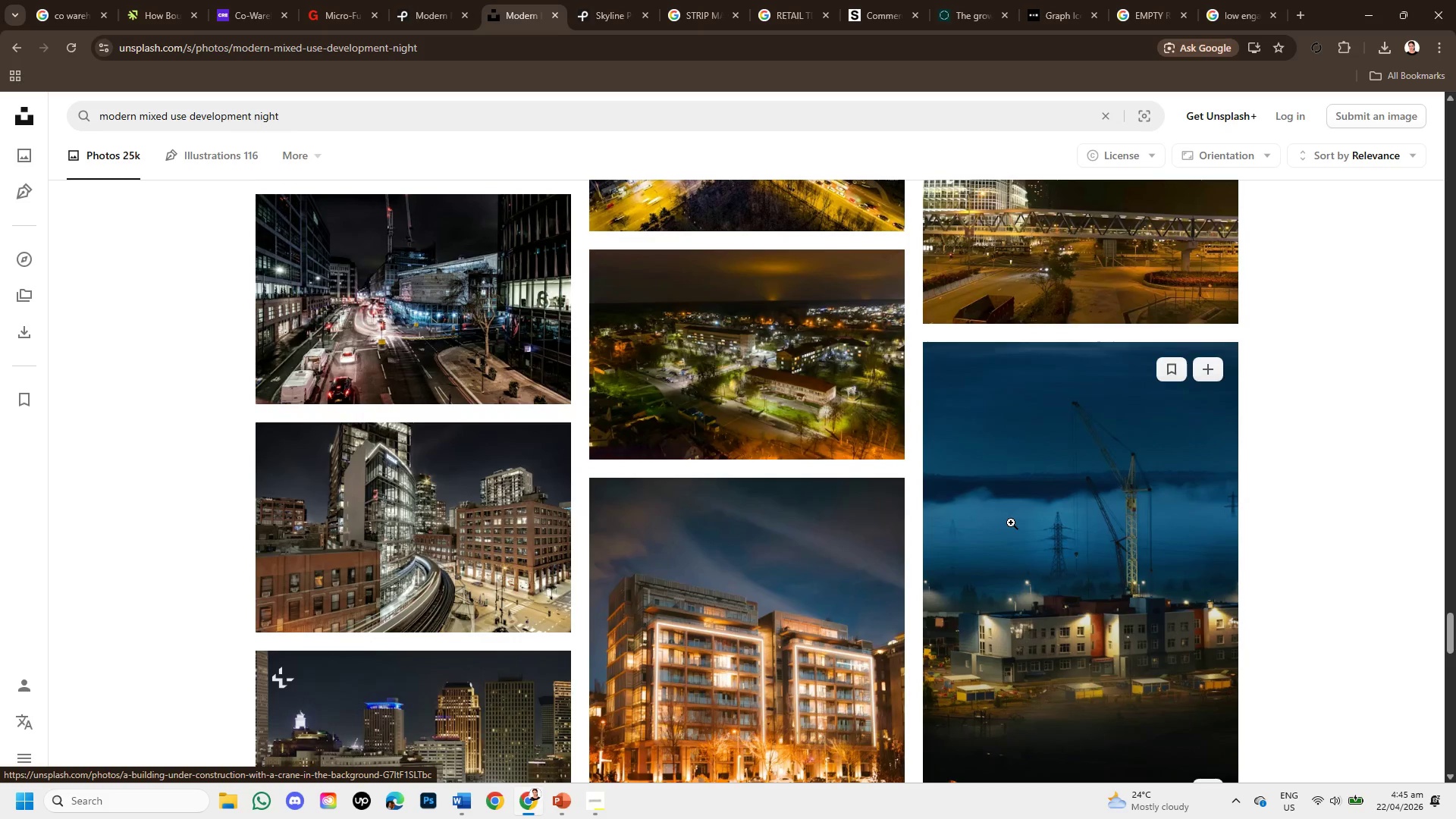 
scroll: coordinate [1007, 534], scroll_direction: down, amount: 5.0
 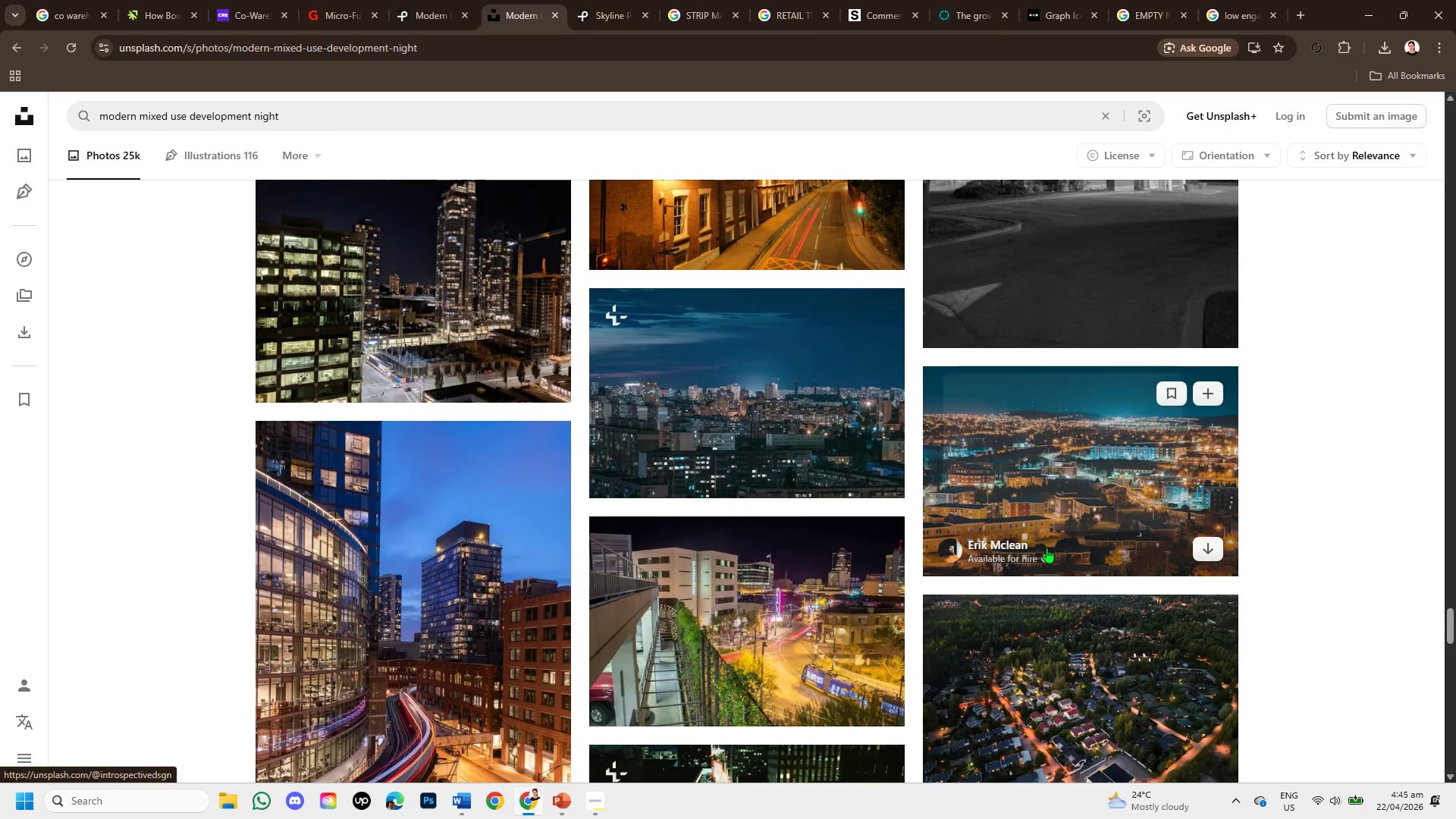 
scroll: coordinate [1046, 548], scroll_direction: down, amount: 1.0
 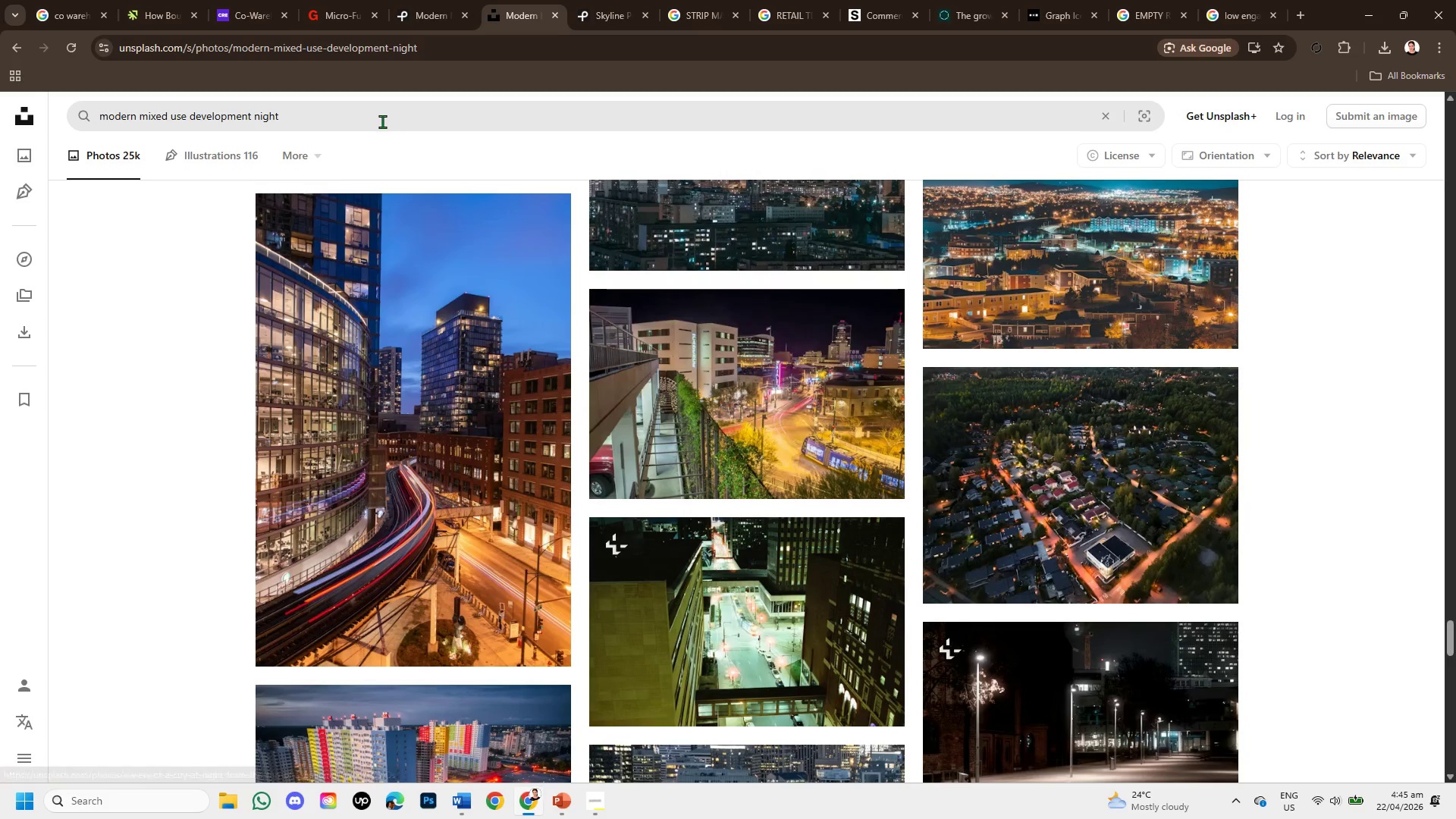 
left_click_drag(start_coordinate=[318, 119], to_coordinate=[0, 72])
 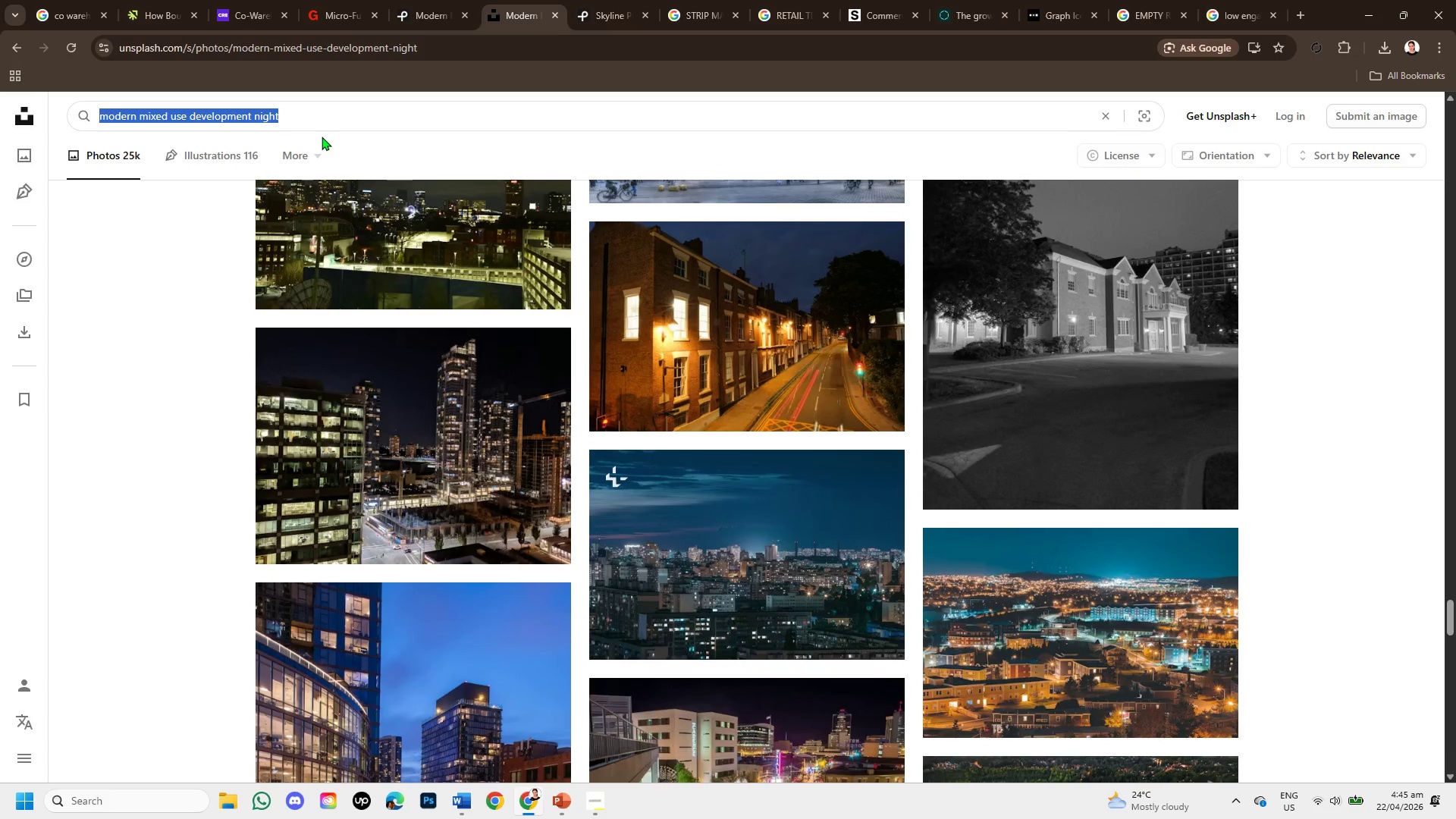 
key(Control+C)
 